 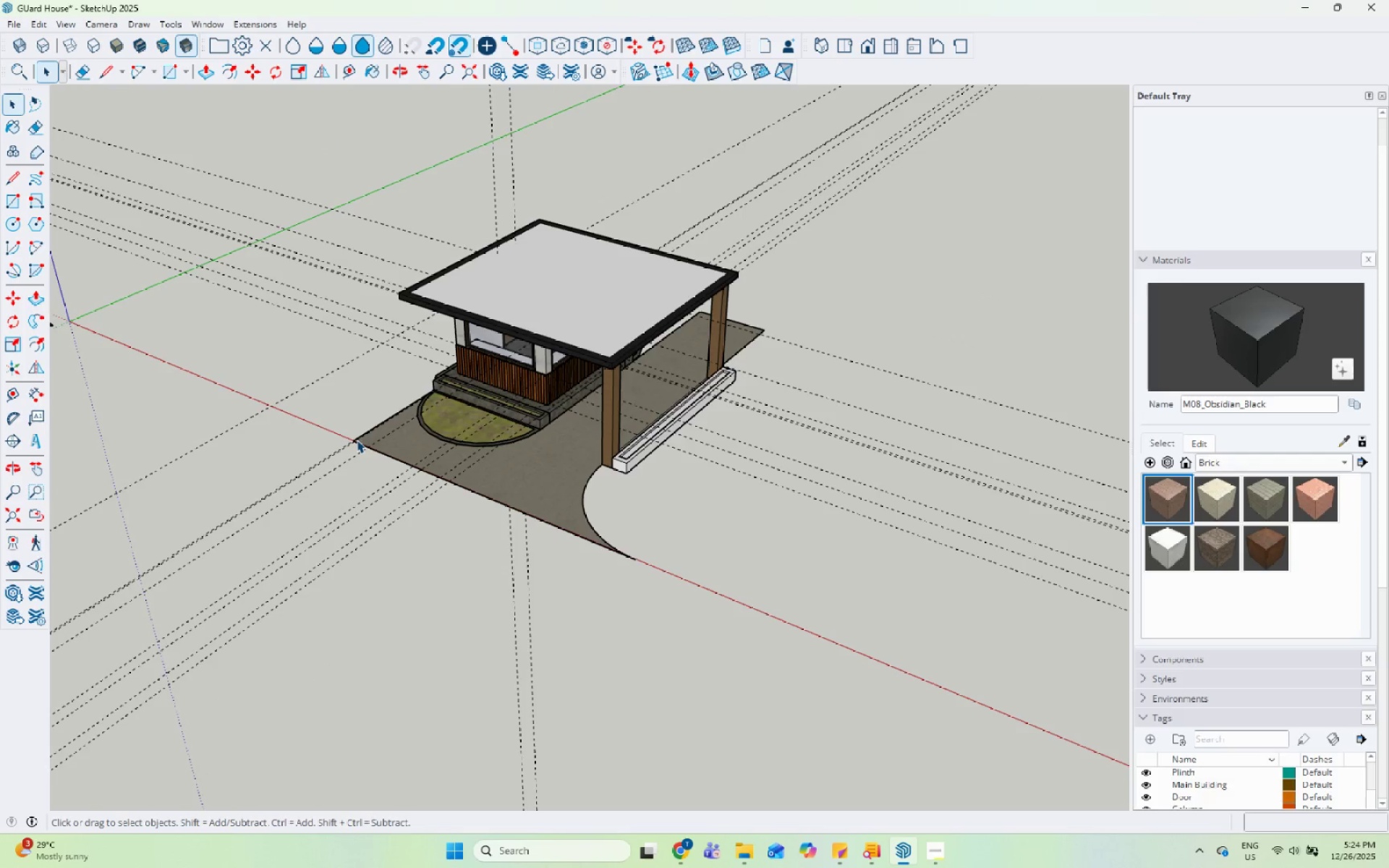 
scroll: coordinate [664, 464], scroll_direction: up, amount: 17.0
 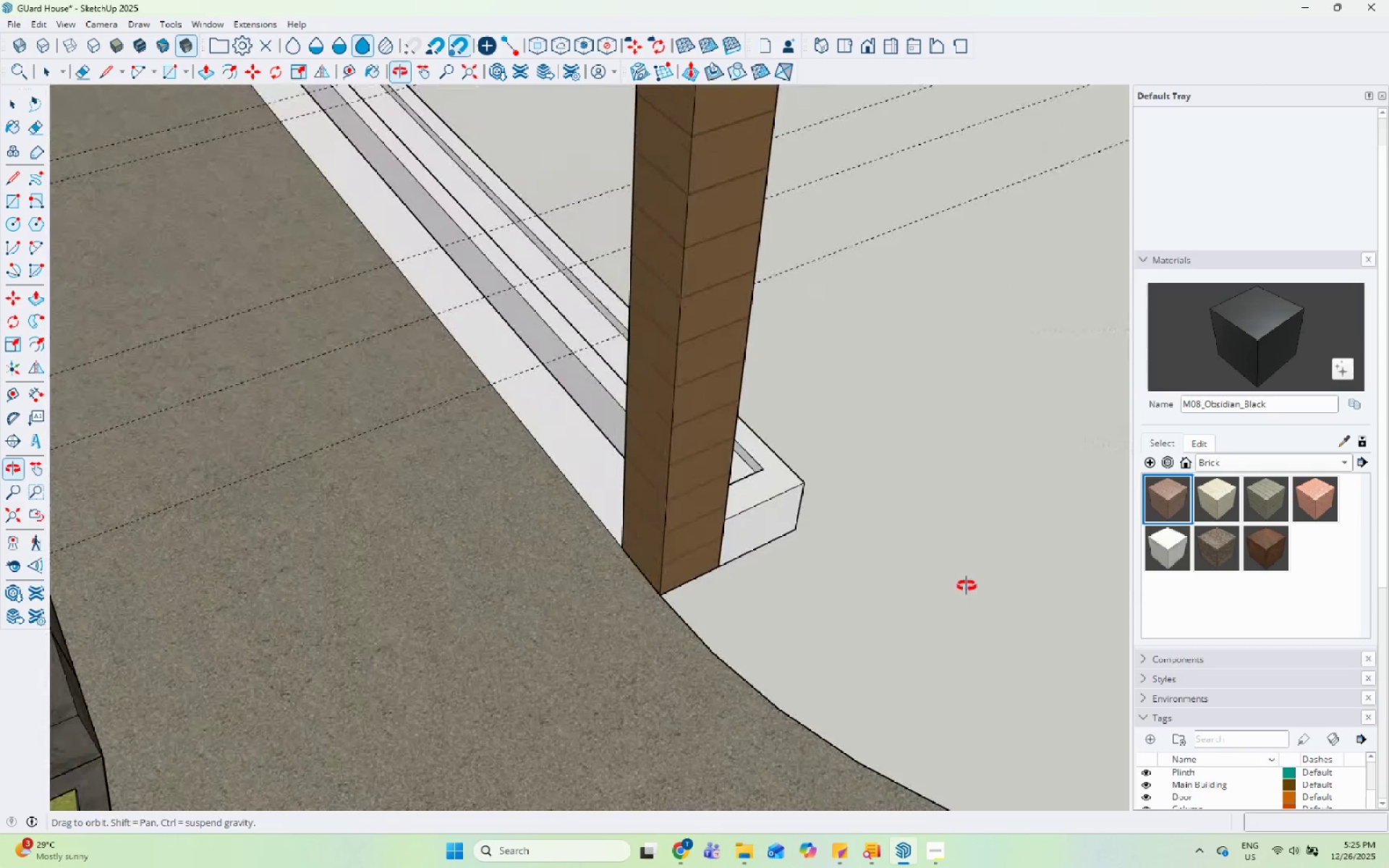 
double_click([600, 461])
 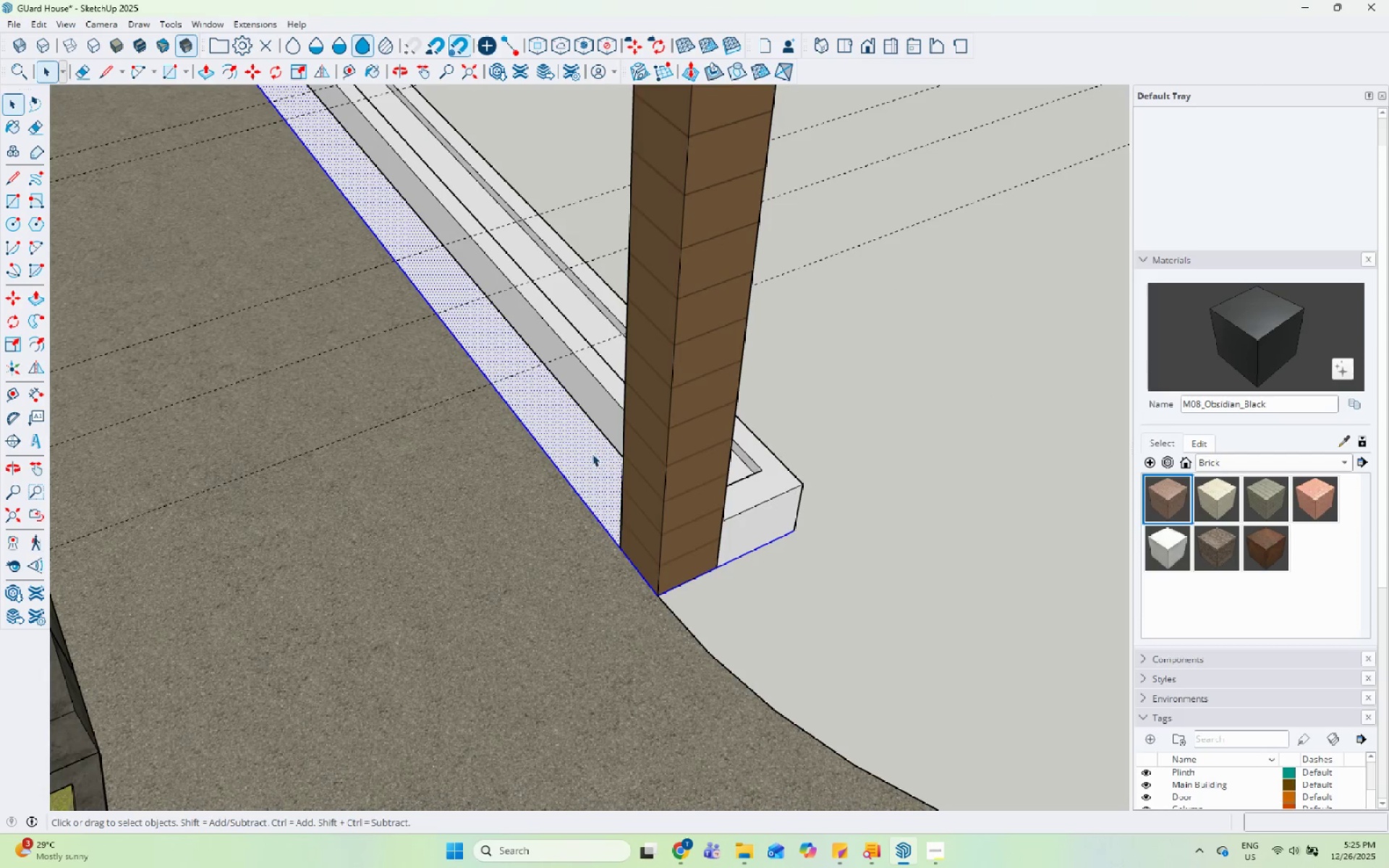 
triple_click([592, 454])
 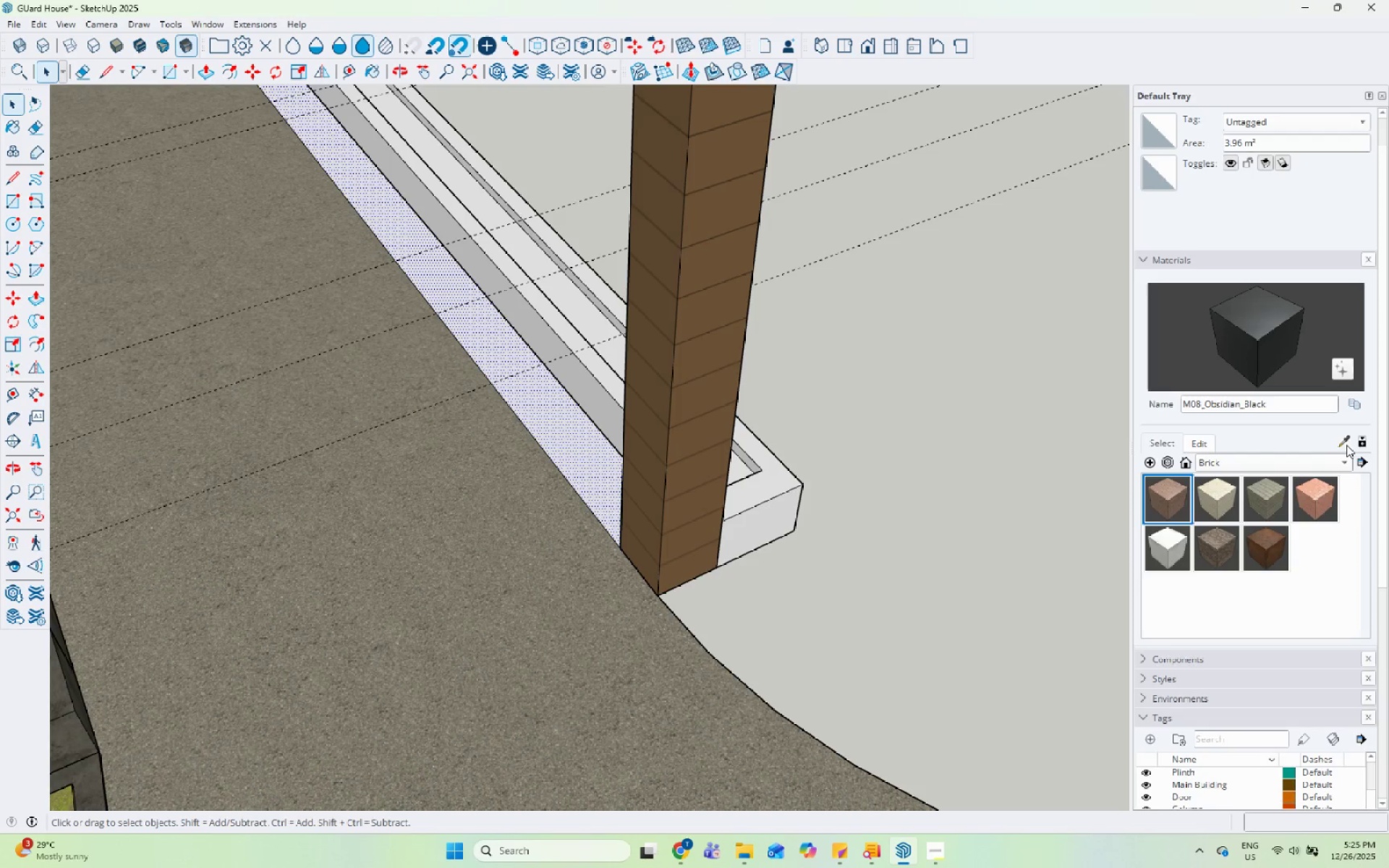 
left_click_drag(start_coordinate=[1345, 443], to_coordinate=[1269, 454])
 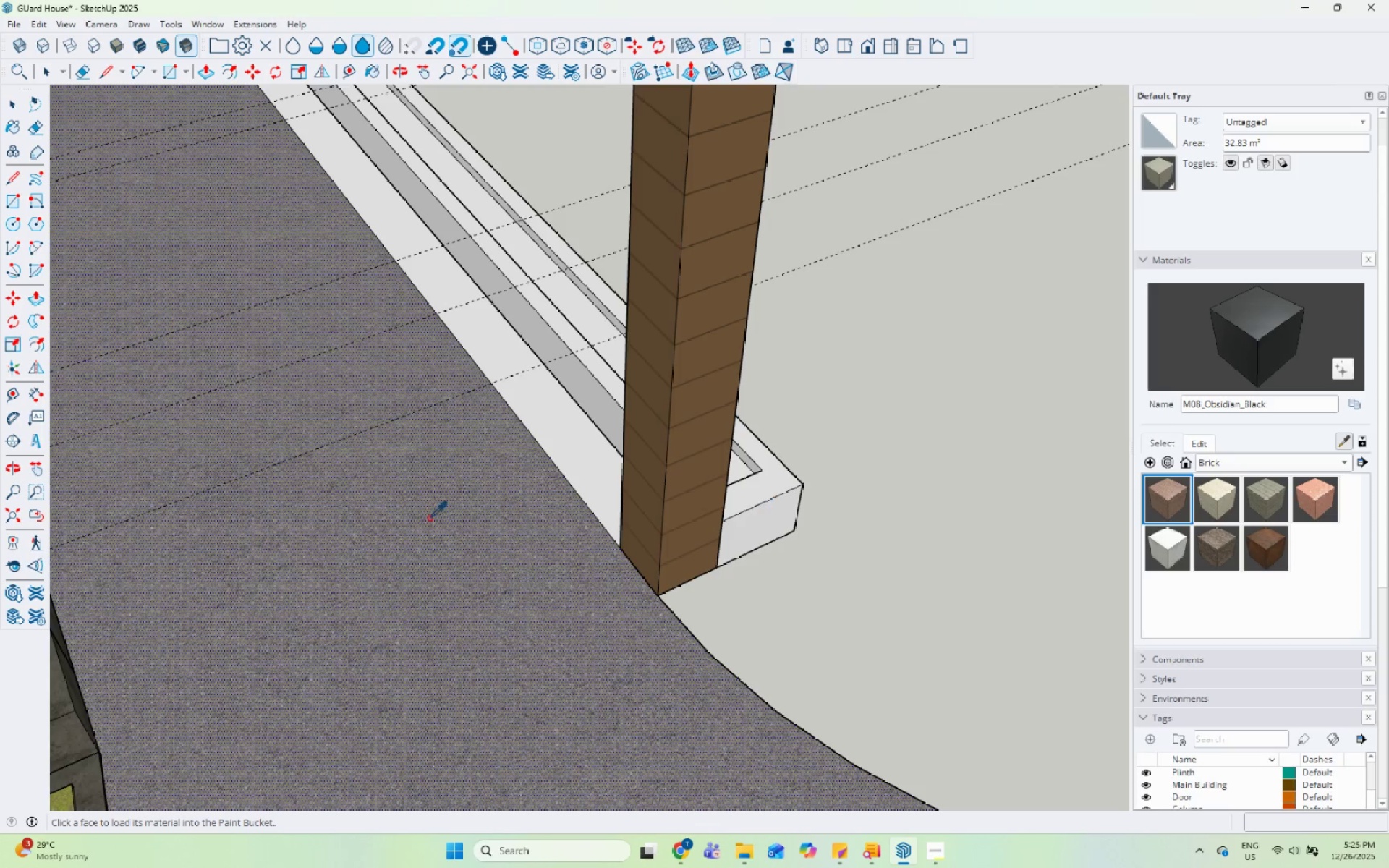 
double_click([555, 407])
 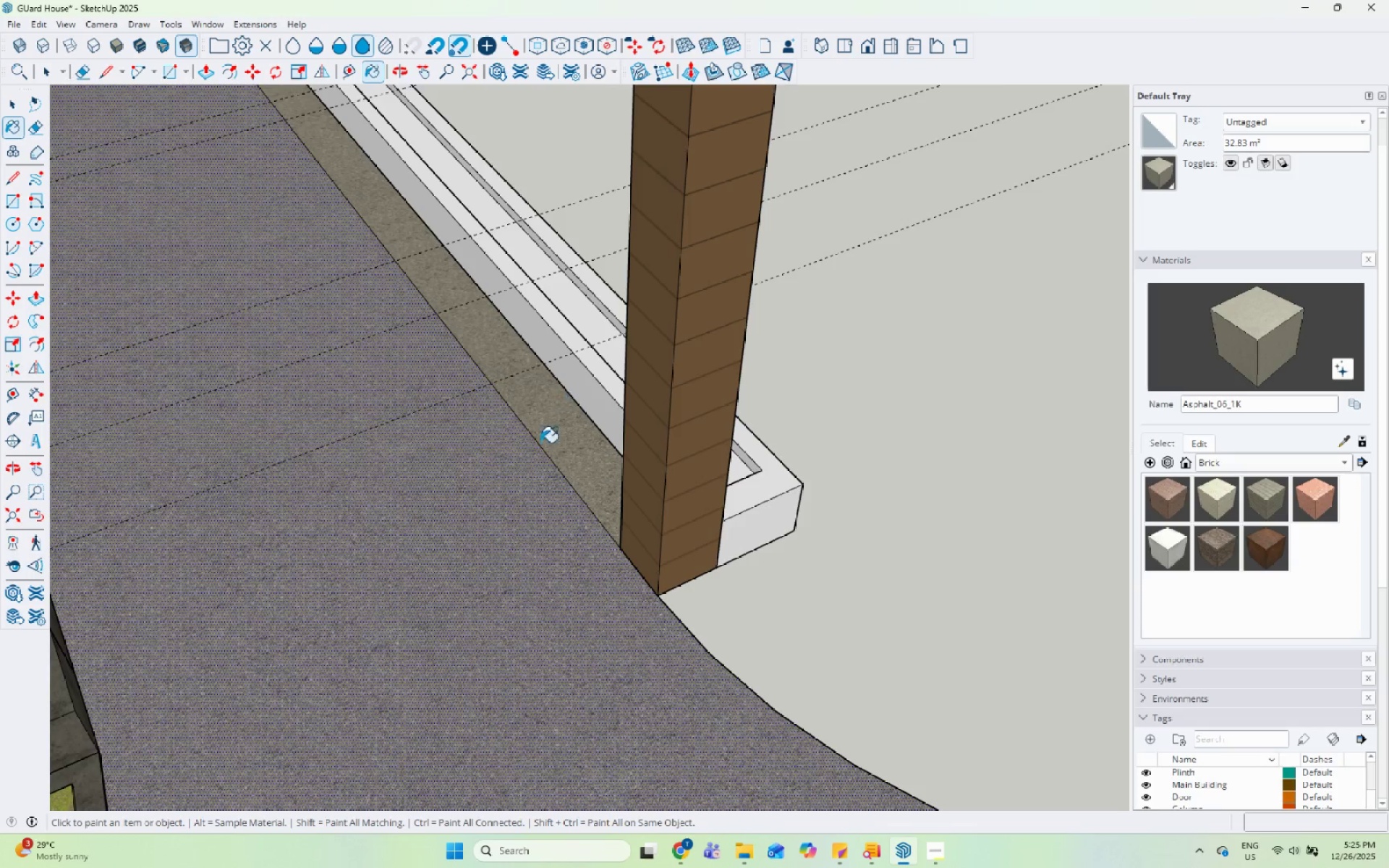 
key(Space)
 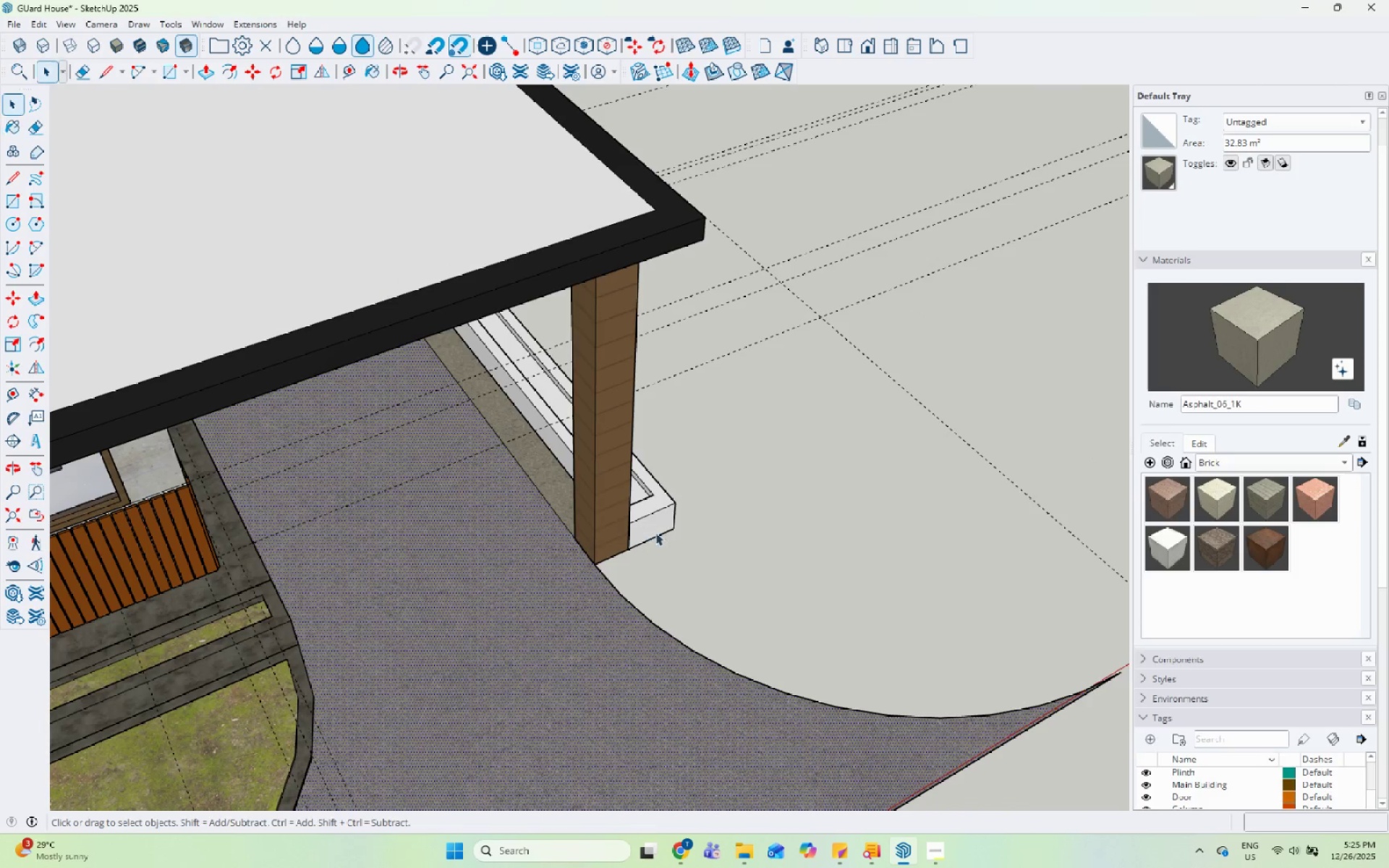 
scroll: coordinate [516, 532], scroll_direction: down, amount: 6.0
 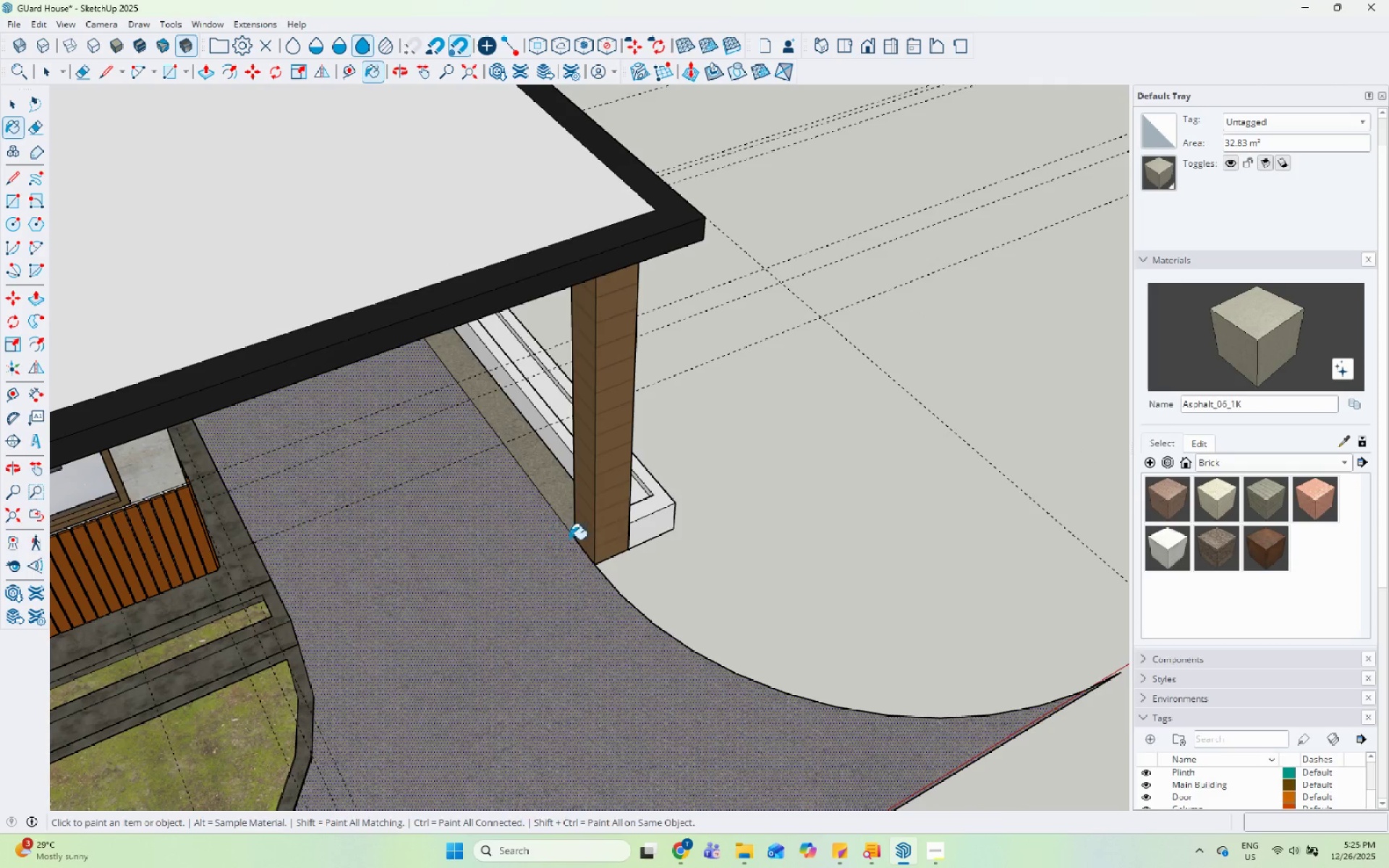 
left_click([663, 509])
 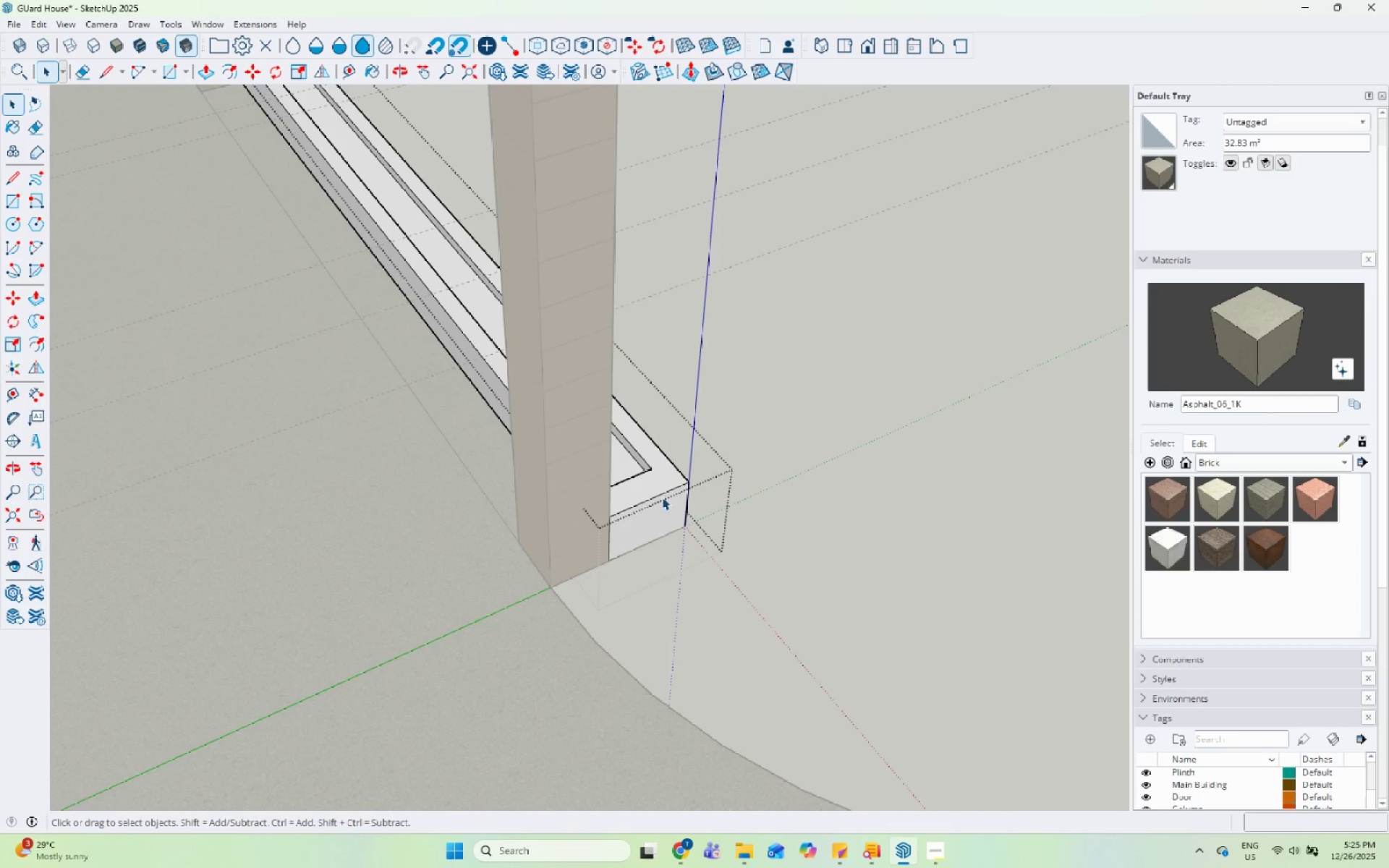 
scroll: coordinate [656, 532], scroll_direction: up, amount: 4.0
 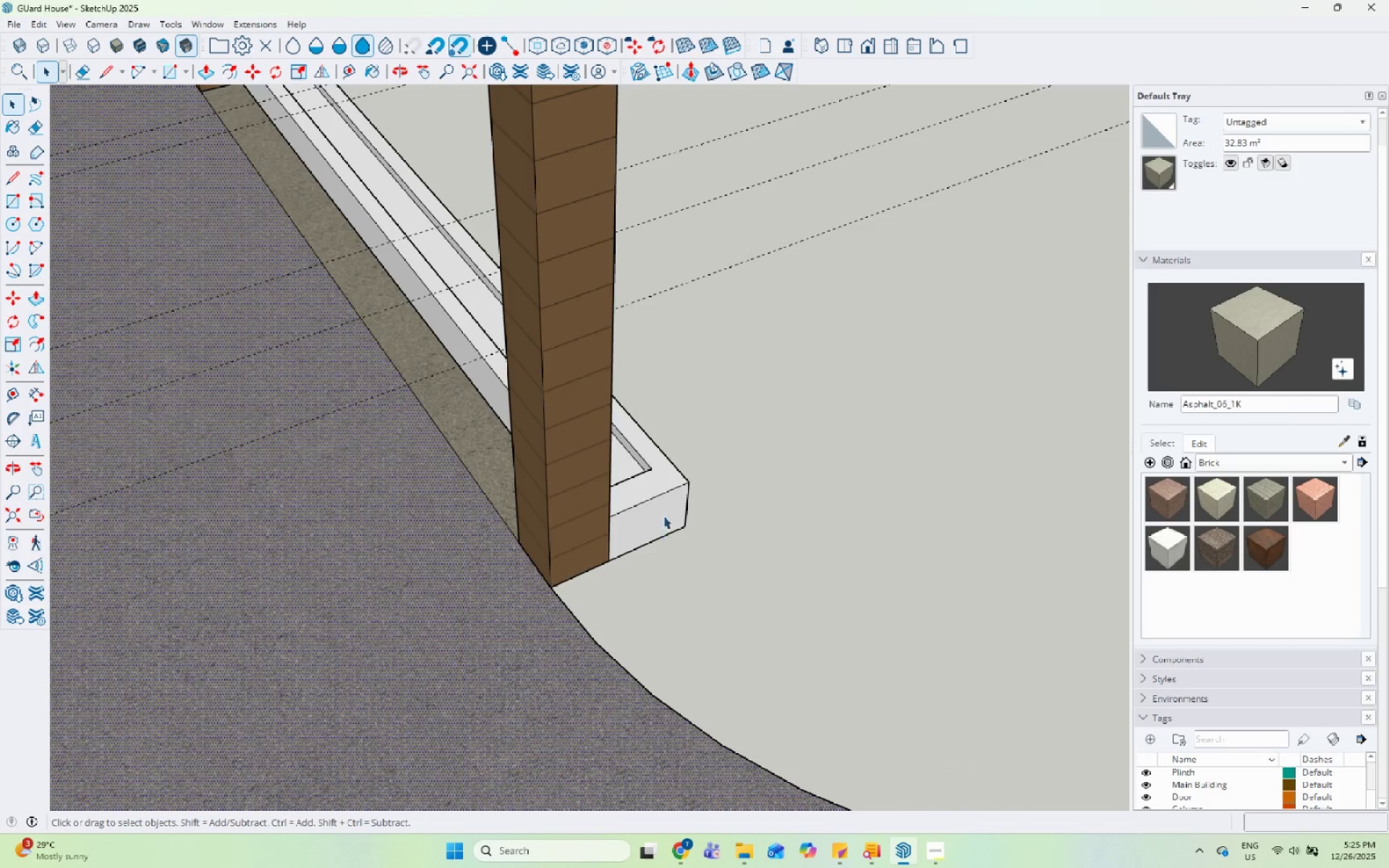 
triple_click([661, 492])
 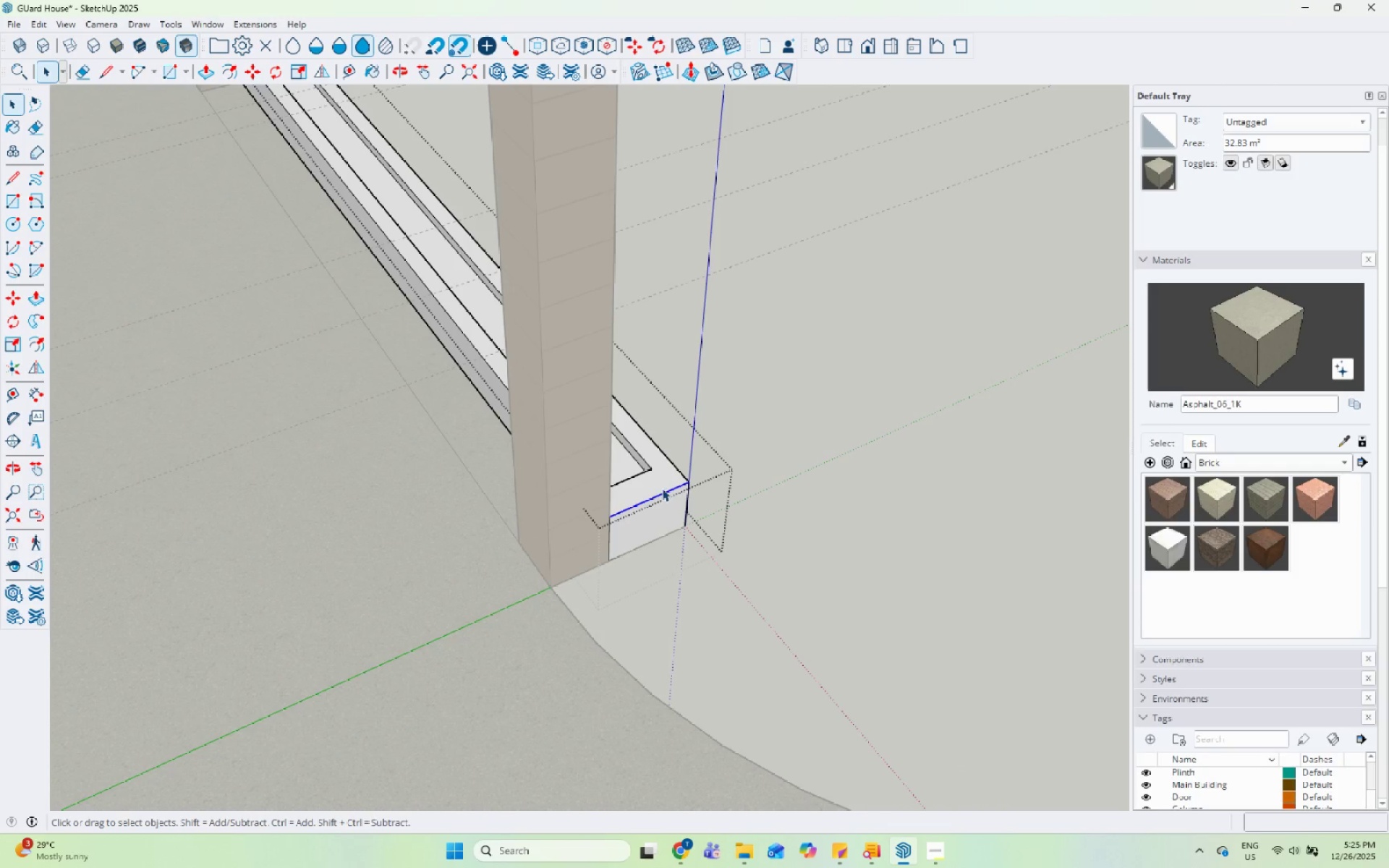 
left_click([666, 481])
 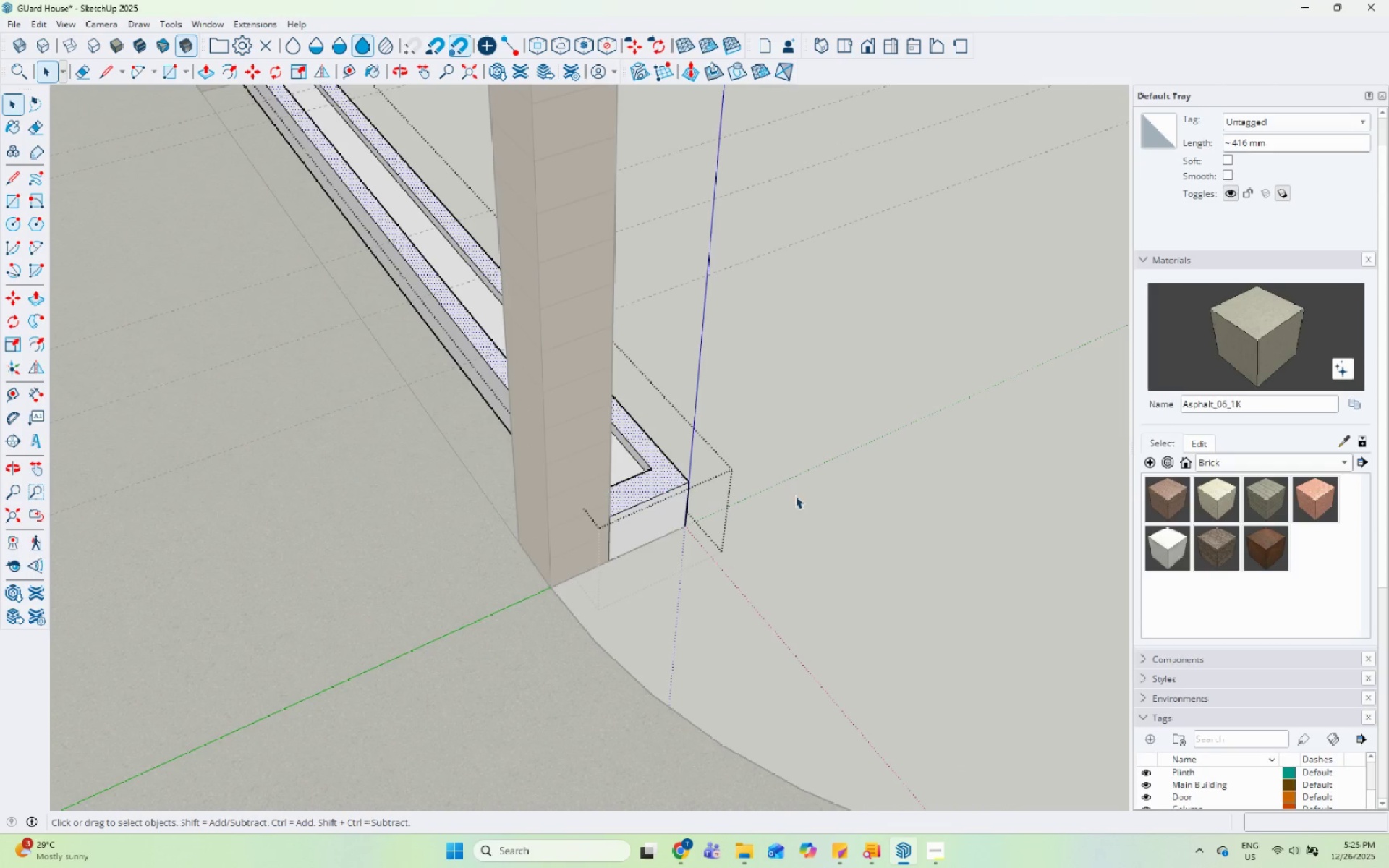 
scroll: coordinate [863, 518], scroll_direction: down, amount: 6.0
 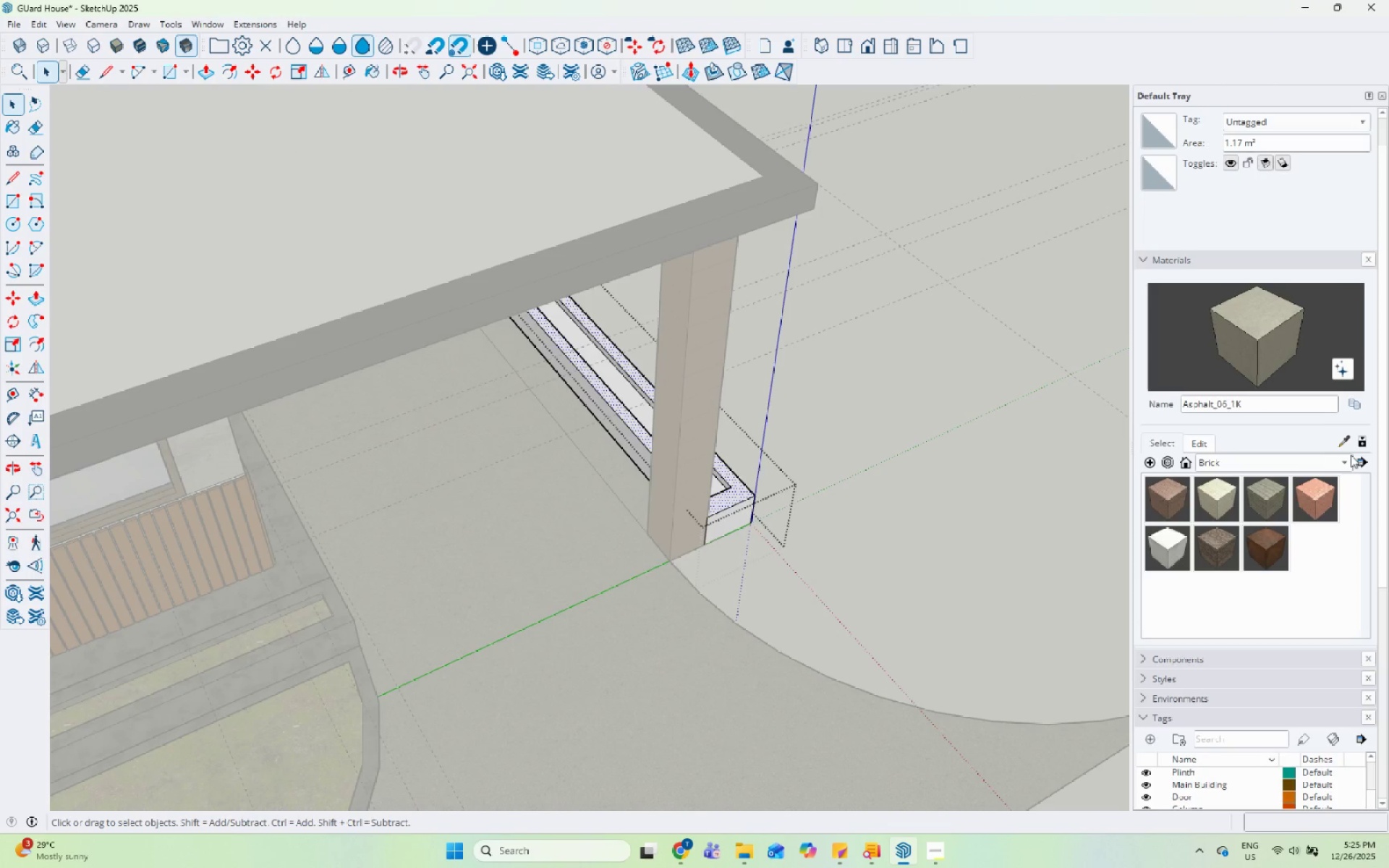 
left_click([1344, 440])
 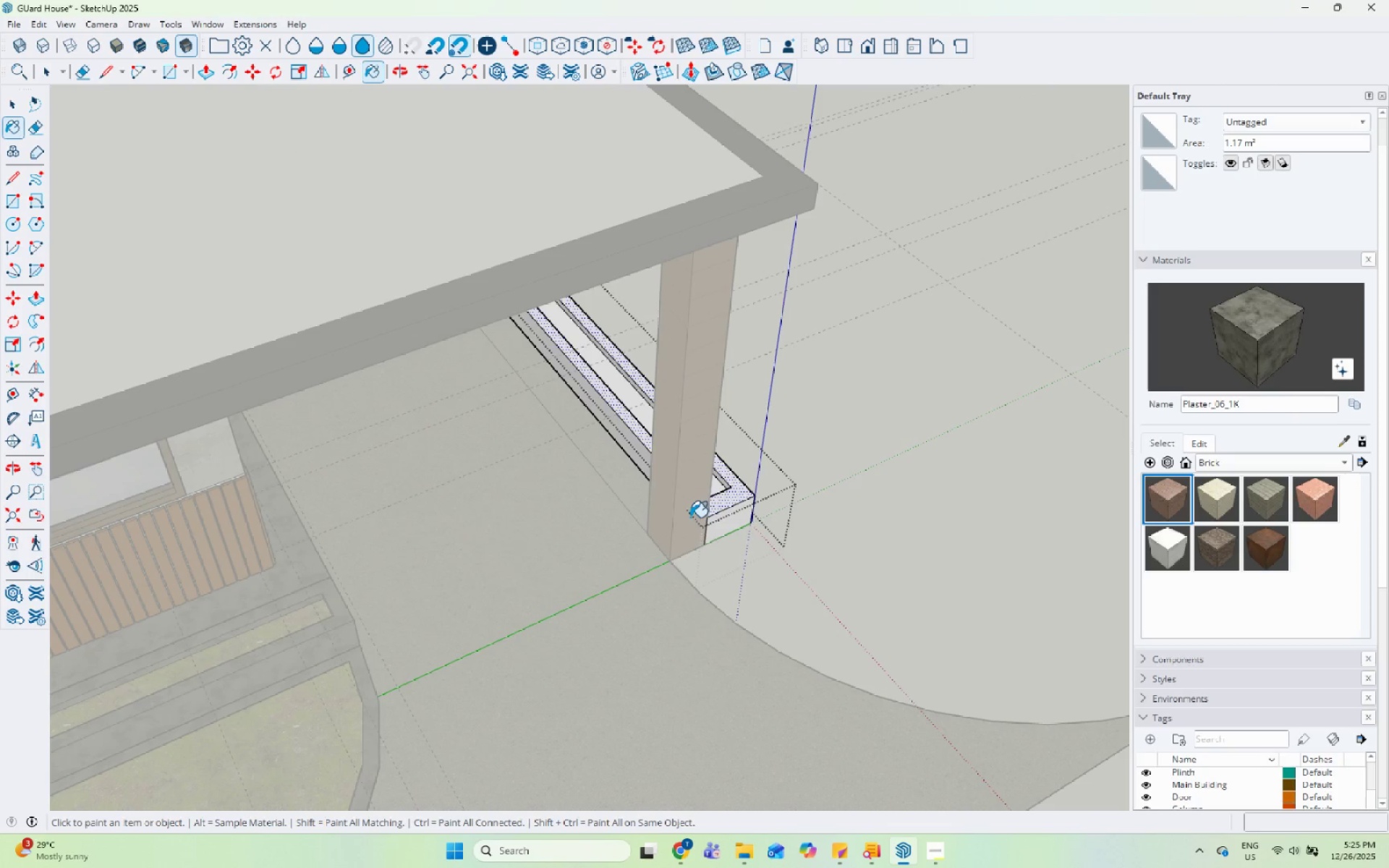 
left_click([727, 501])
 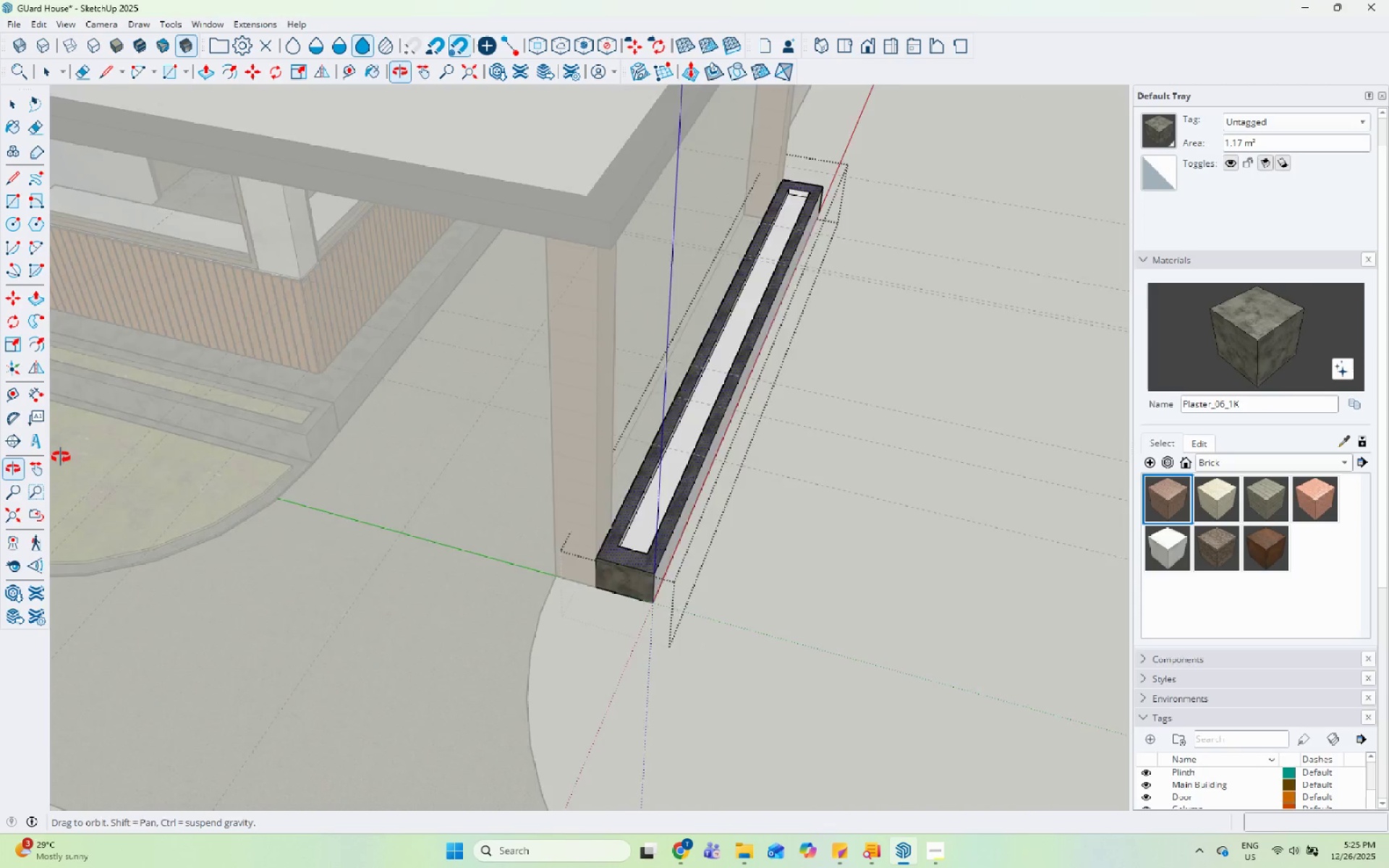 
left_click([578, 605])
 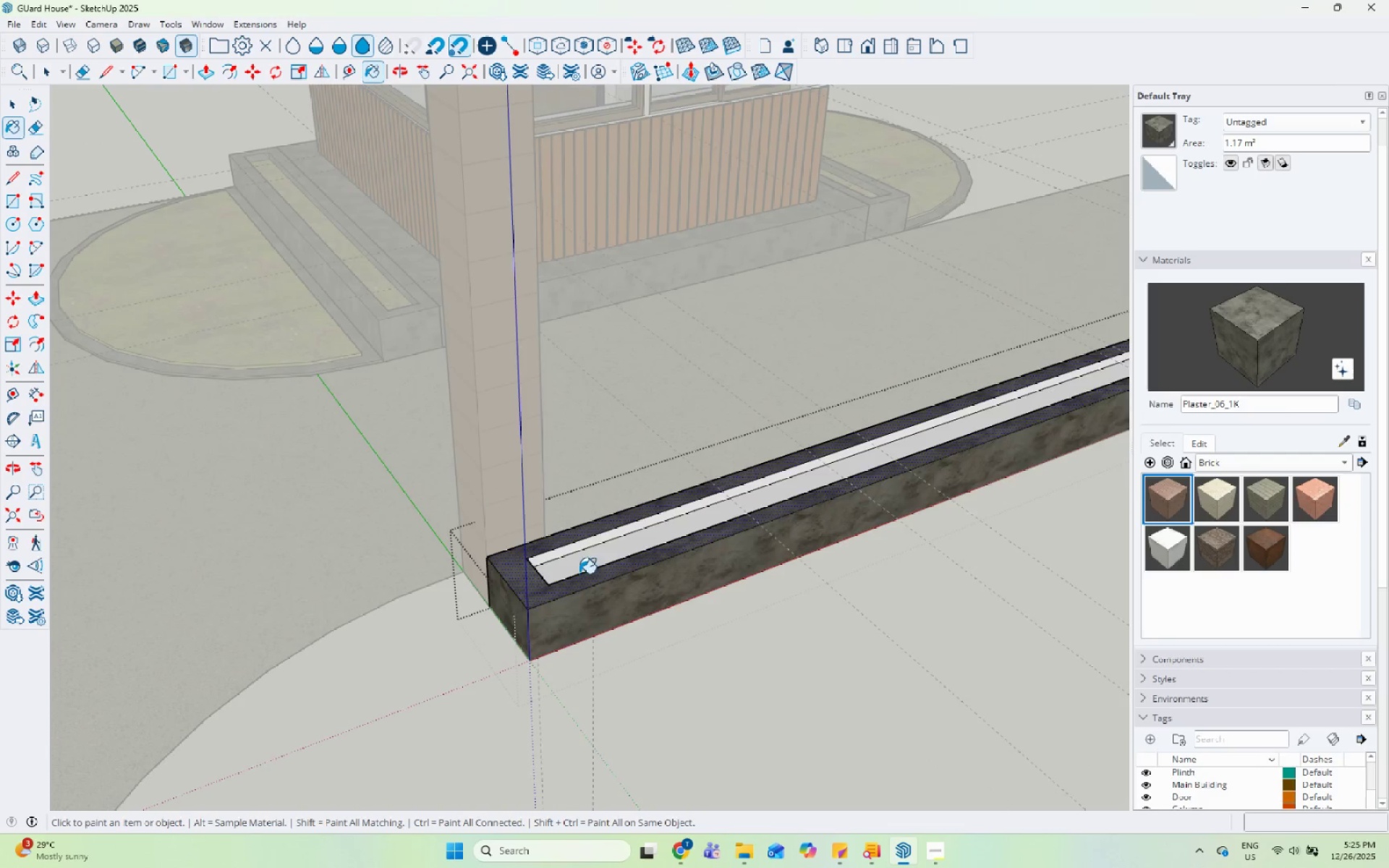 
scroll: coordinate [515, 452], scroll_direction: up, amount: 4.0
 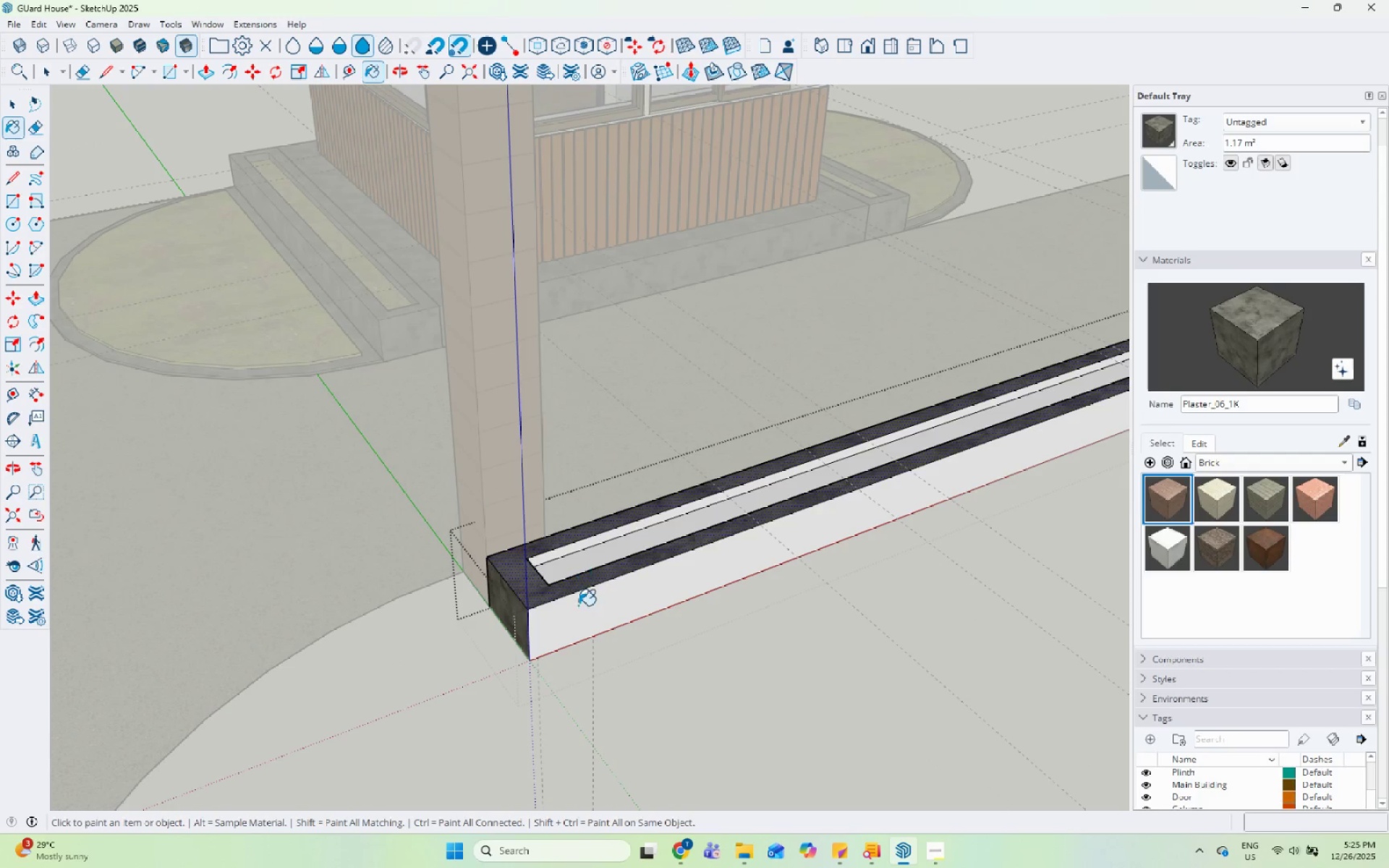 
left_click([573, 537])
 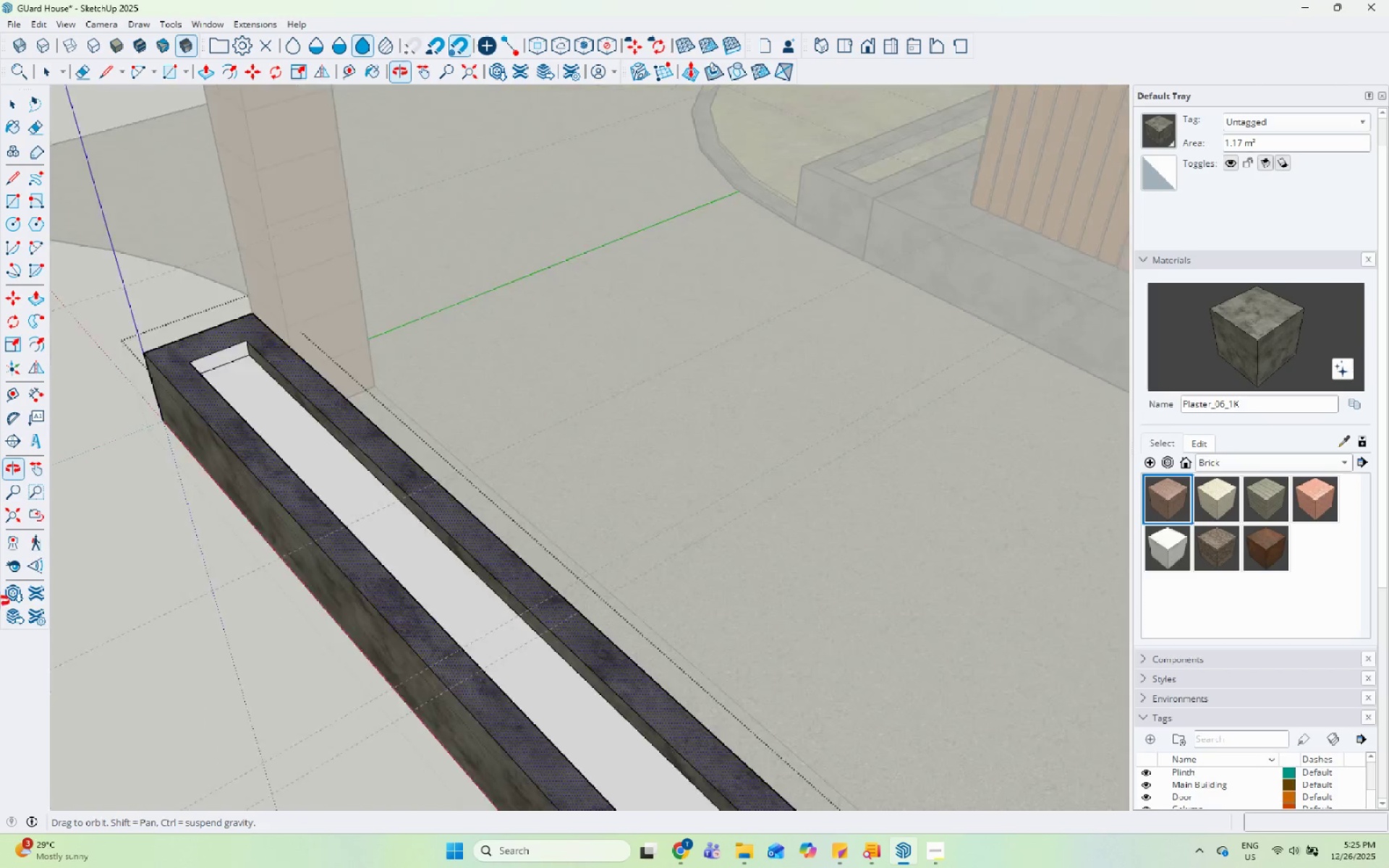 
scroll: coordinate [143, 331], scroll_direction: up, amount: 13.0
 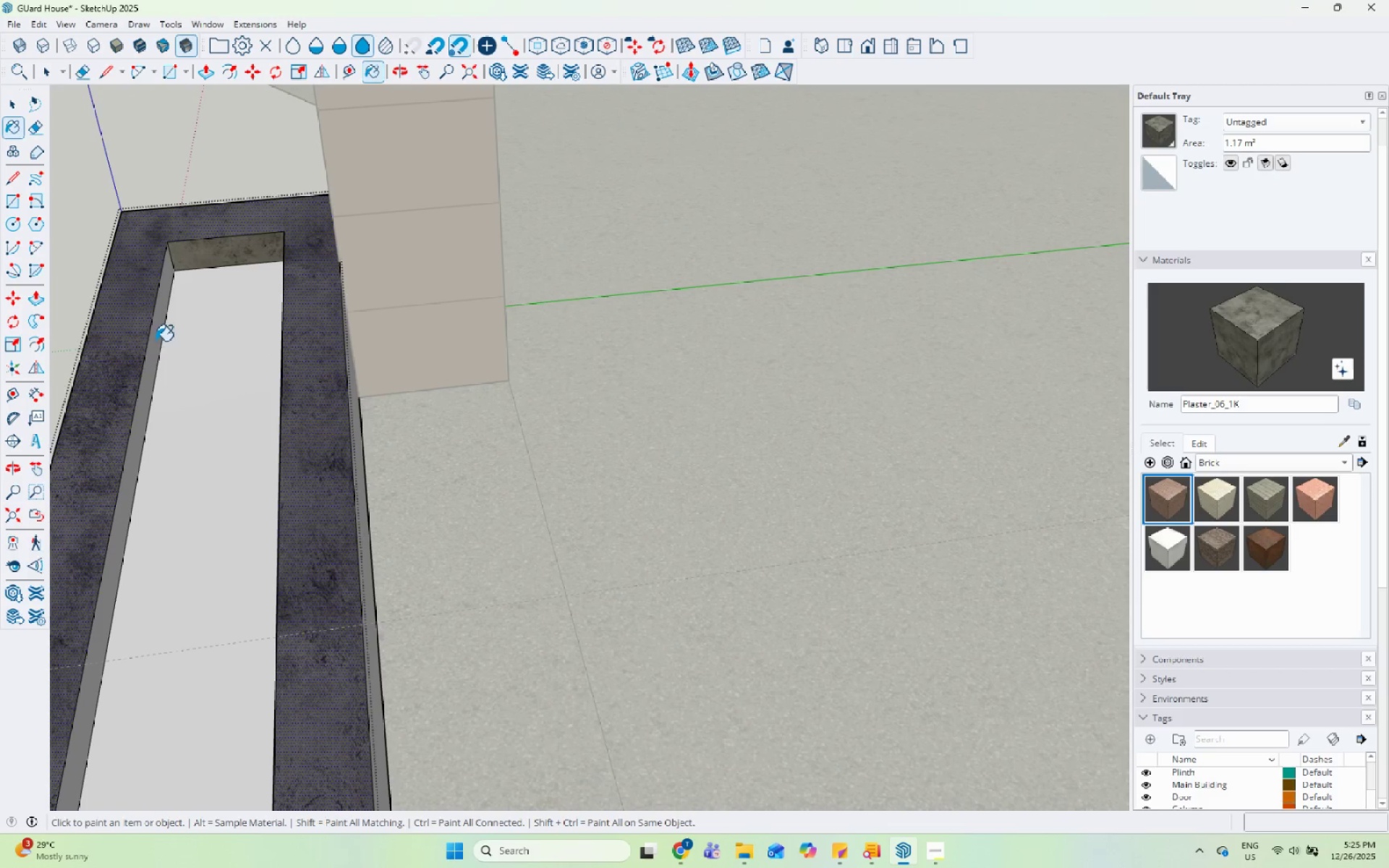 
scroll: coordinate [175, 584], scroll_direction: down, amount: 25.0
 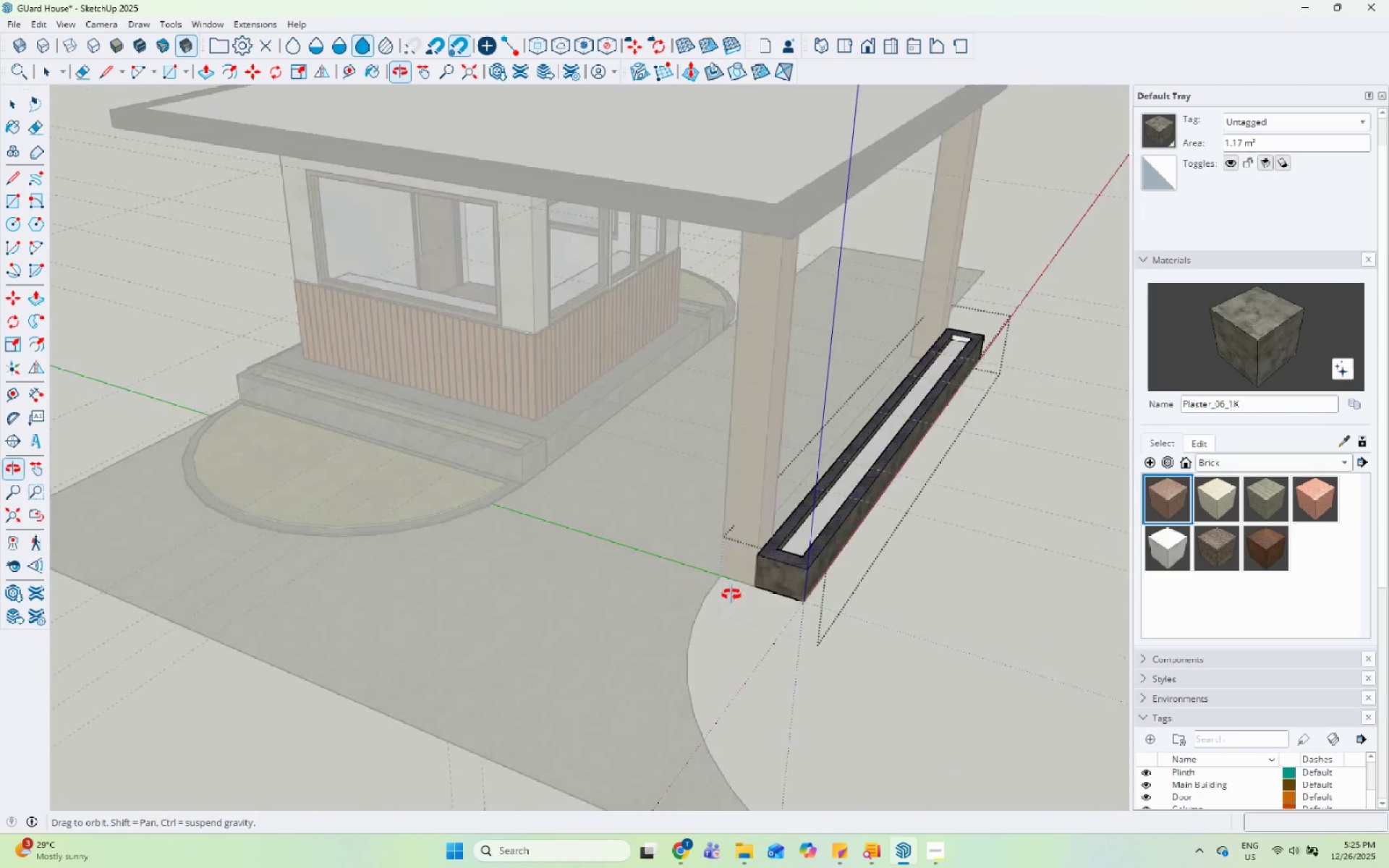 
scroll: coordinate [1017, 326], scroll_direction: up, amount: 16.0
 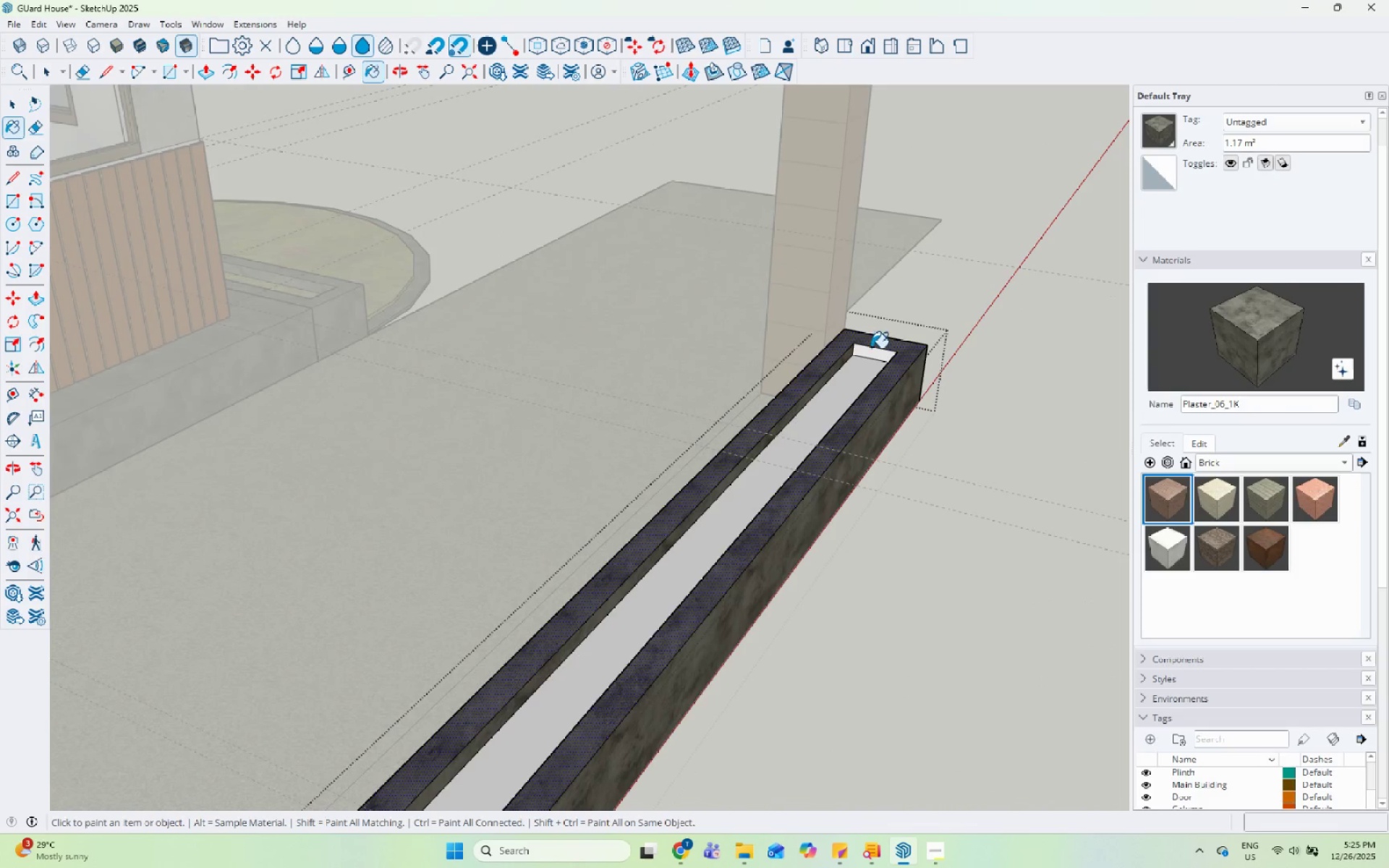 
left_click([871, 351])
 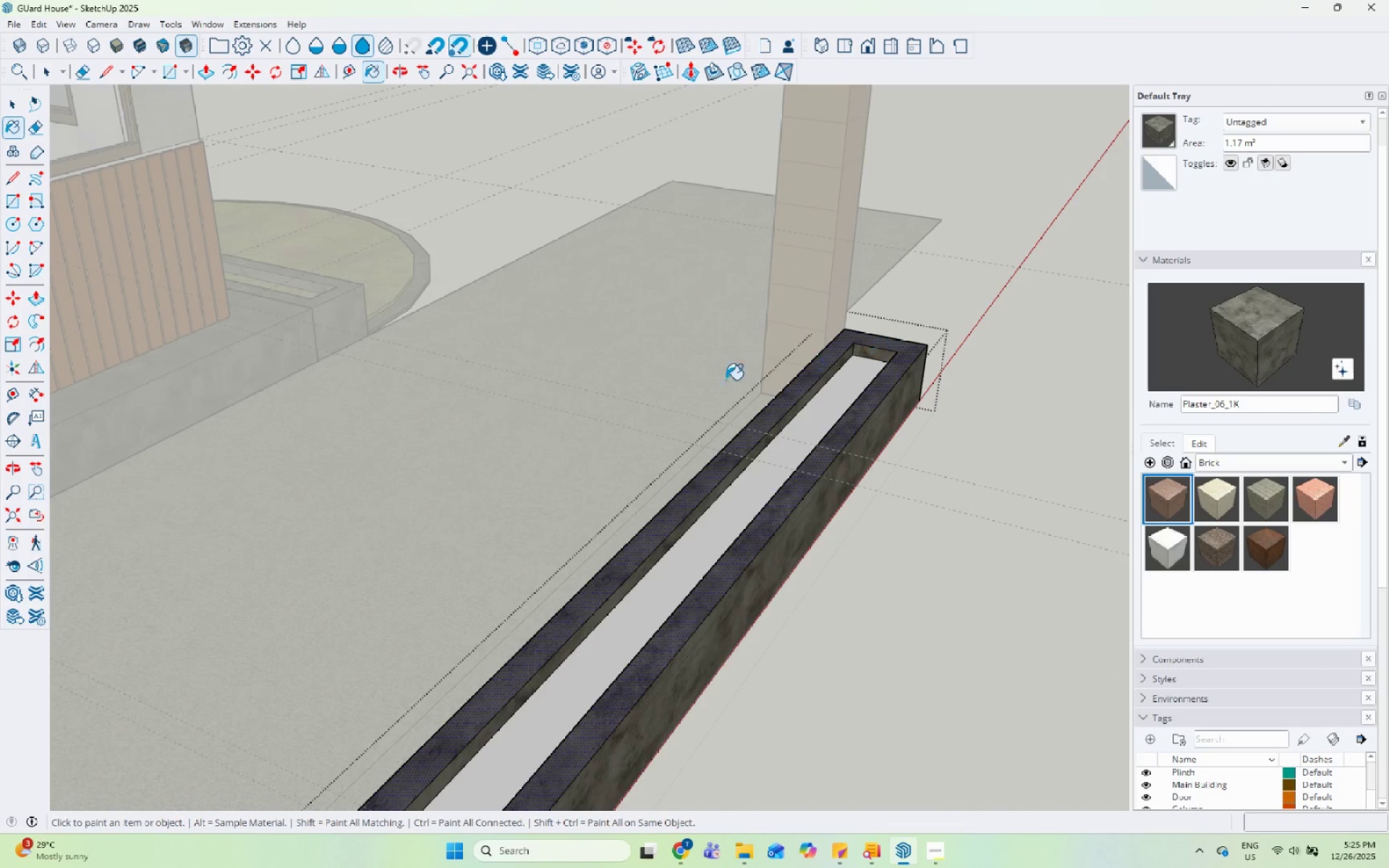 
key(Space)
 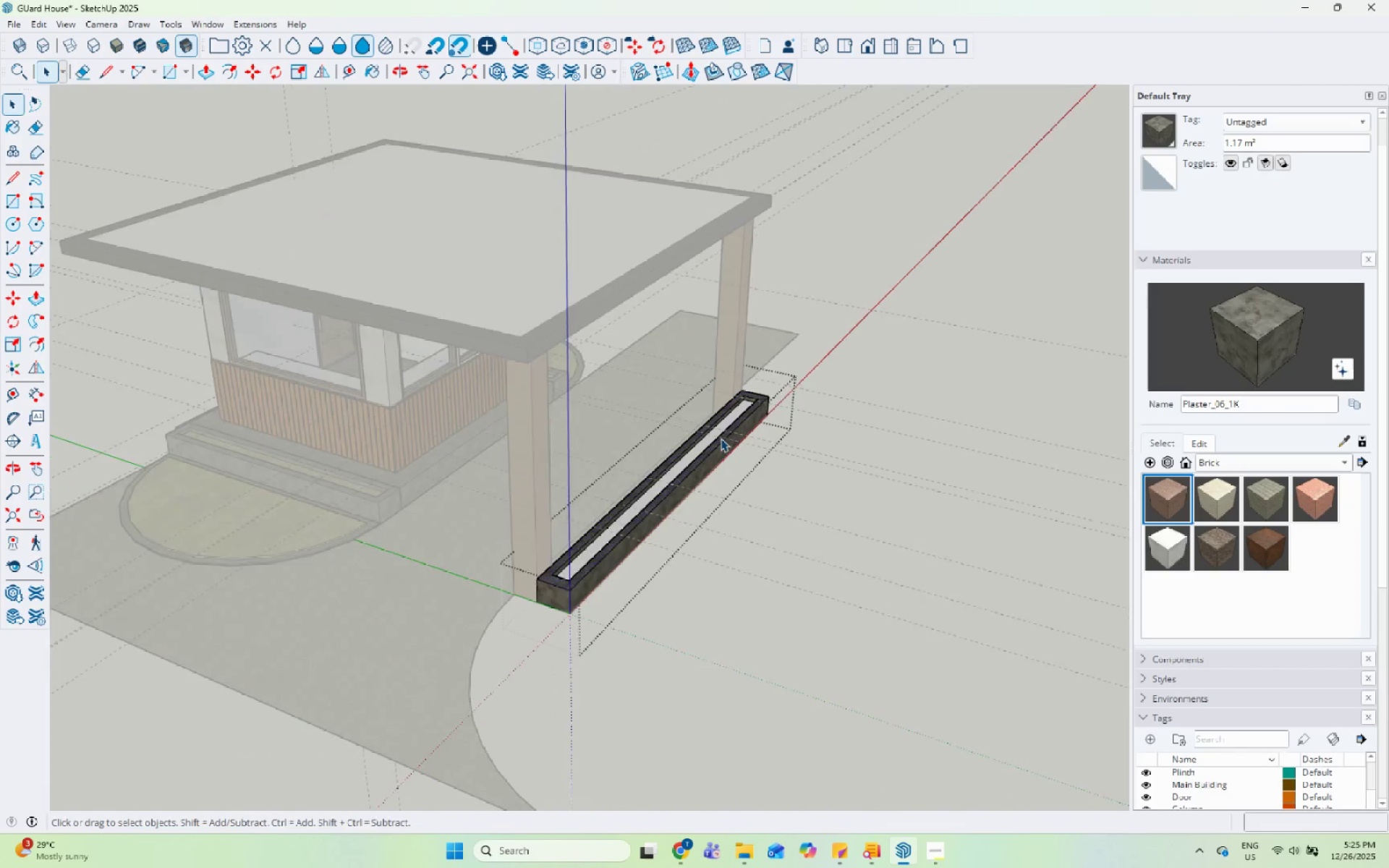 
key(Escape)
 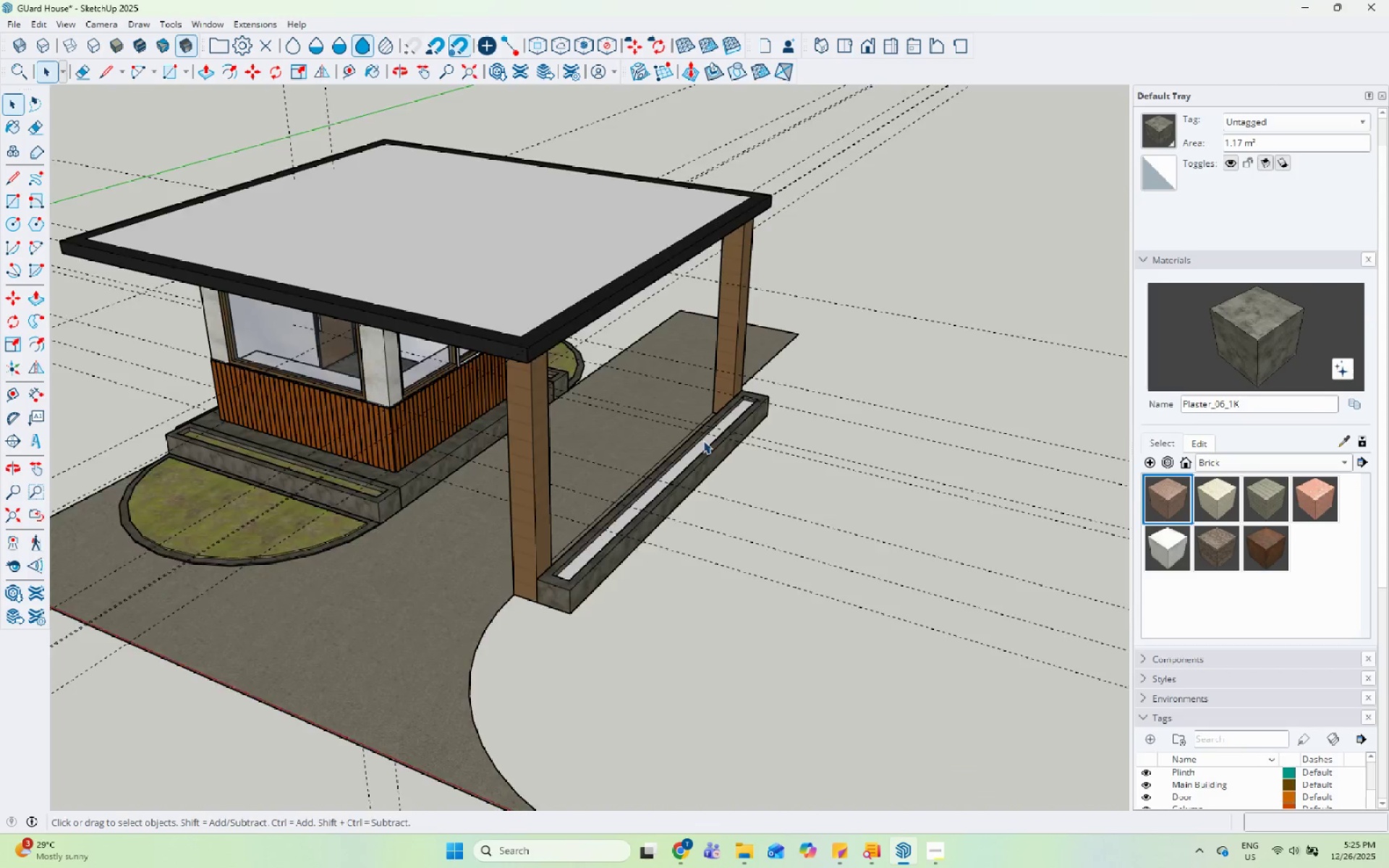 
key(Escape)
 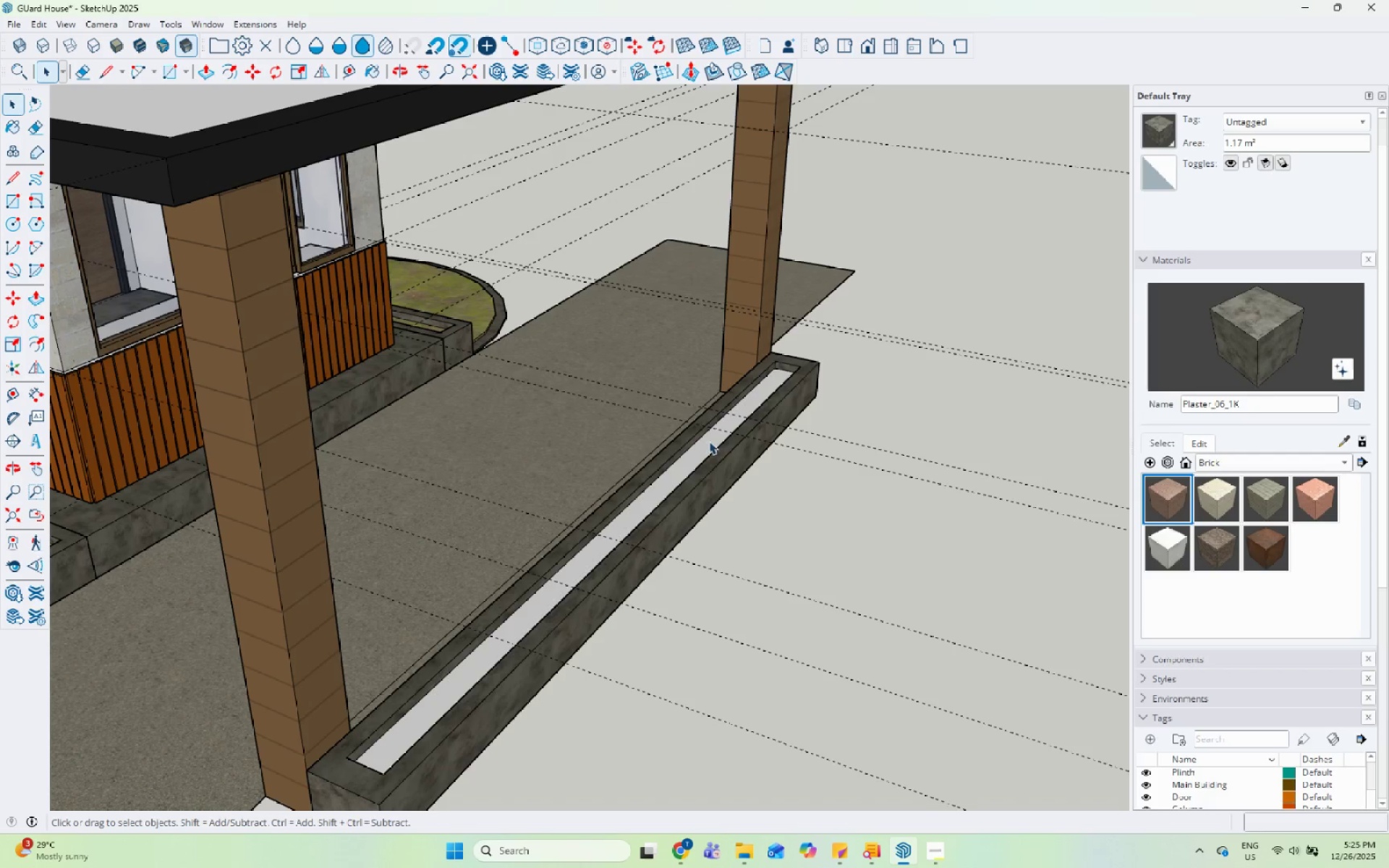 
double_click([709, 441])
 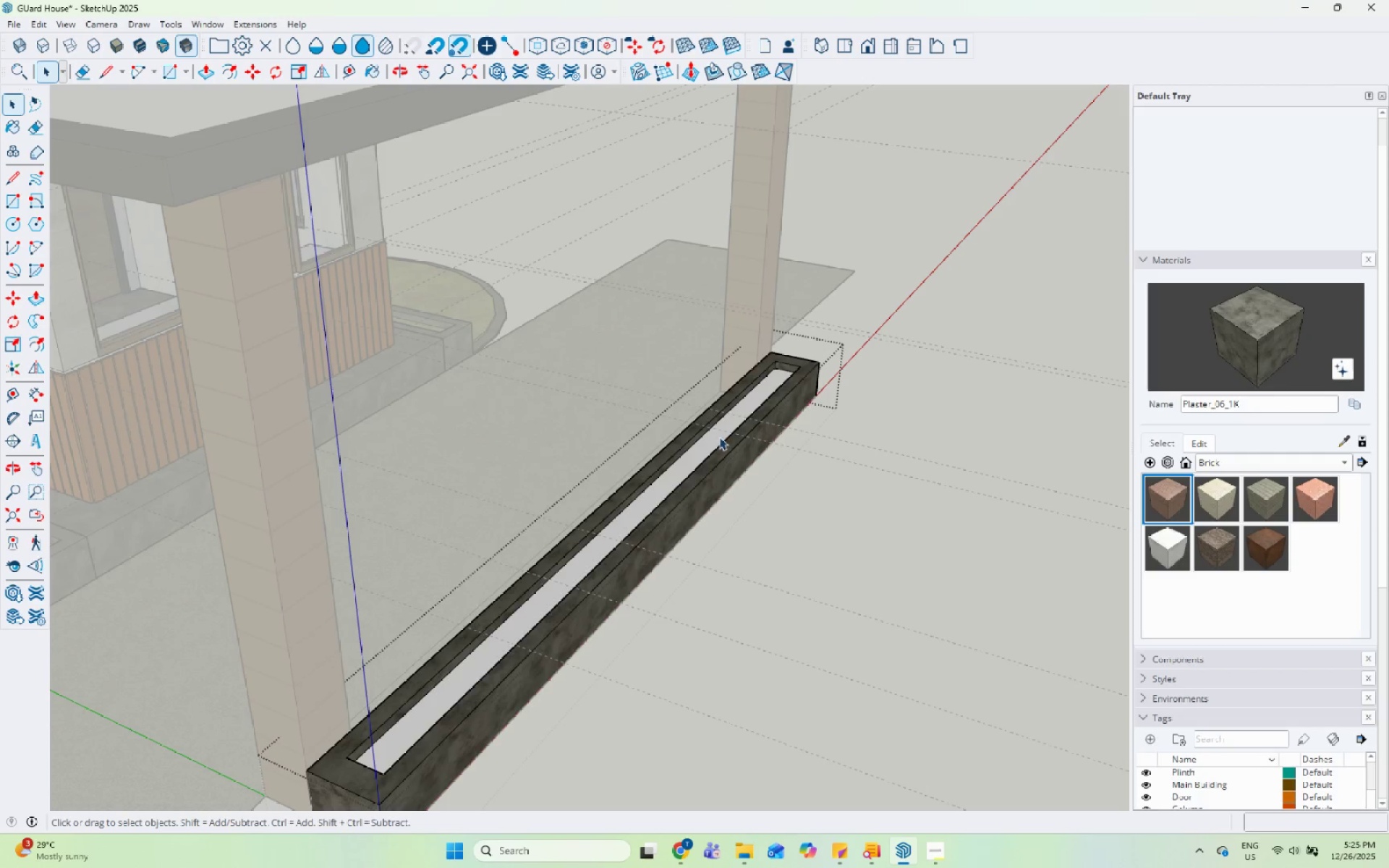 
scroll: coordinate [702, 441], scroll_direction: down, amount: 6.0
 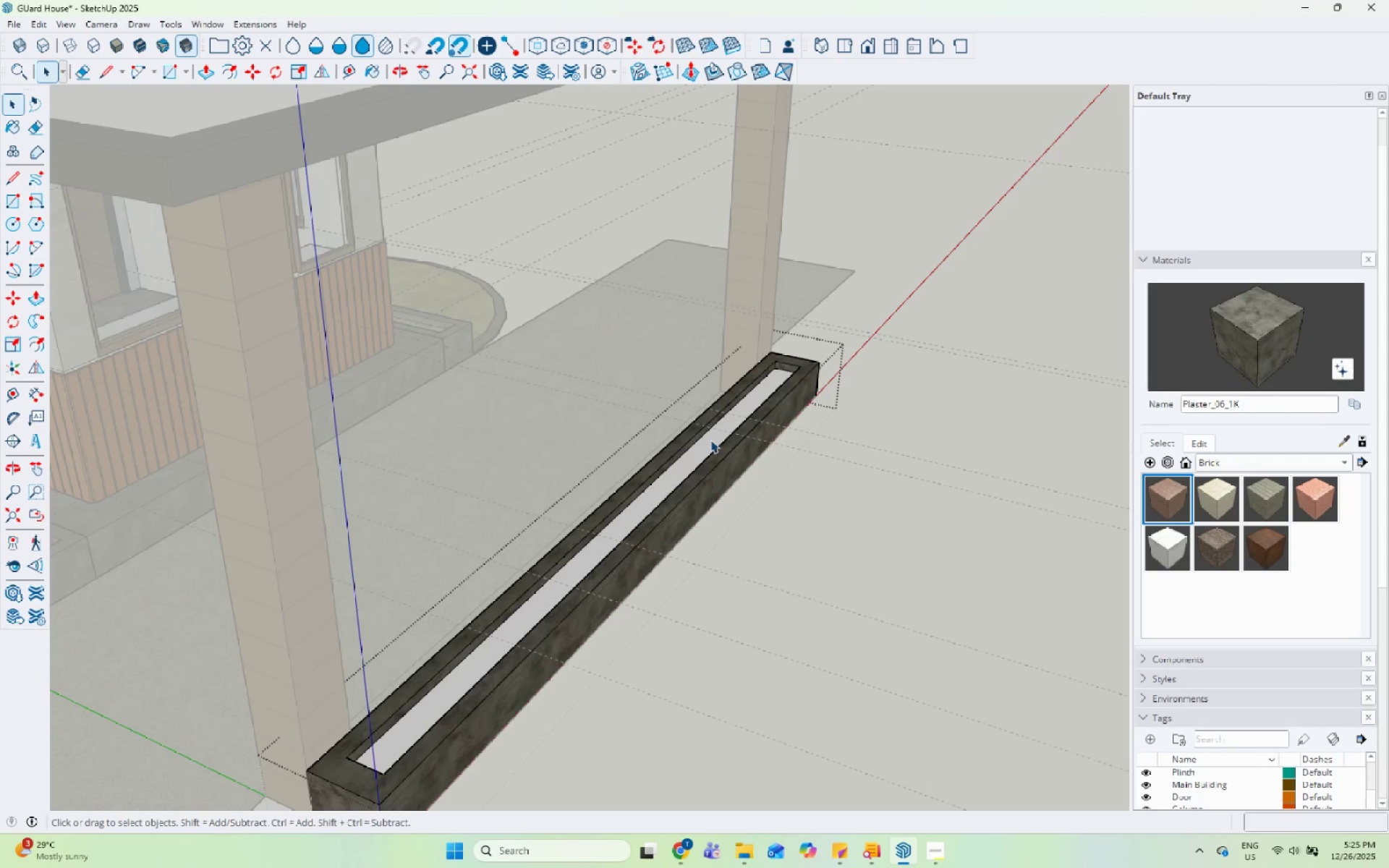 
triple_click([721, 437])
 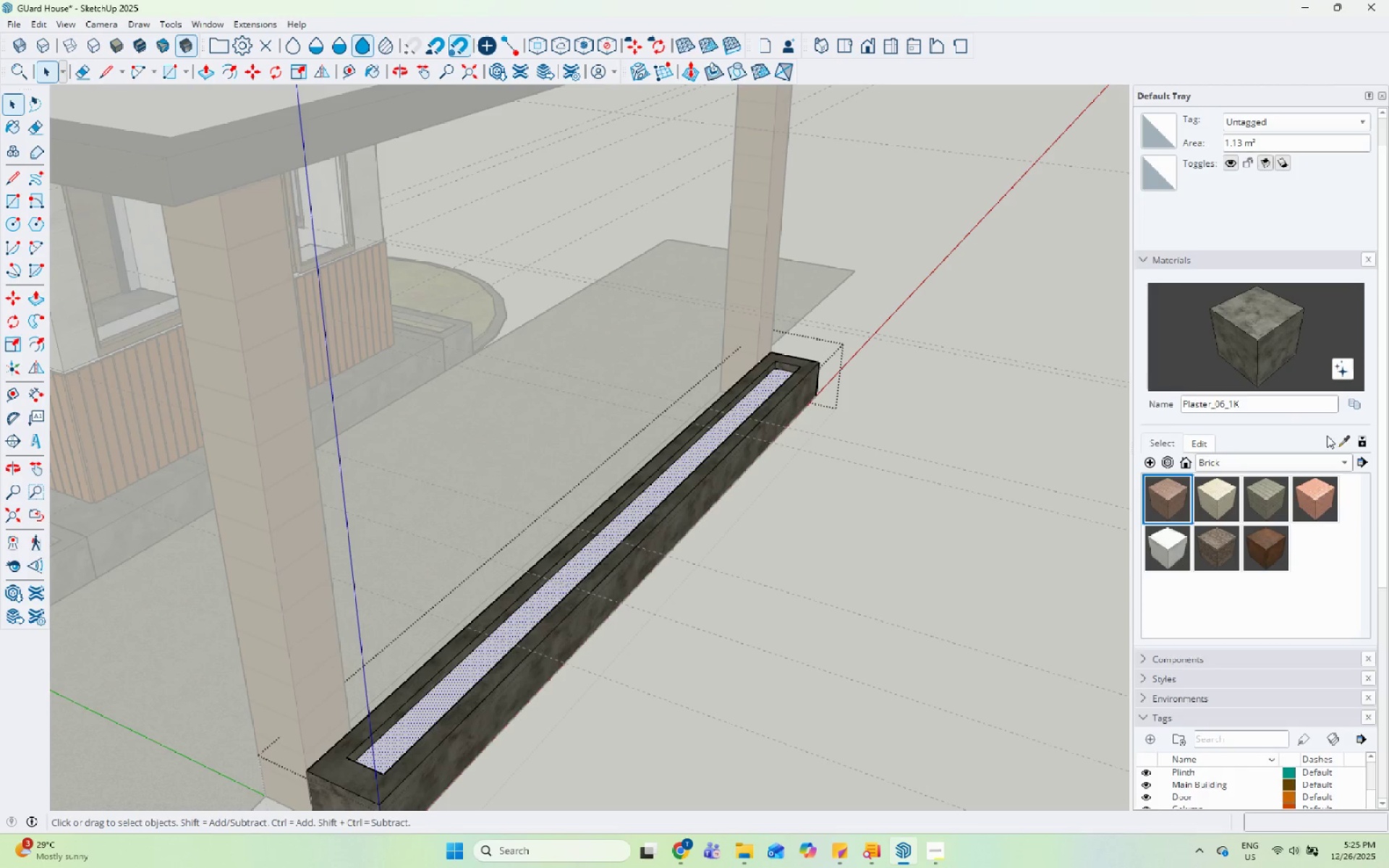 
left_click([1338, 441])
 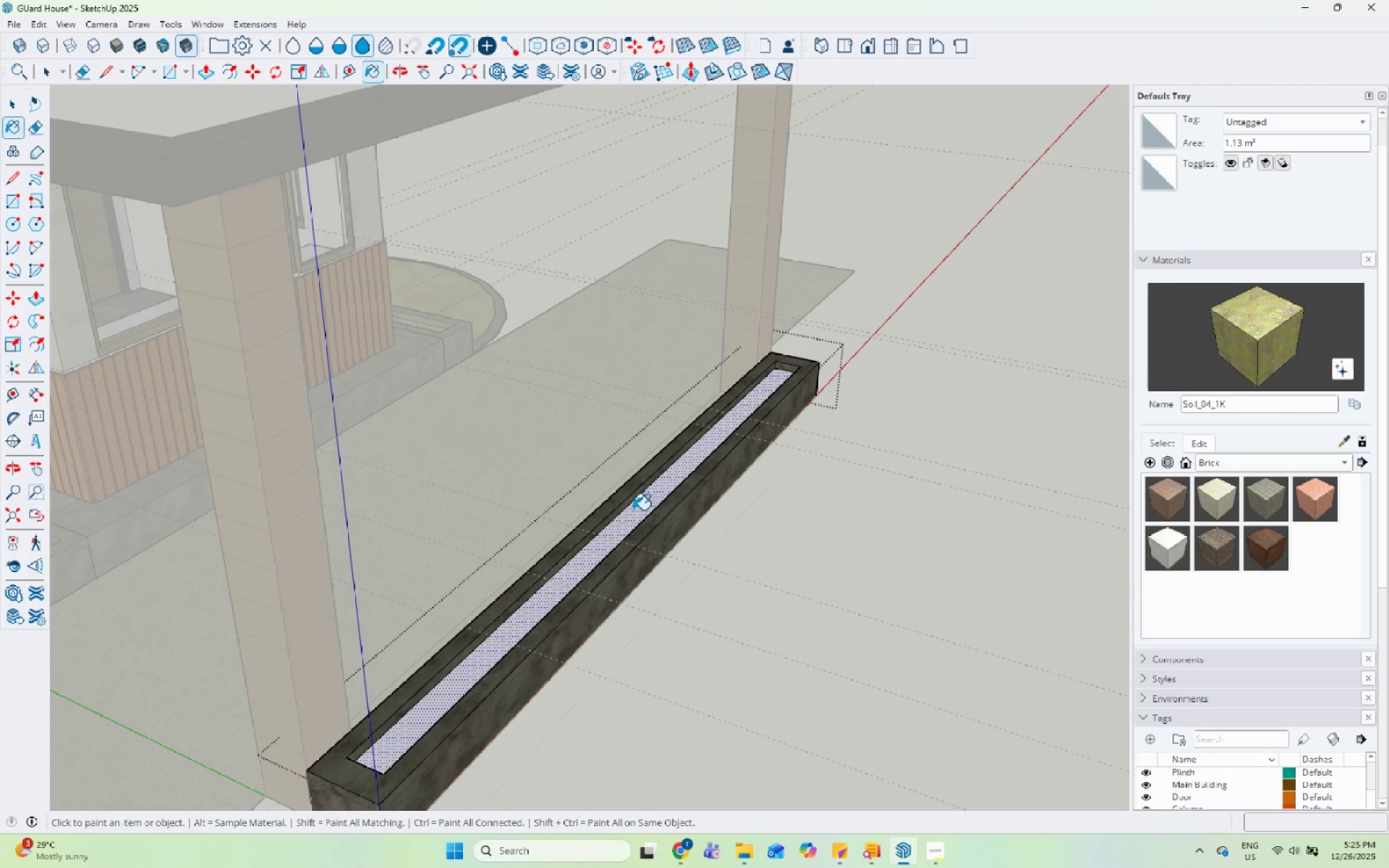 
key(Space)
 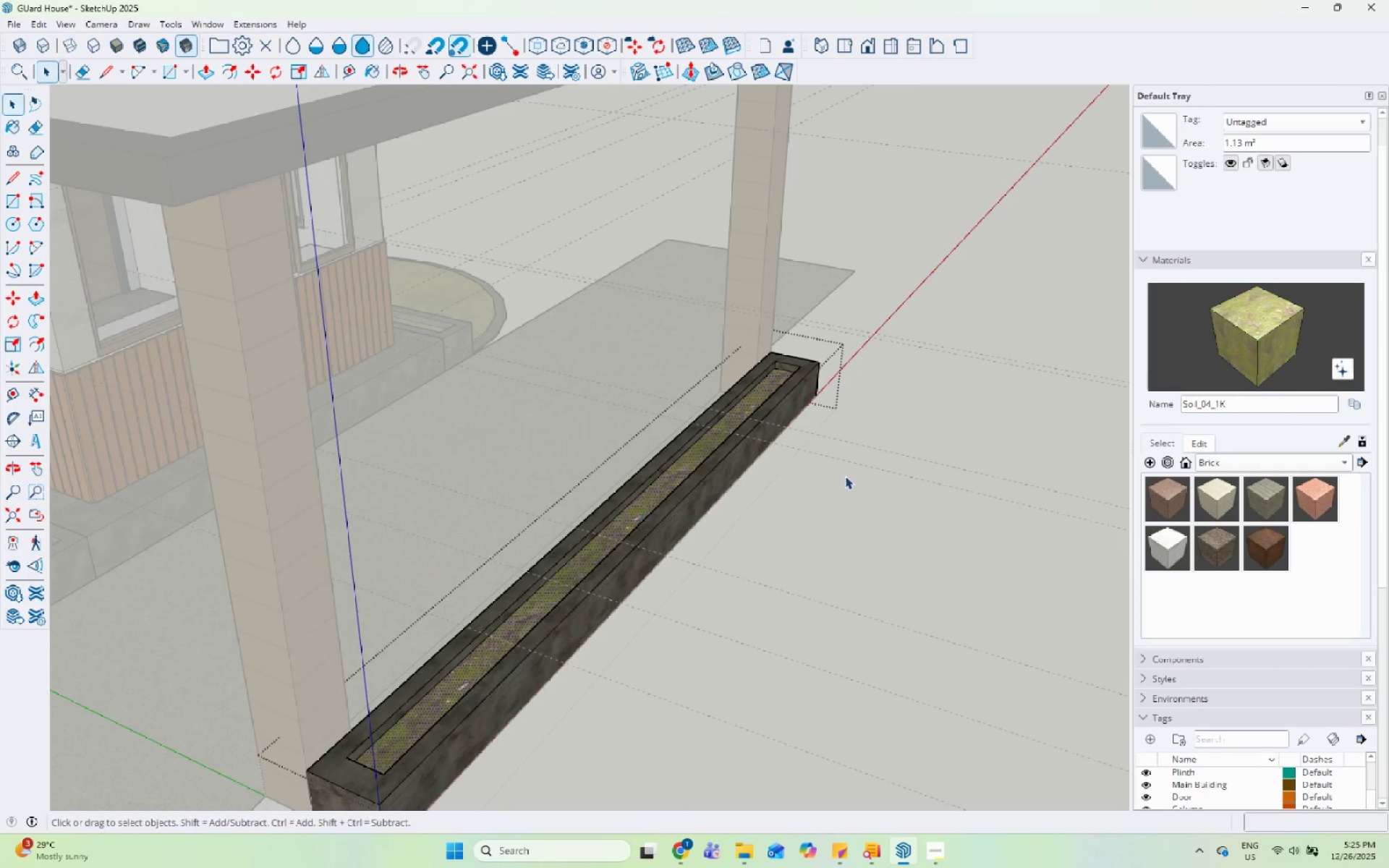 
key(Escape)
 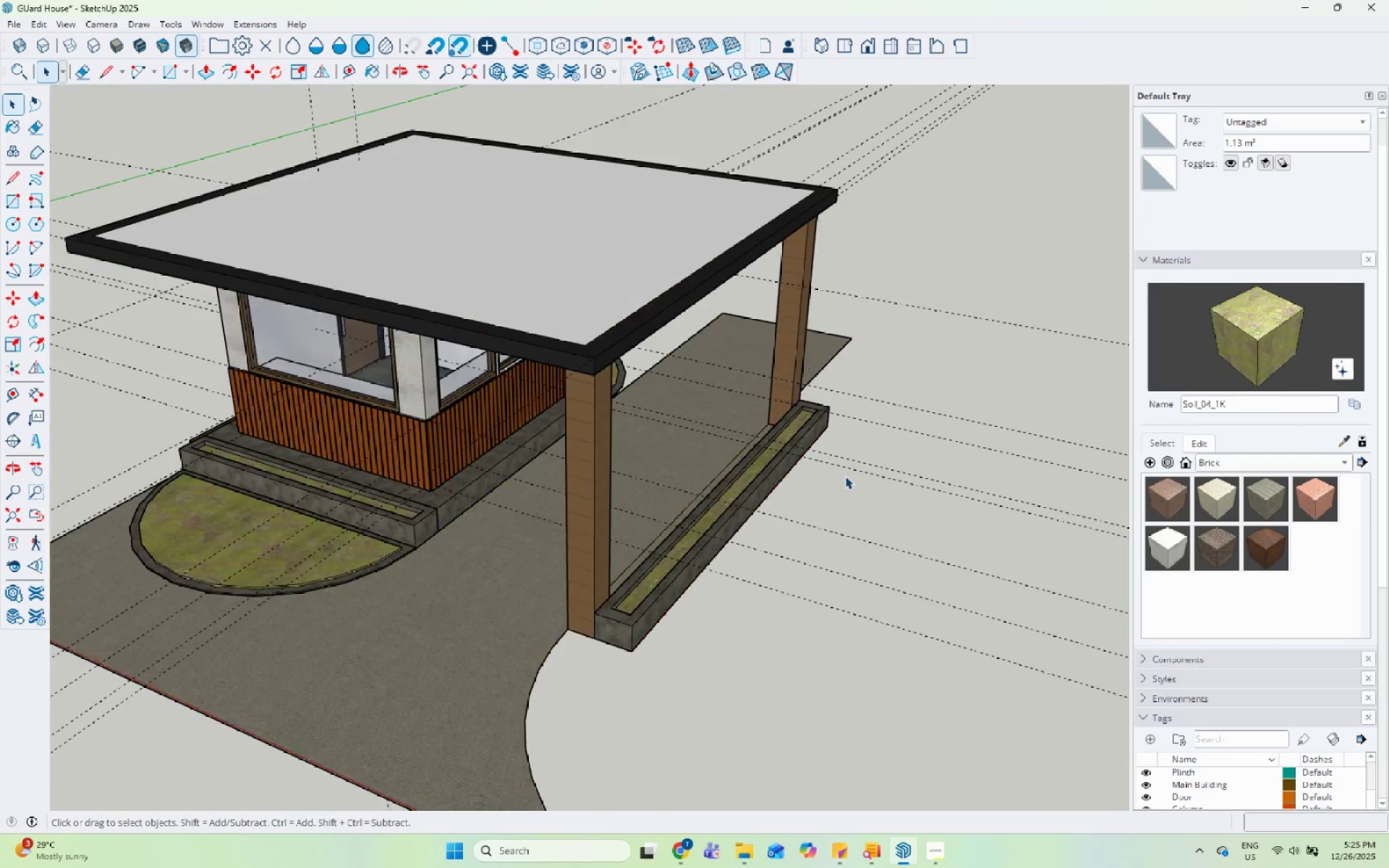 
key(Escape)
 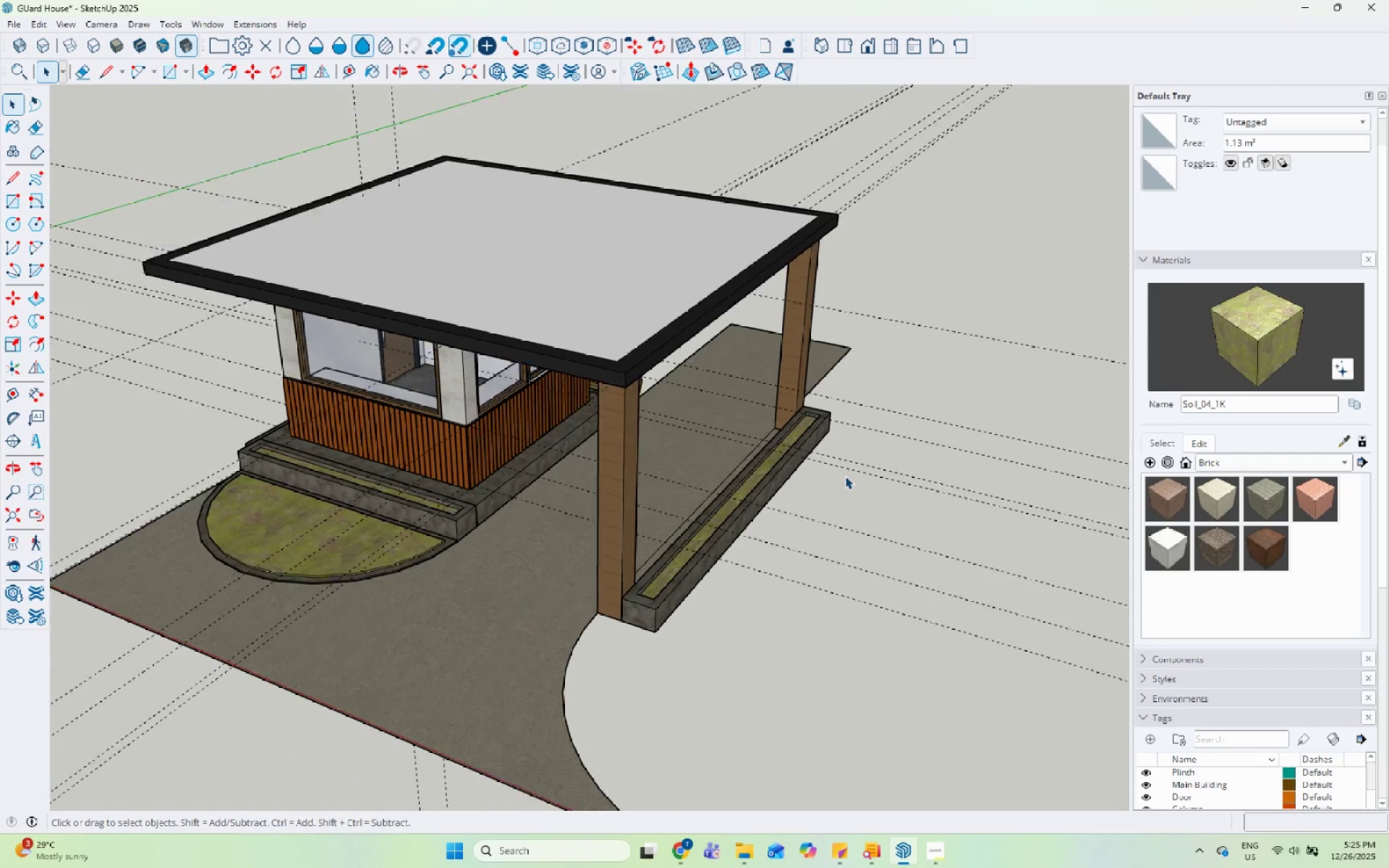 
key(Escape)
 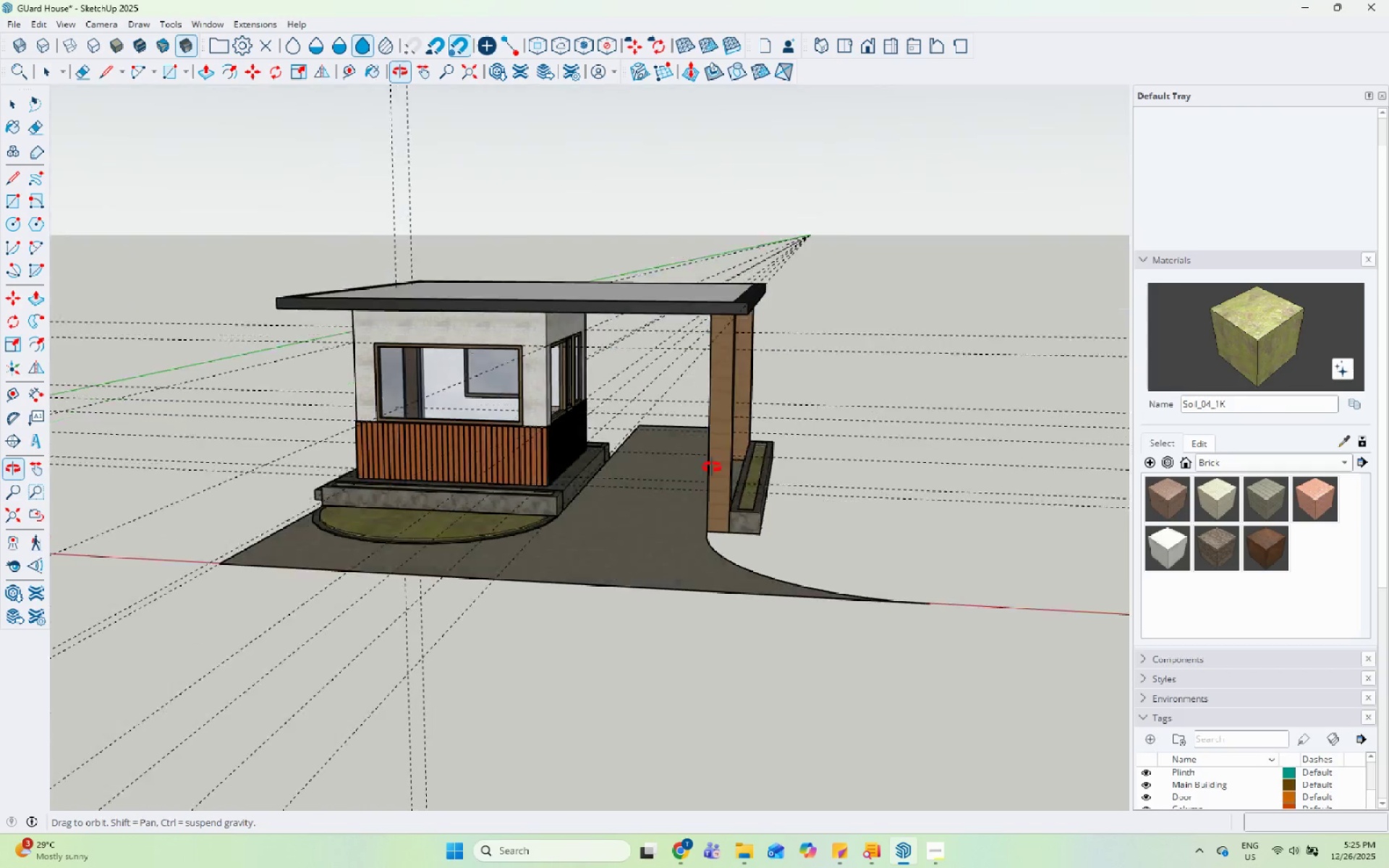 
scroll: coordinate [844, 476], scroll_direction: down, amount: 10.0
 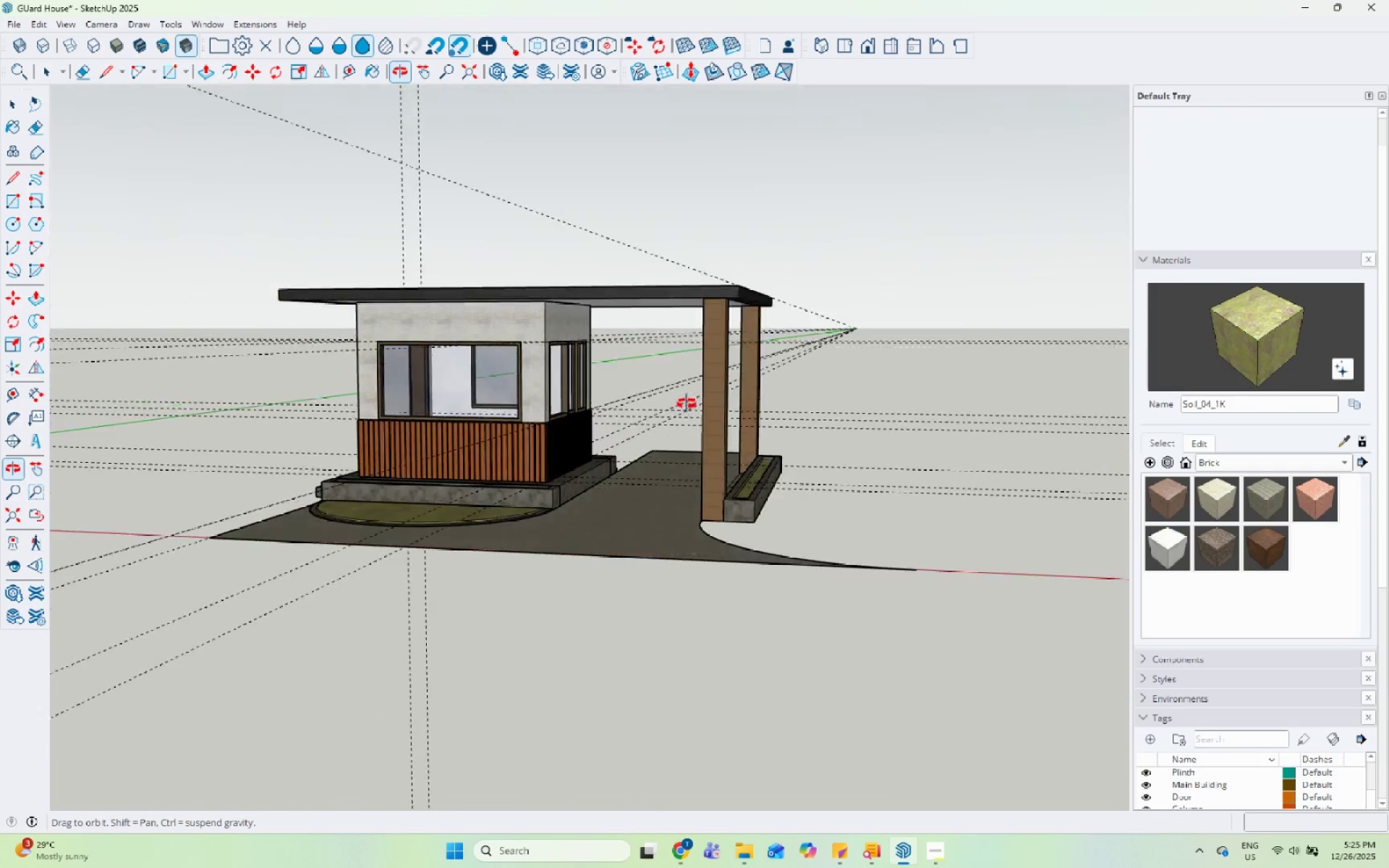 
scroll: coordinate [722, 496], scroll_direction: up, amount: 4.0
 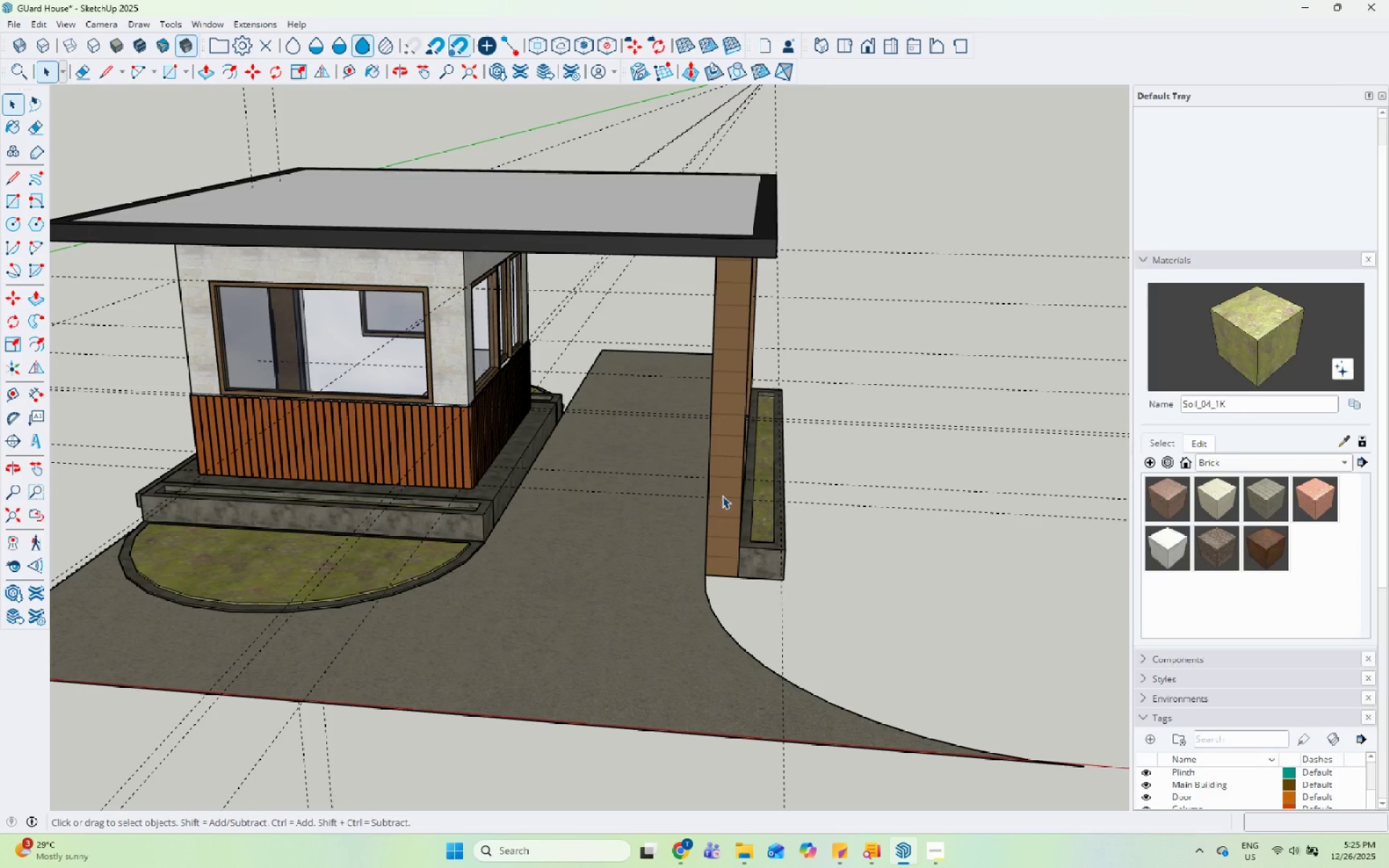 
wait(28.96)
 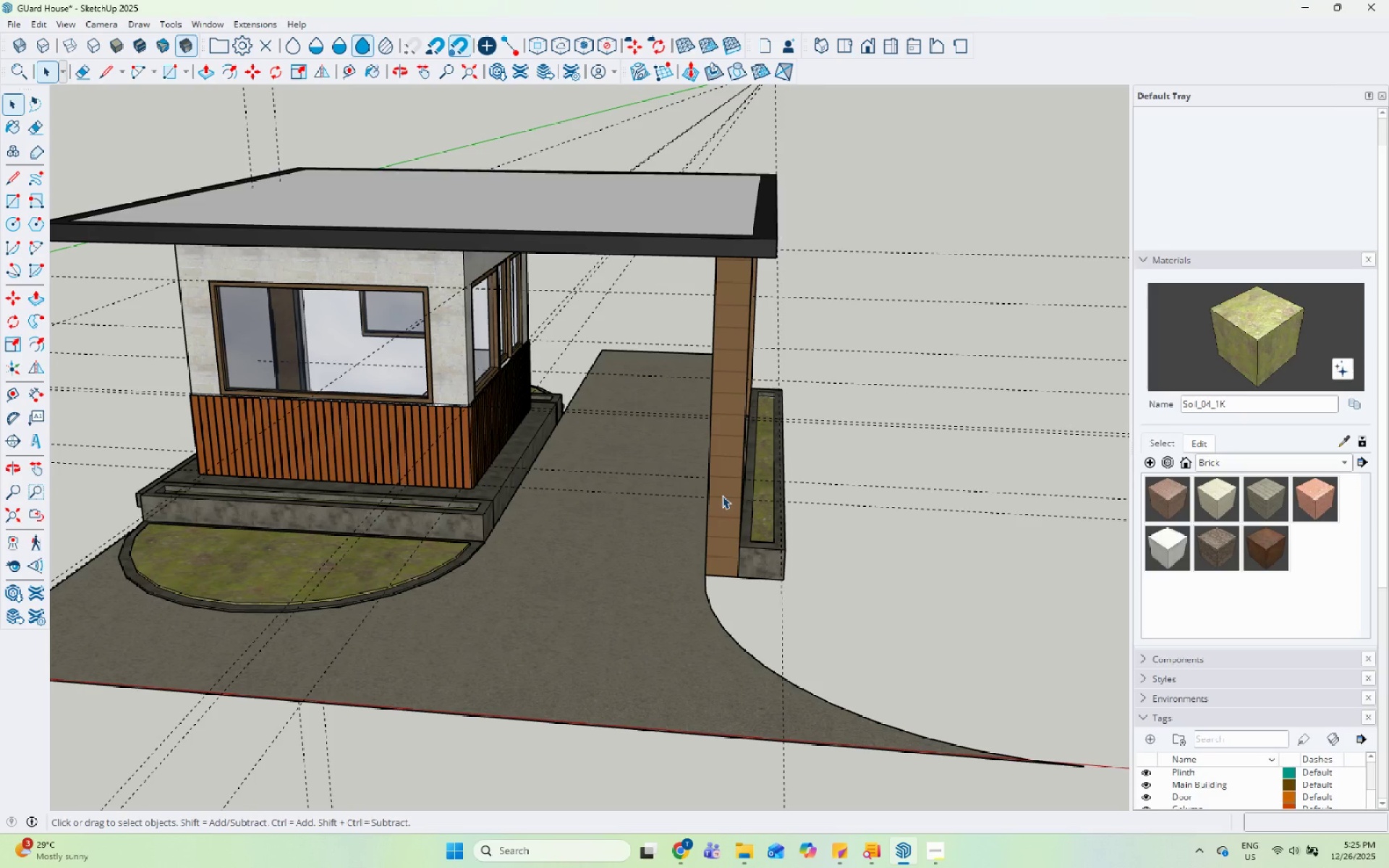 
scroll: coordinate [302, 349], scroll_direction: up, amount: 18.0
 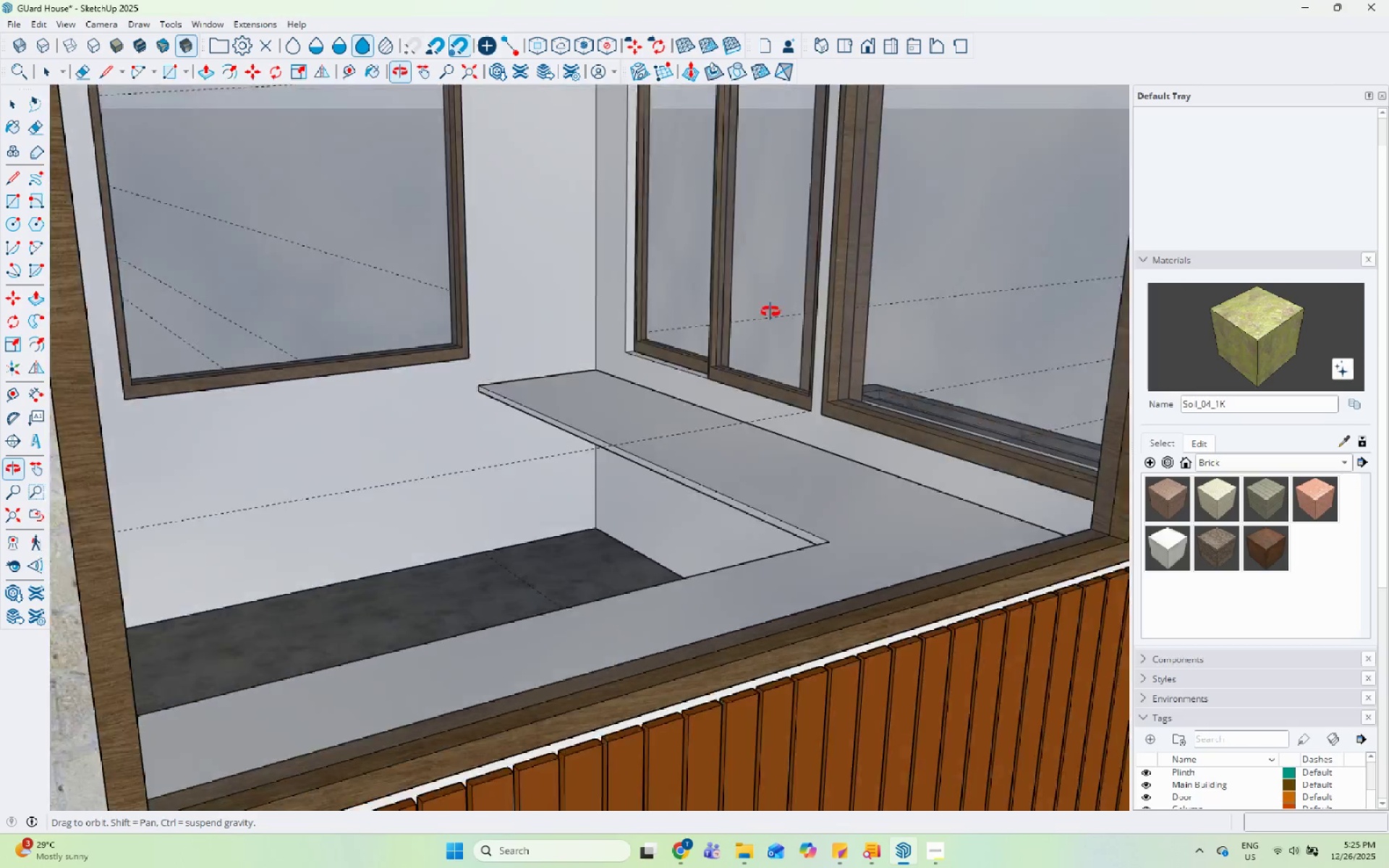 
left_click([385, 260])
 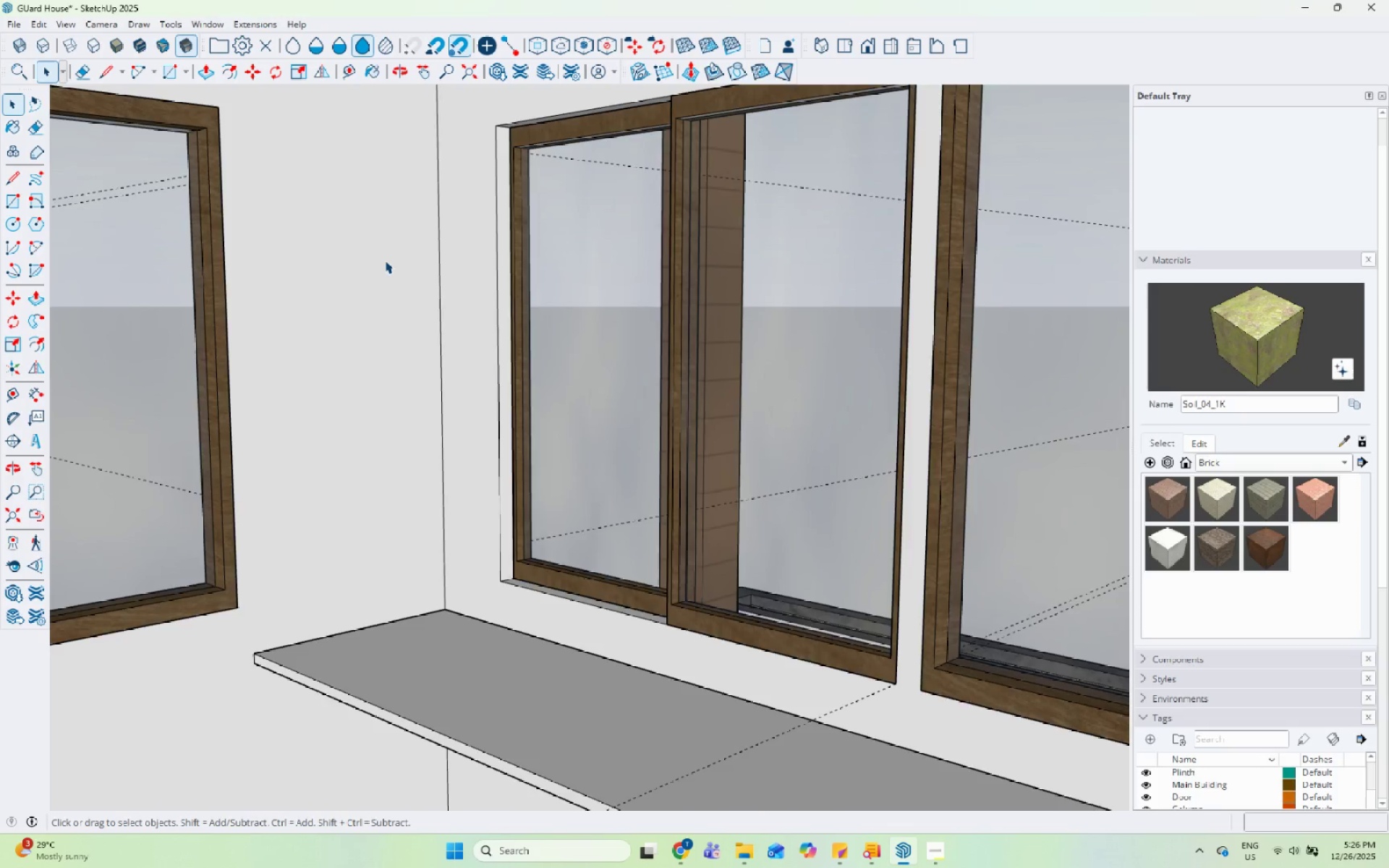 
scroll: coordinate [384, 176], scroll_direction: up, amount: 62.0
 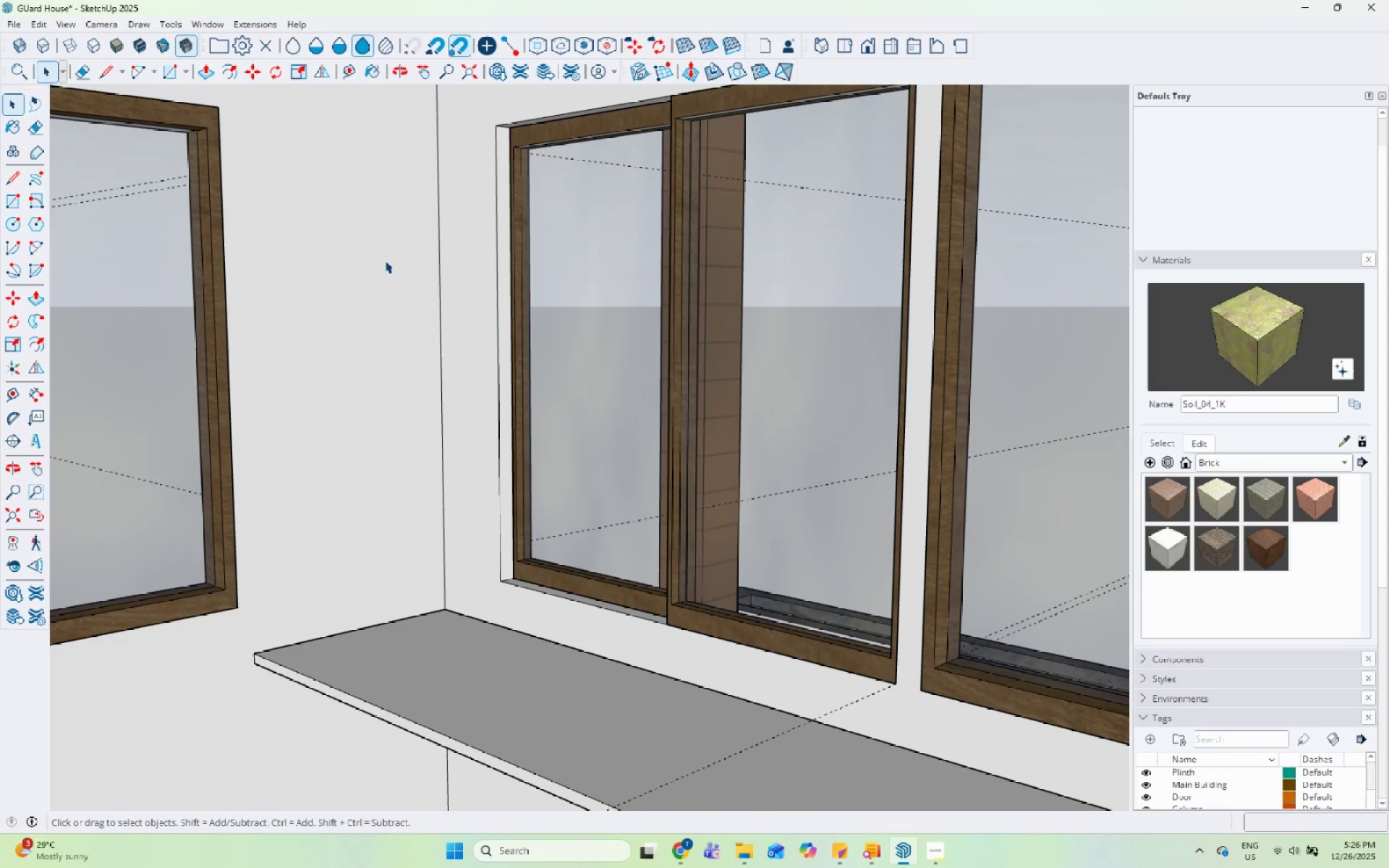 
double_click([385, 260])
 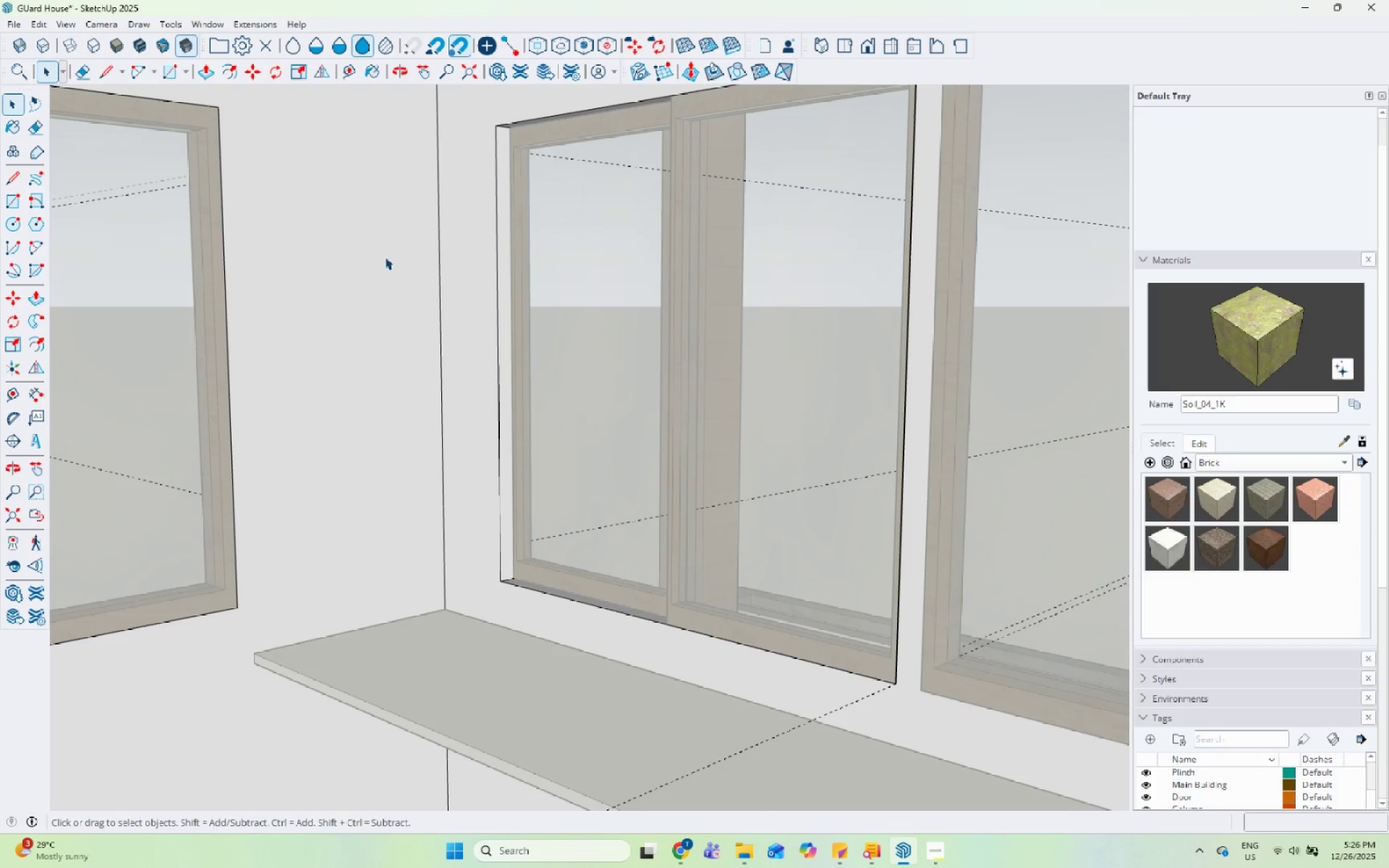 
triple_click([385, 255])
 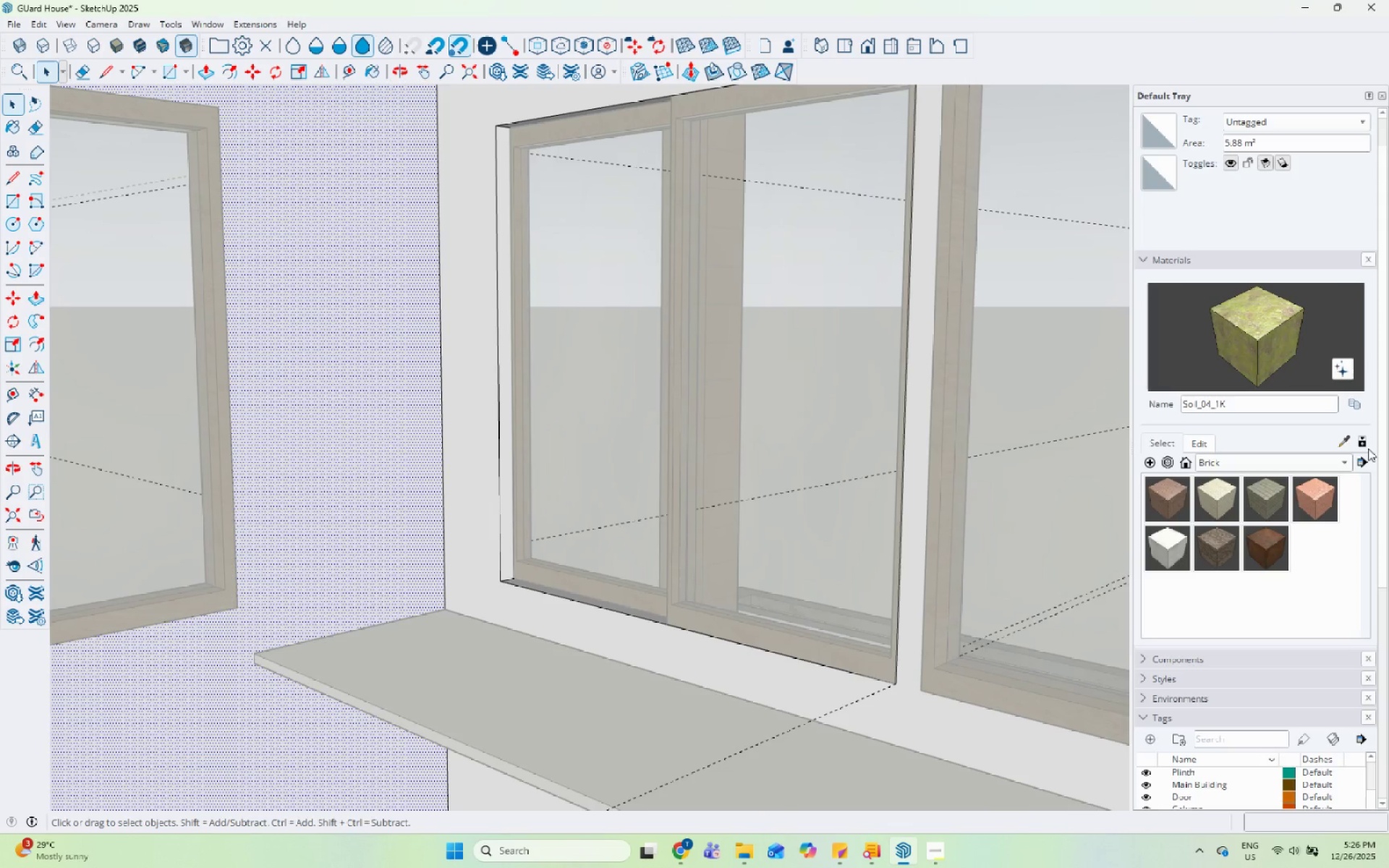 
left_click([1346, 464])
 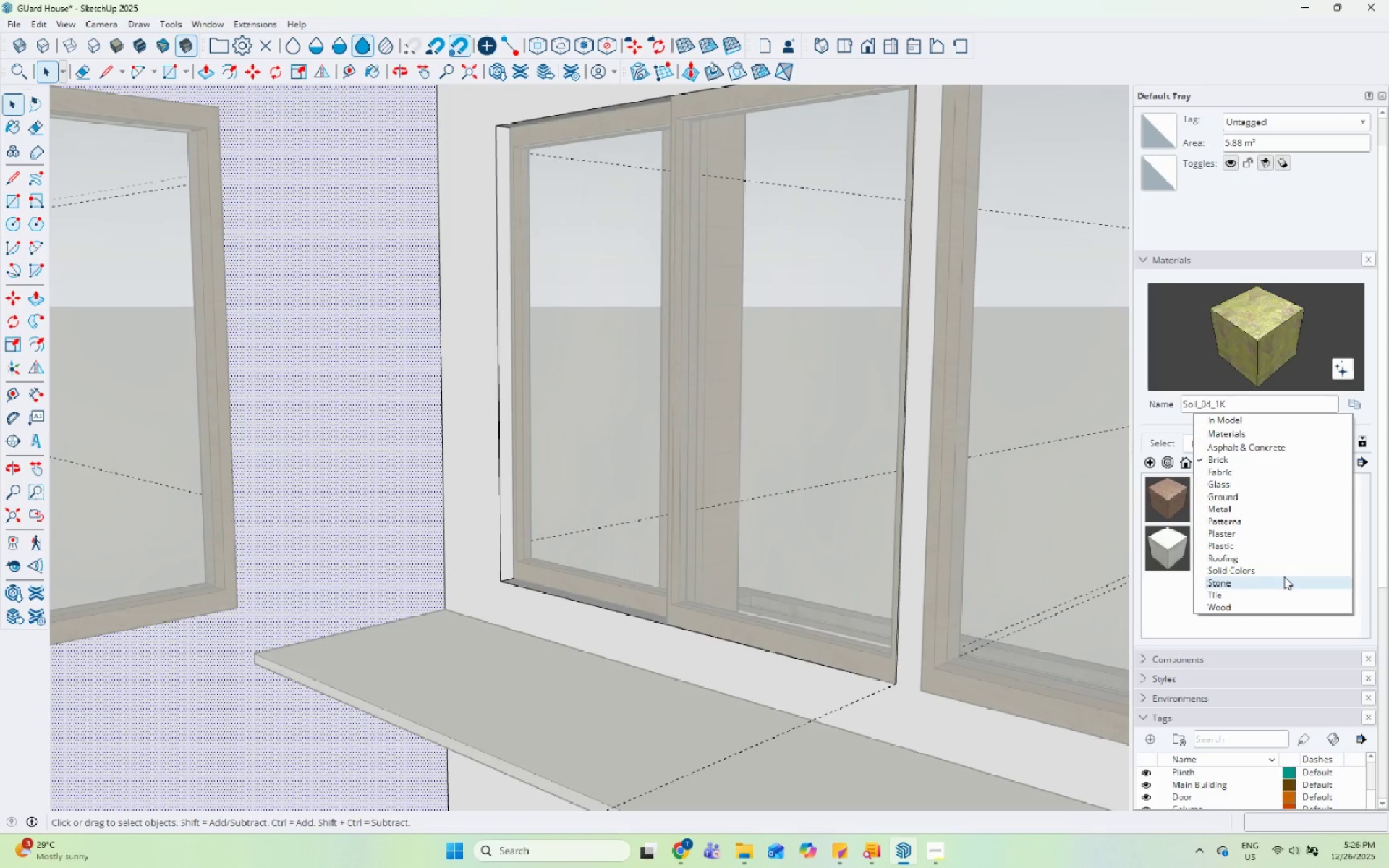 
left_click([1278, 584])
 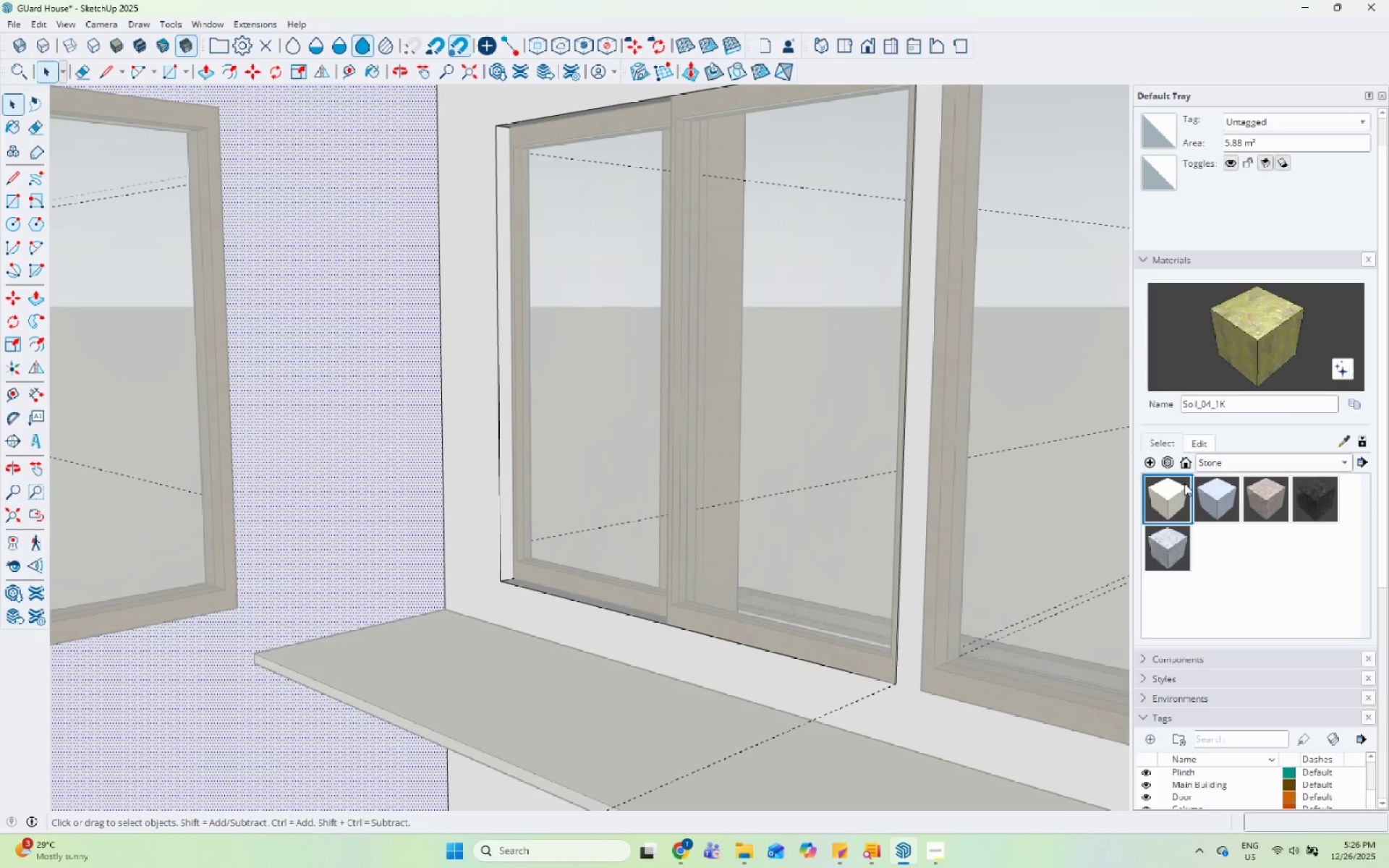 
double_click([263, 451])
 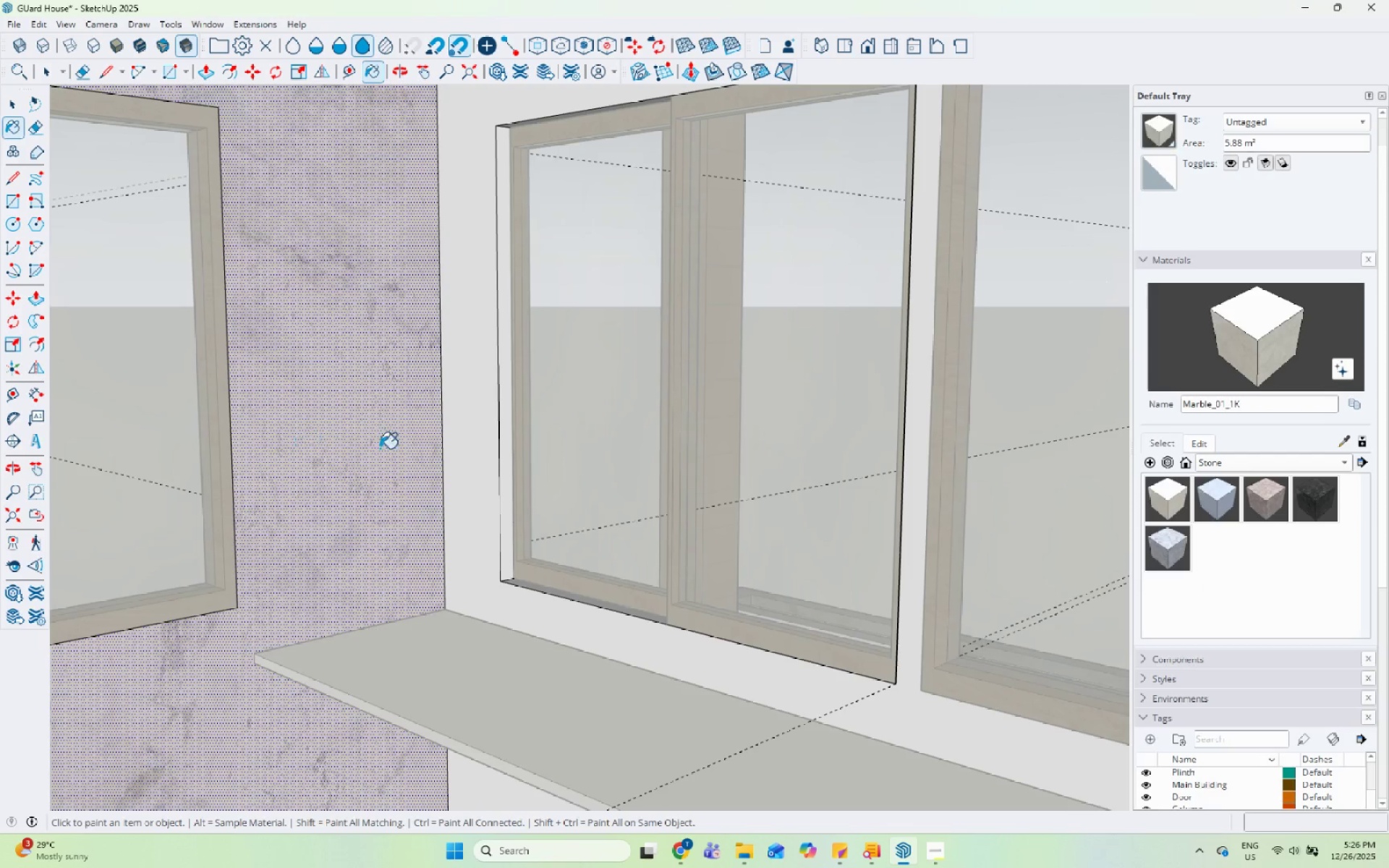 
left_click([456, 442])
 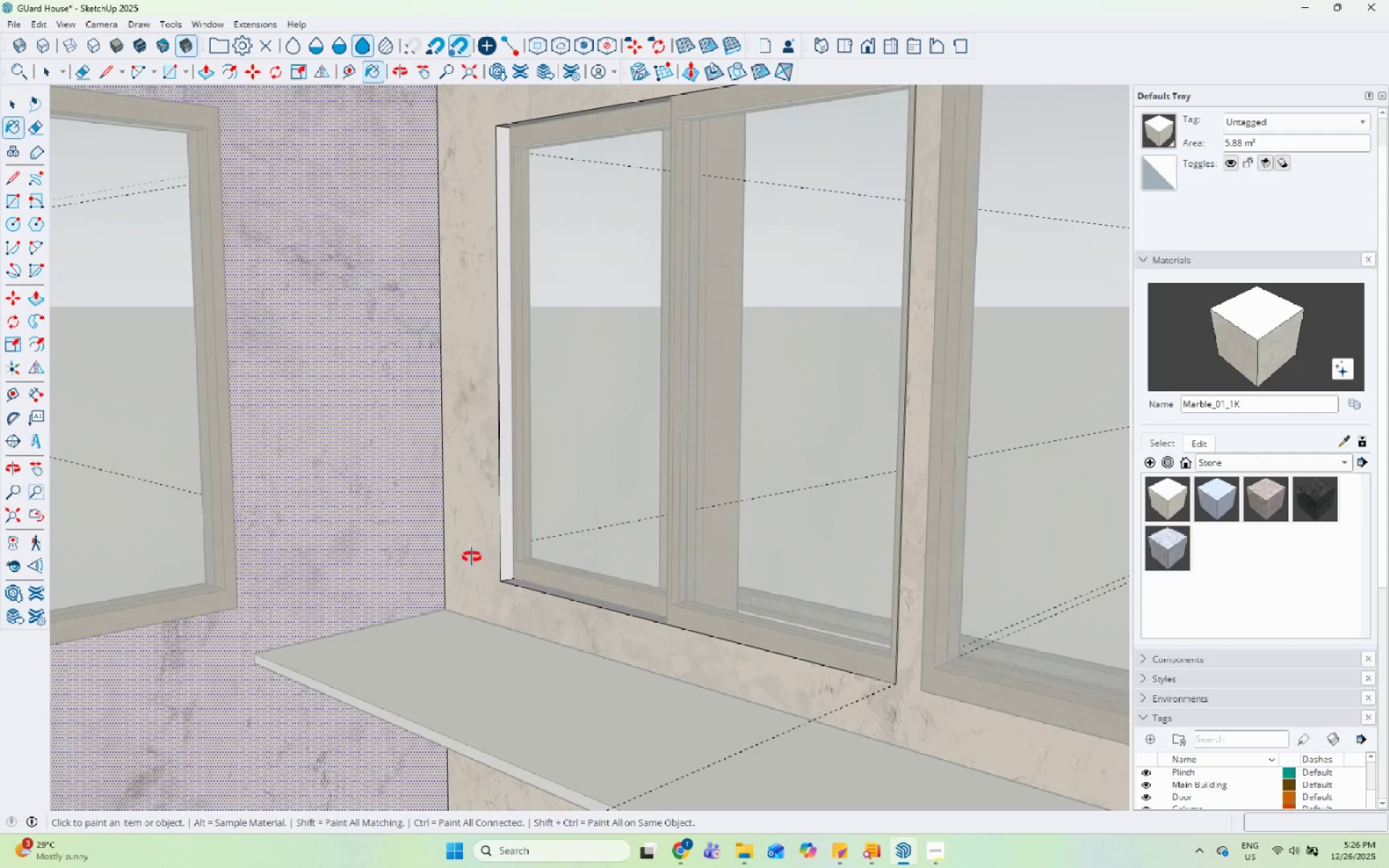 
scroll: coordinate [538, 460], scroll_direction: up, amount: 5.0
 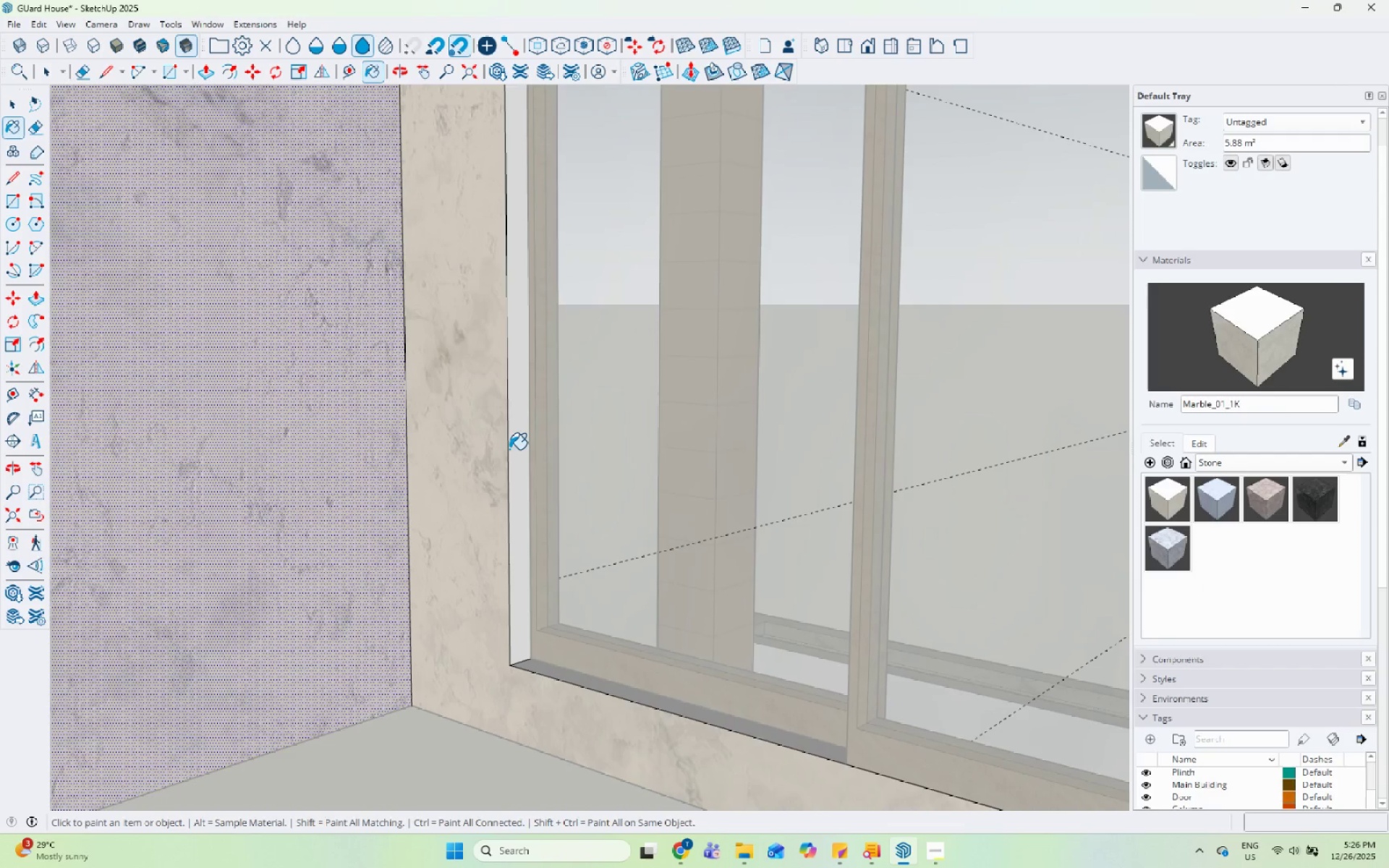 
left_click([514, 451])
 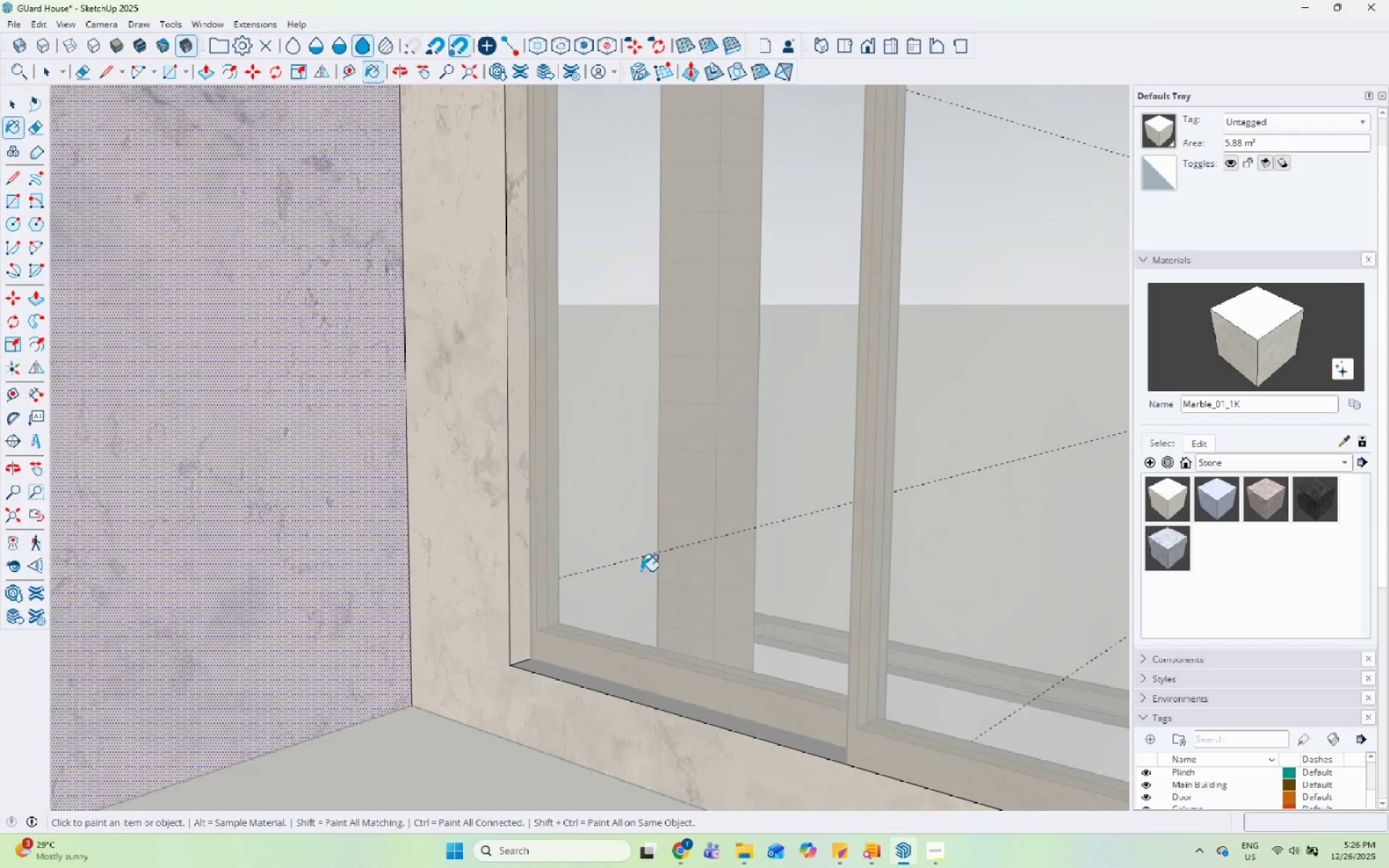 
key(Space)
 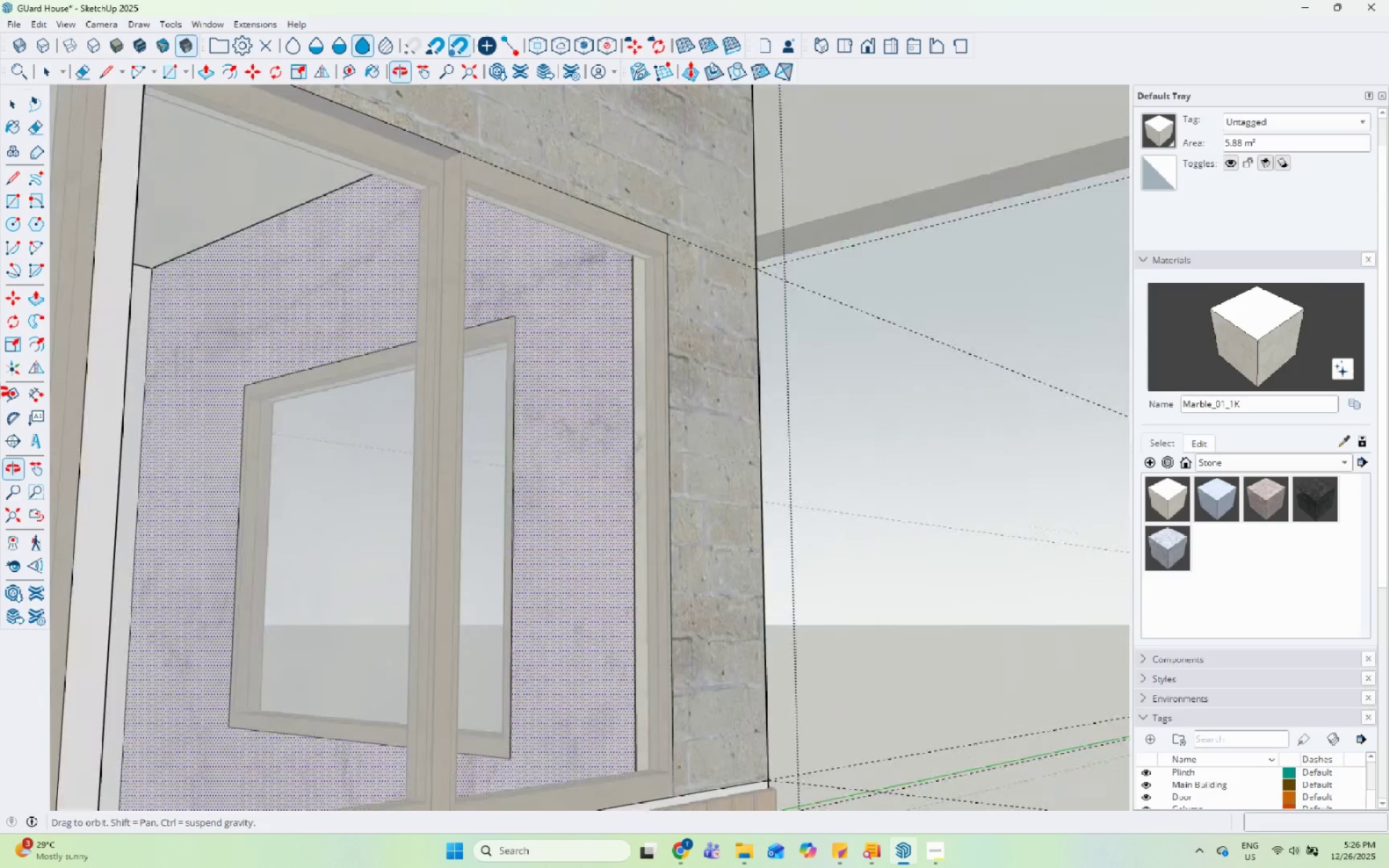 
scroll: coordinate [710, 505], scroll_direction: up, amount: 63.0
 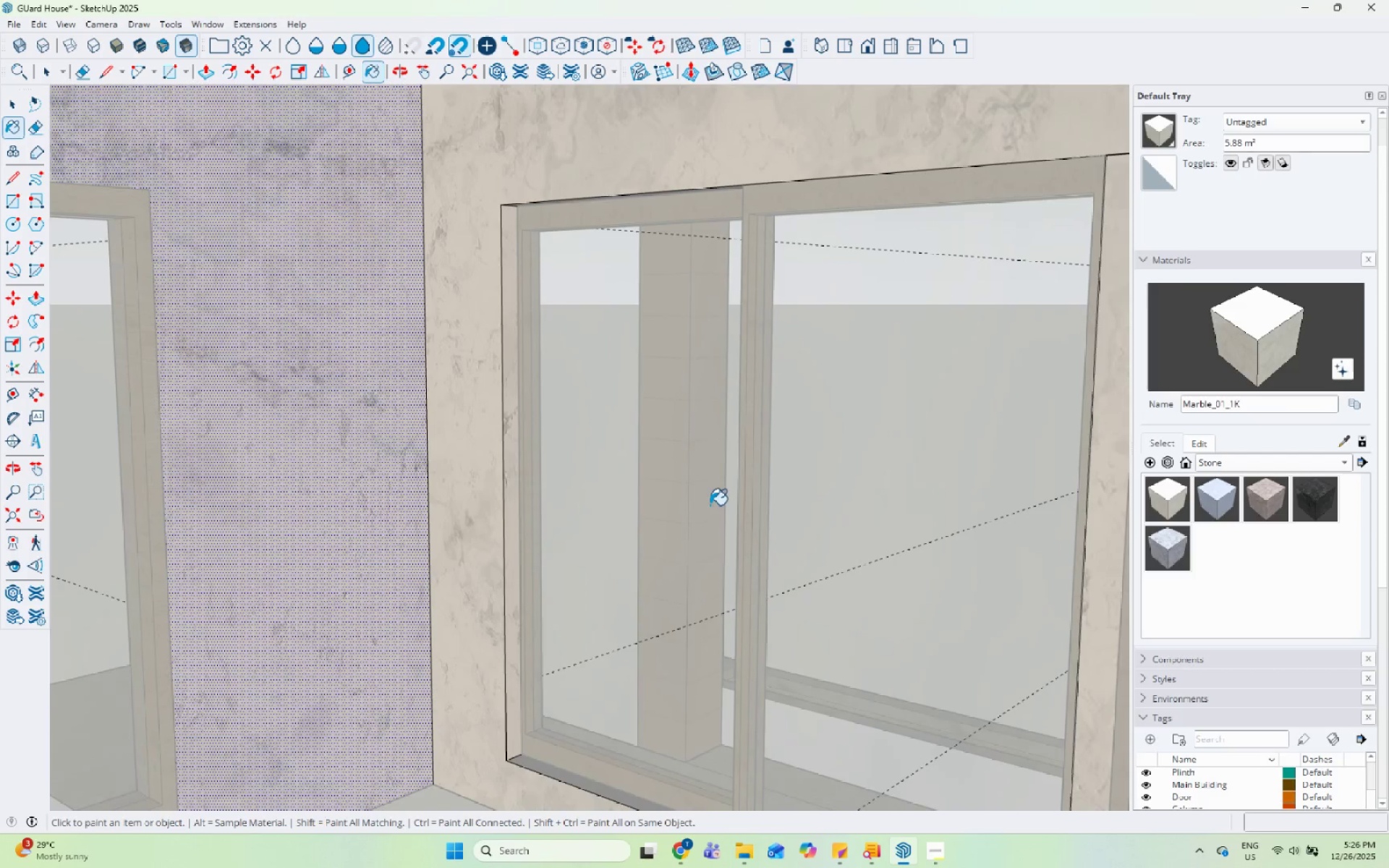 
key(Escape)
 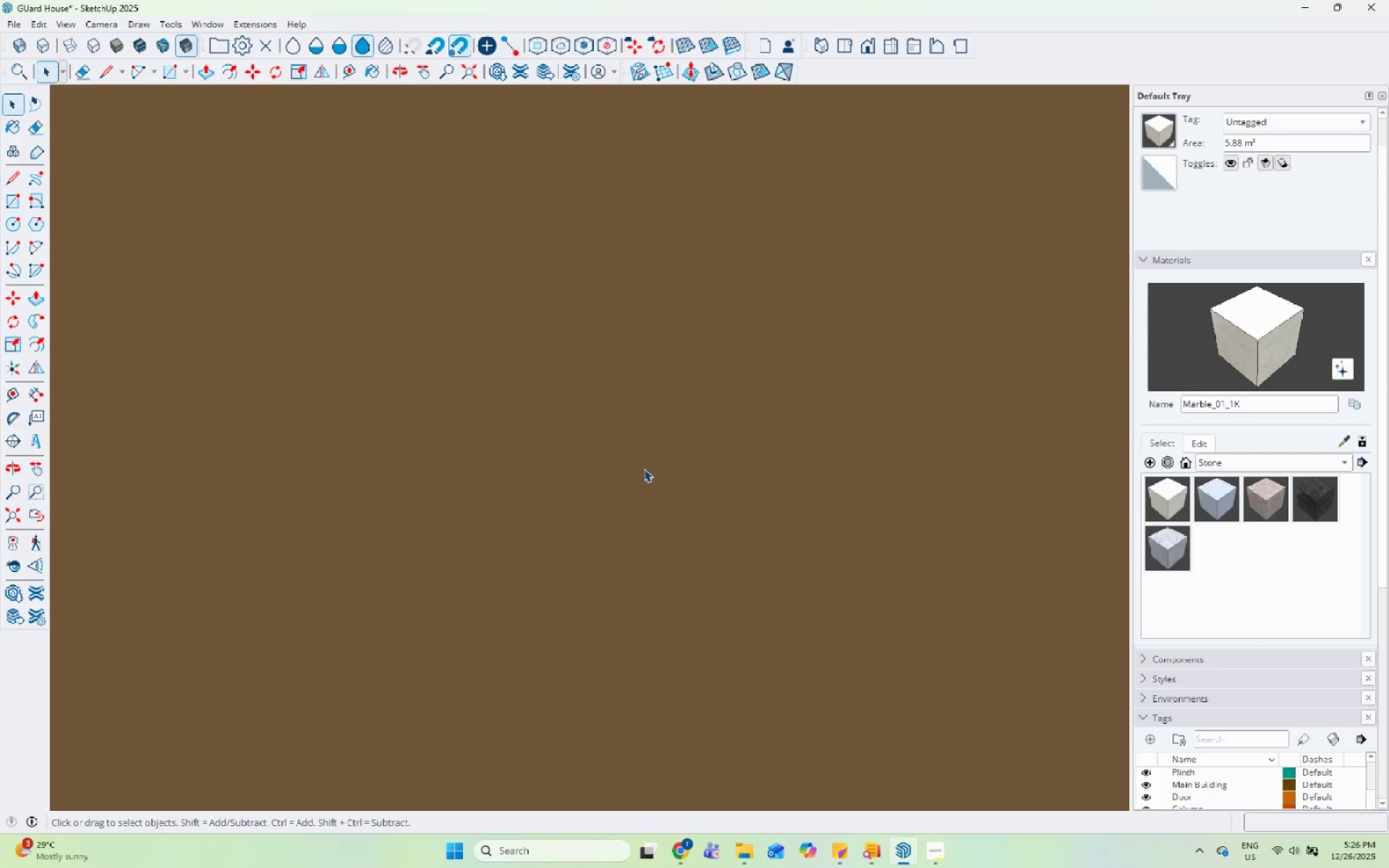 
key(Escape)
 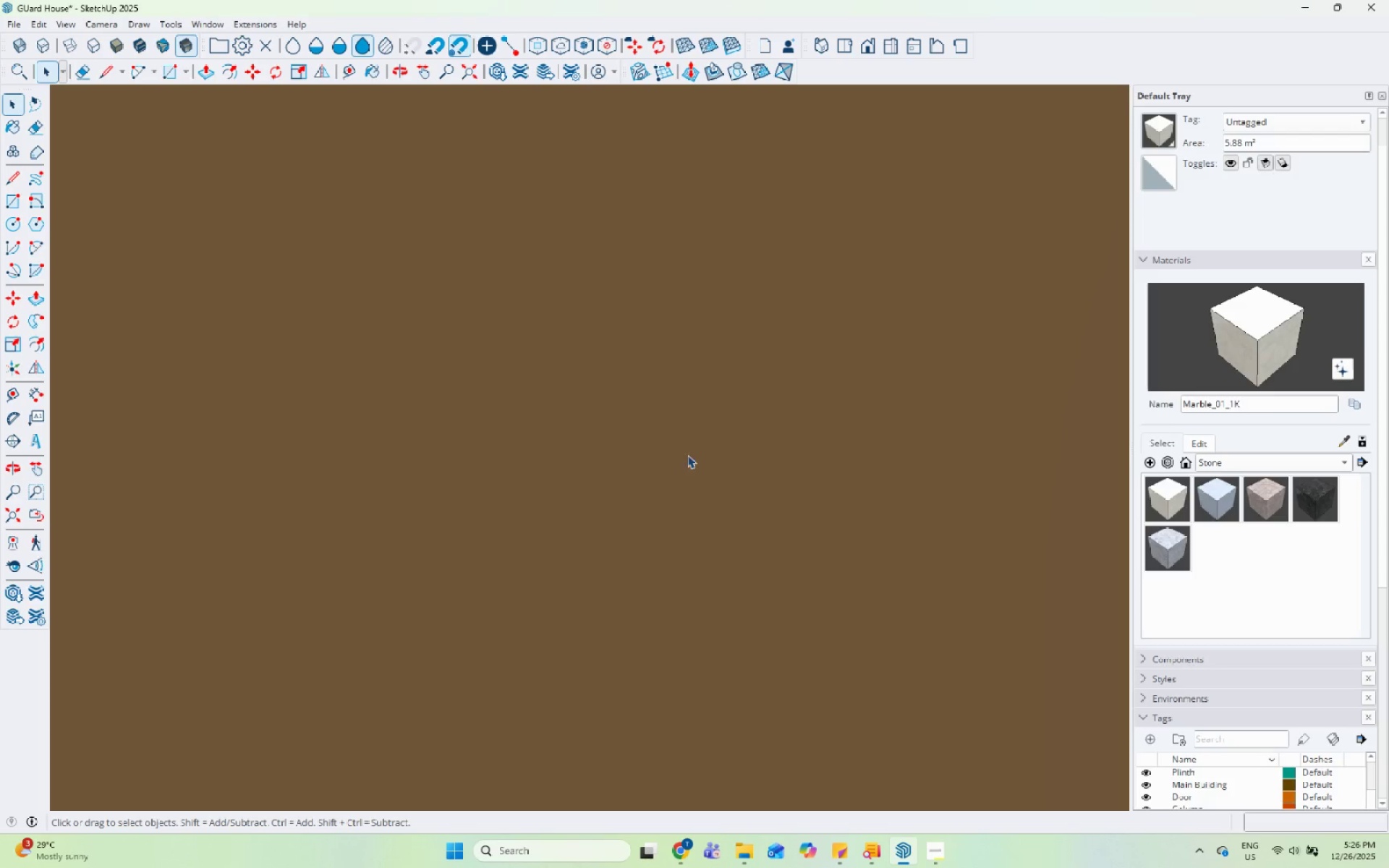 
key(Escape)
 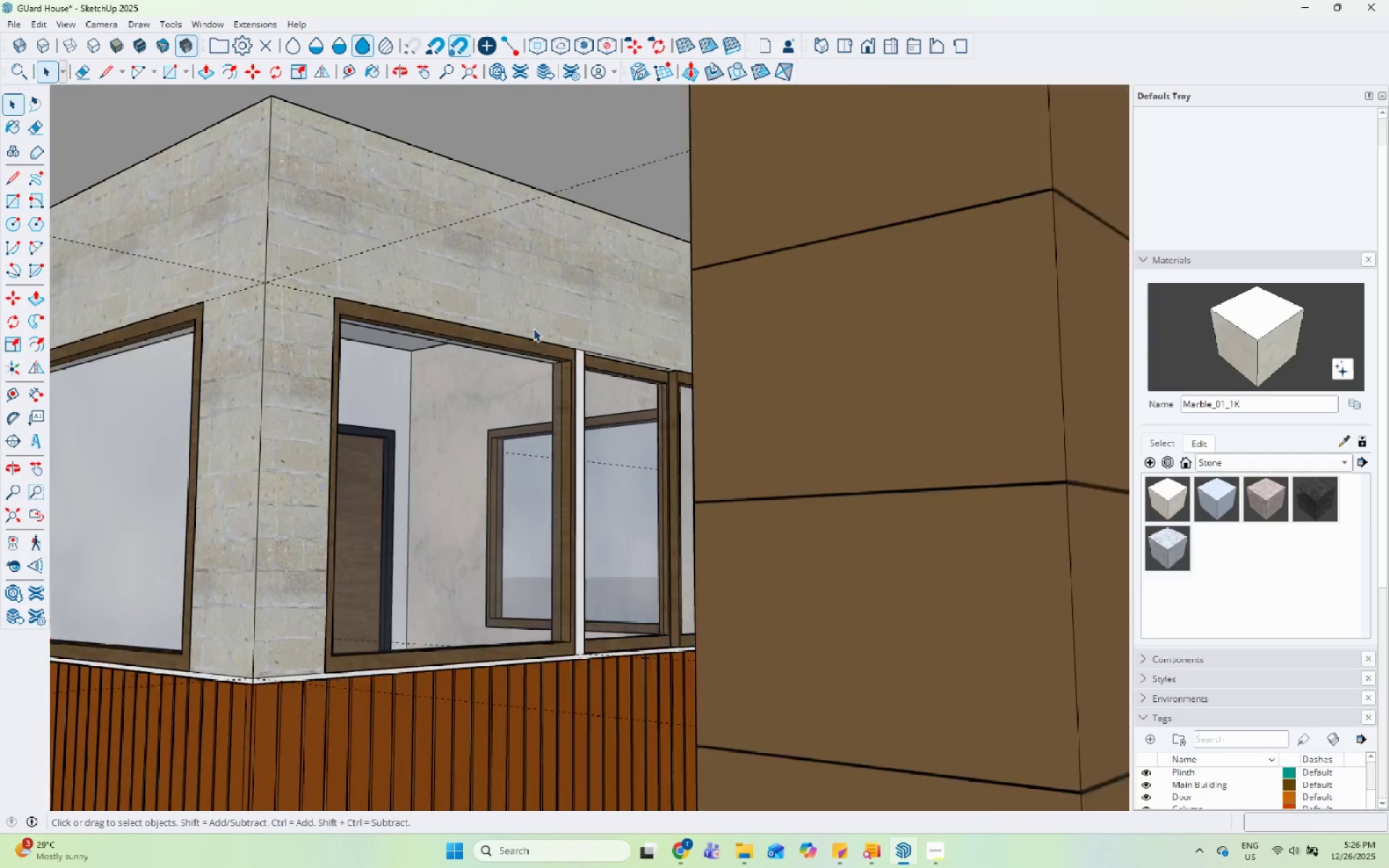 
double_click([592, 314])
 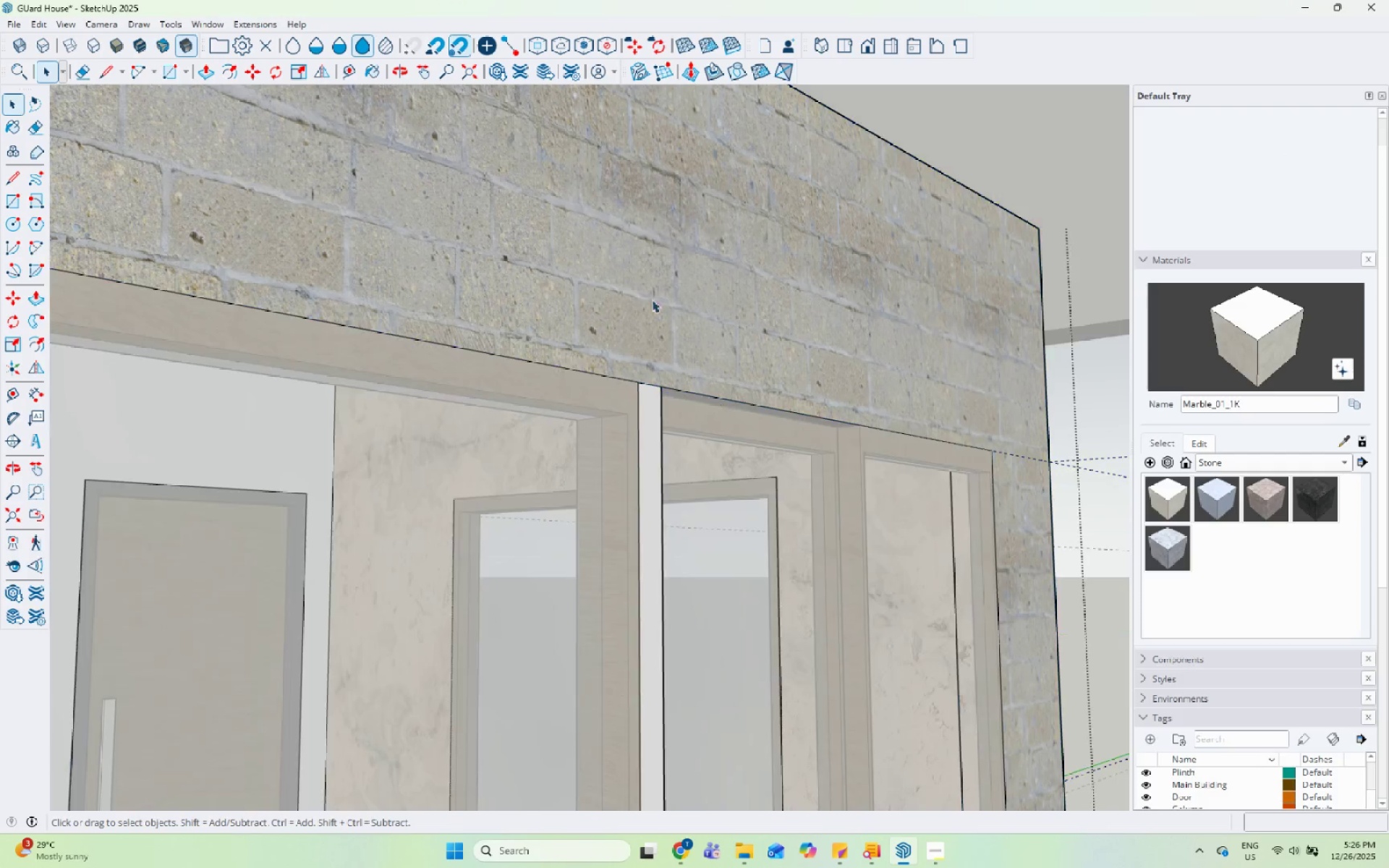 
scroll: coordinate [546, 330], scroll_direction: down, amount: 37.0
 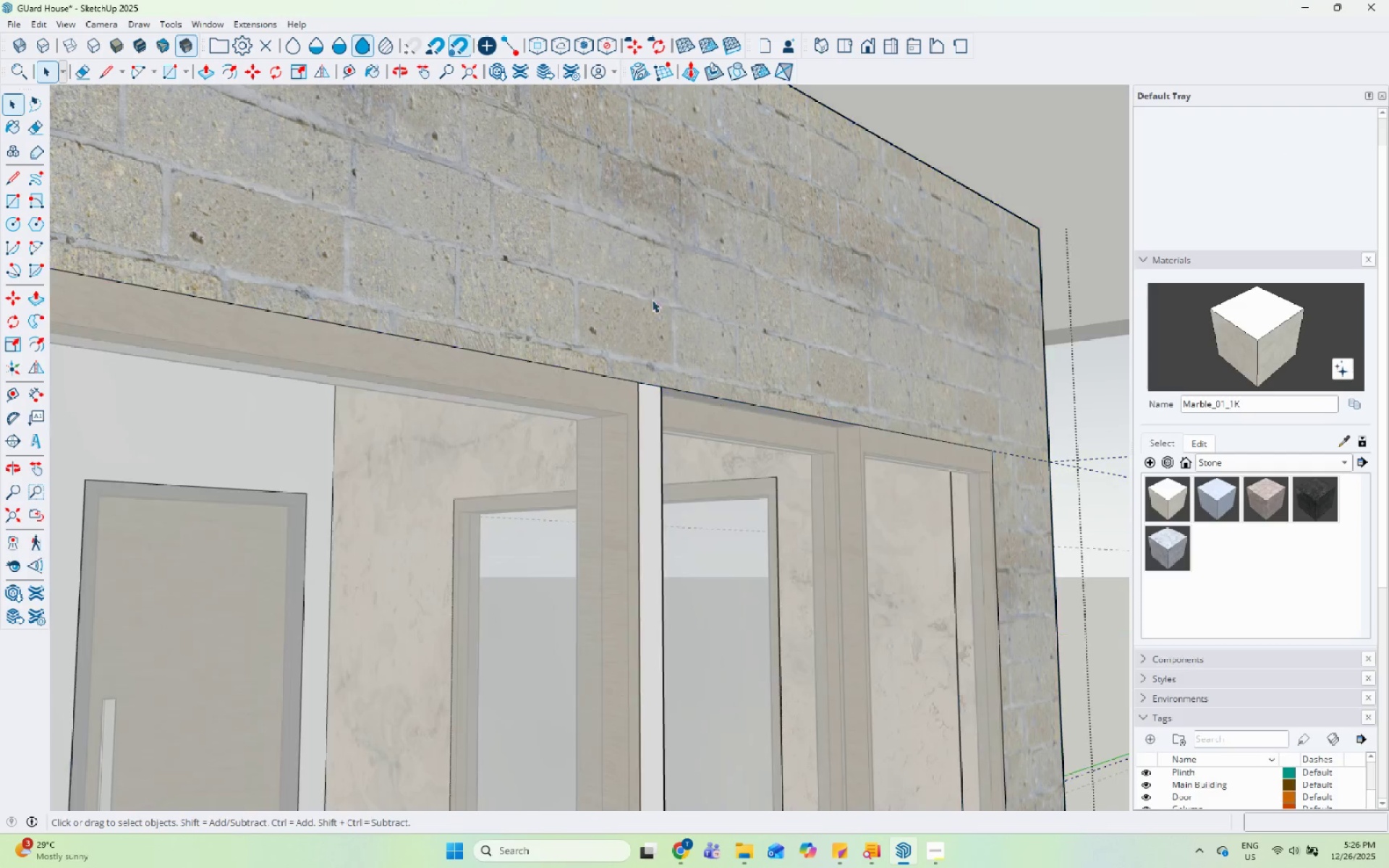 
triple_click([662, 297])
 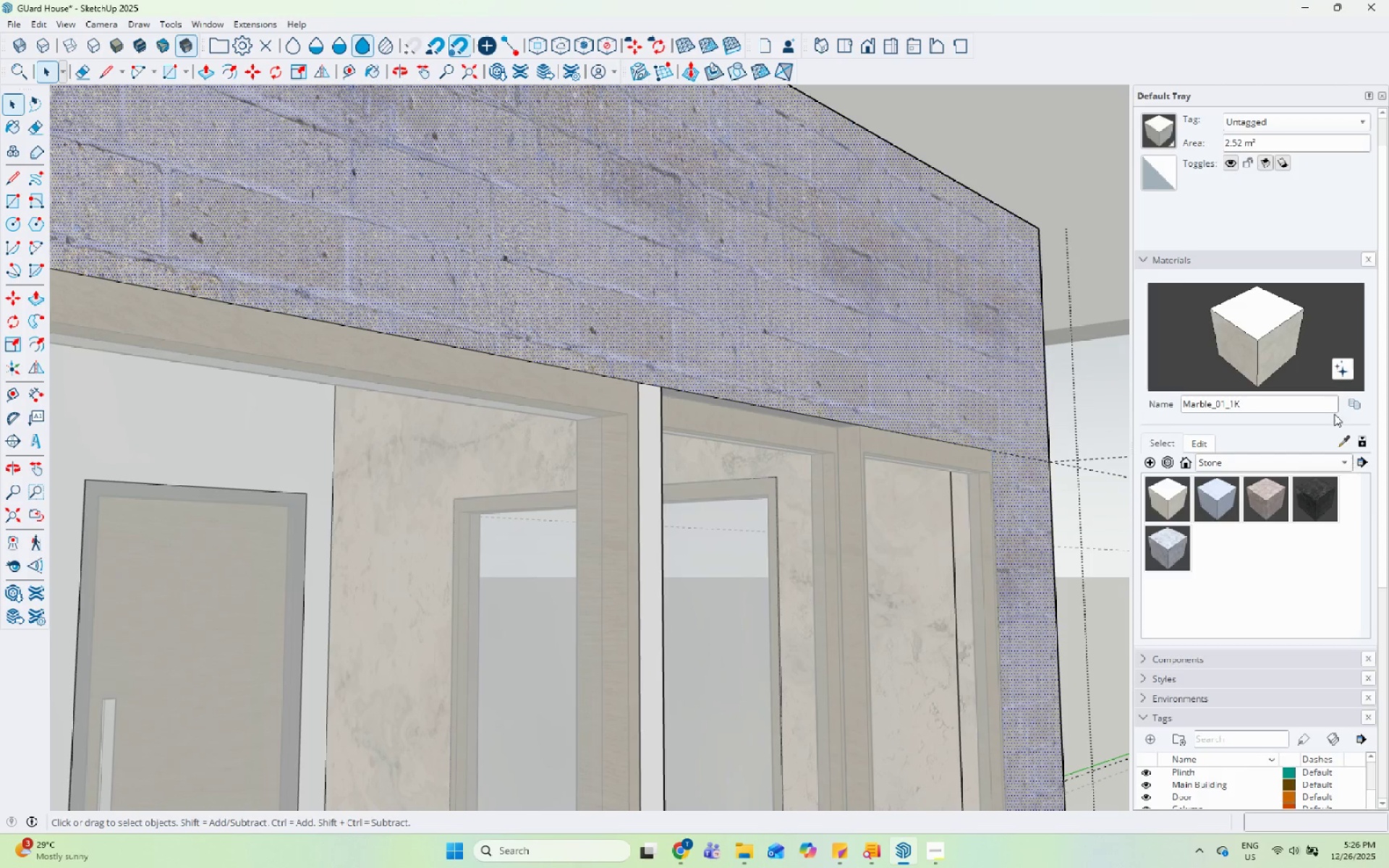 
left_click([1348, 439])
 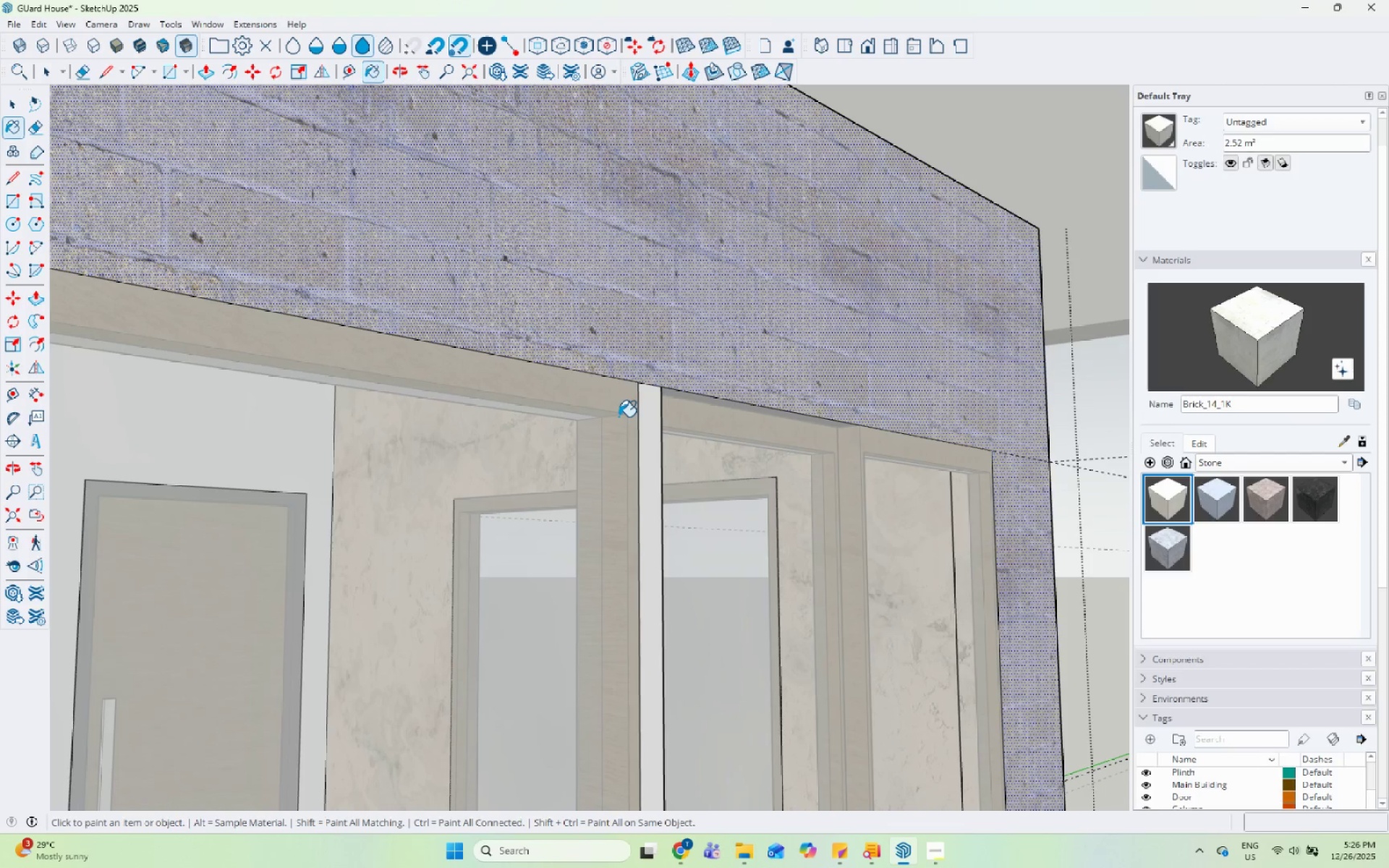 
left_click([650, 404])
 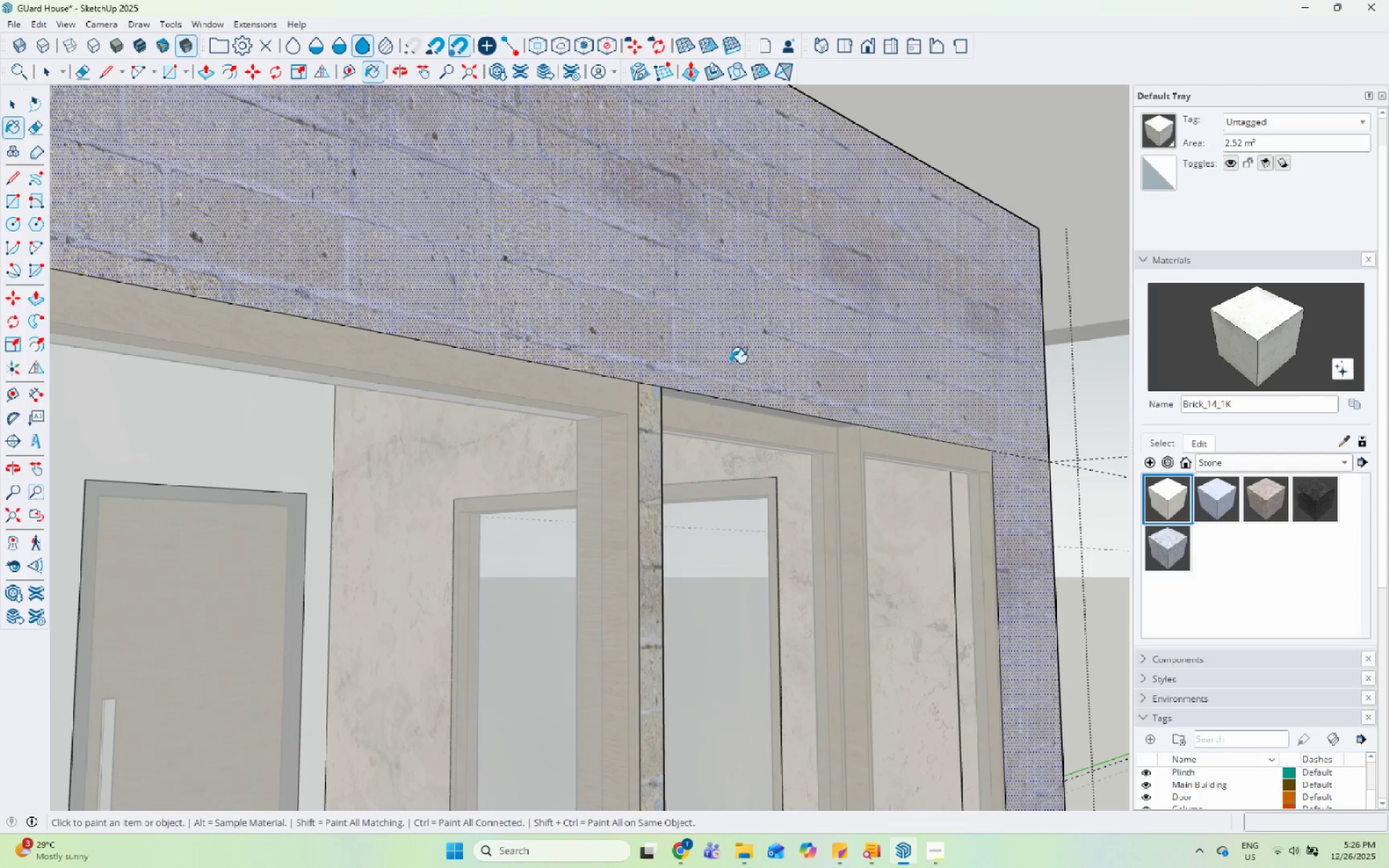 
key(Space)
 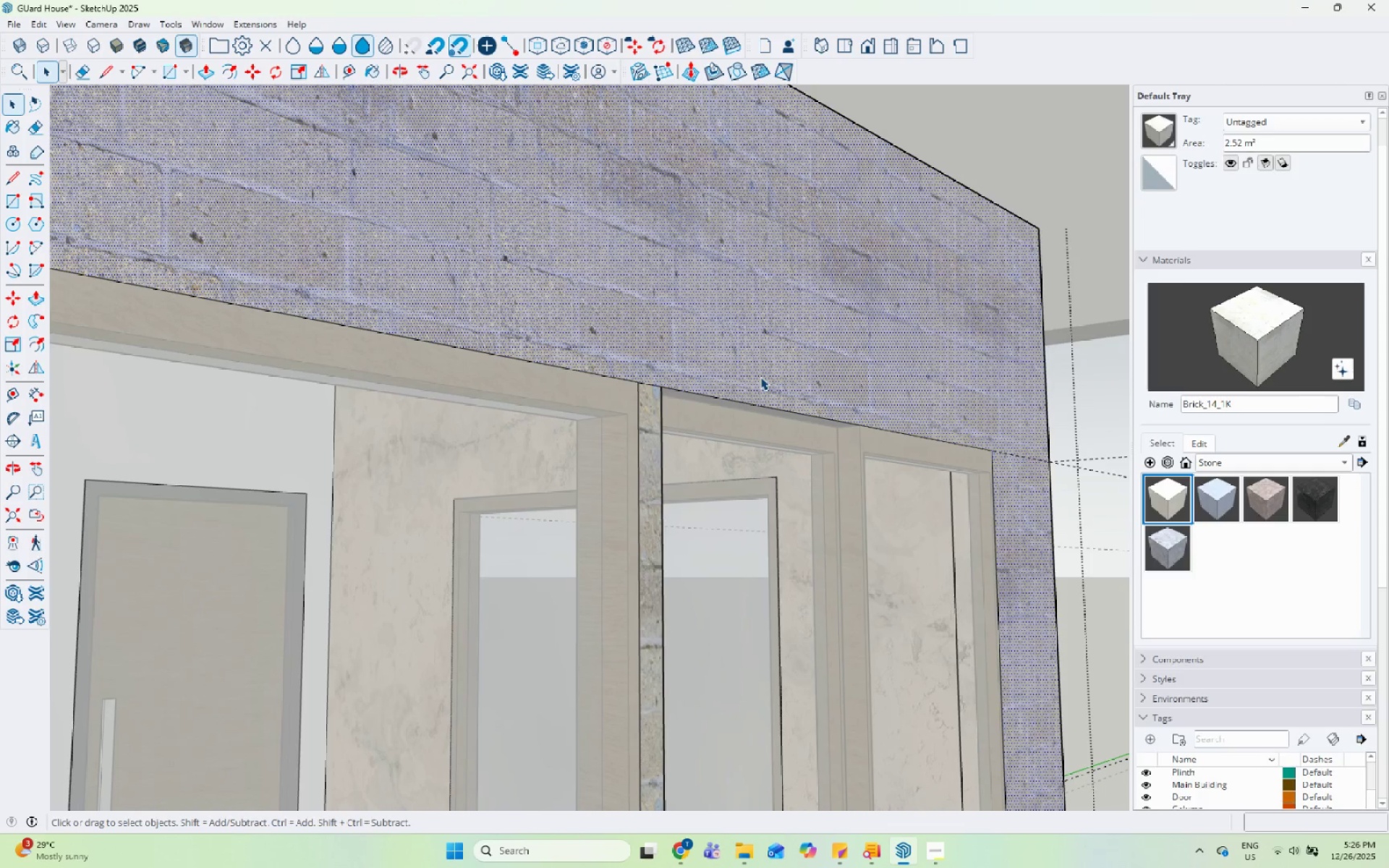 
key(Escape)
 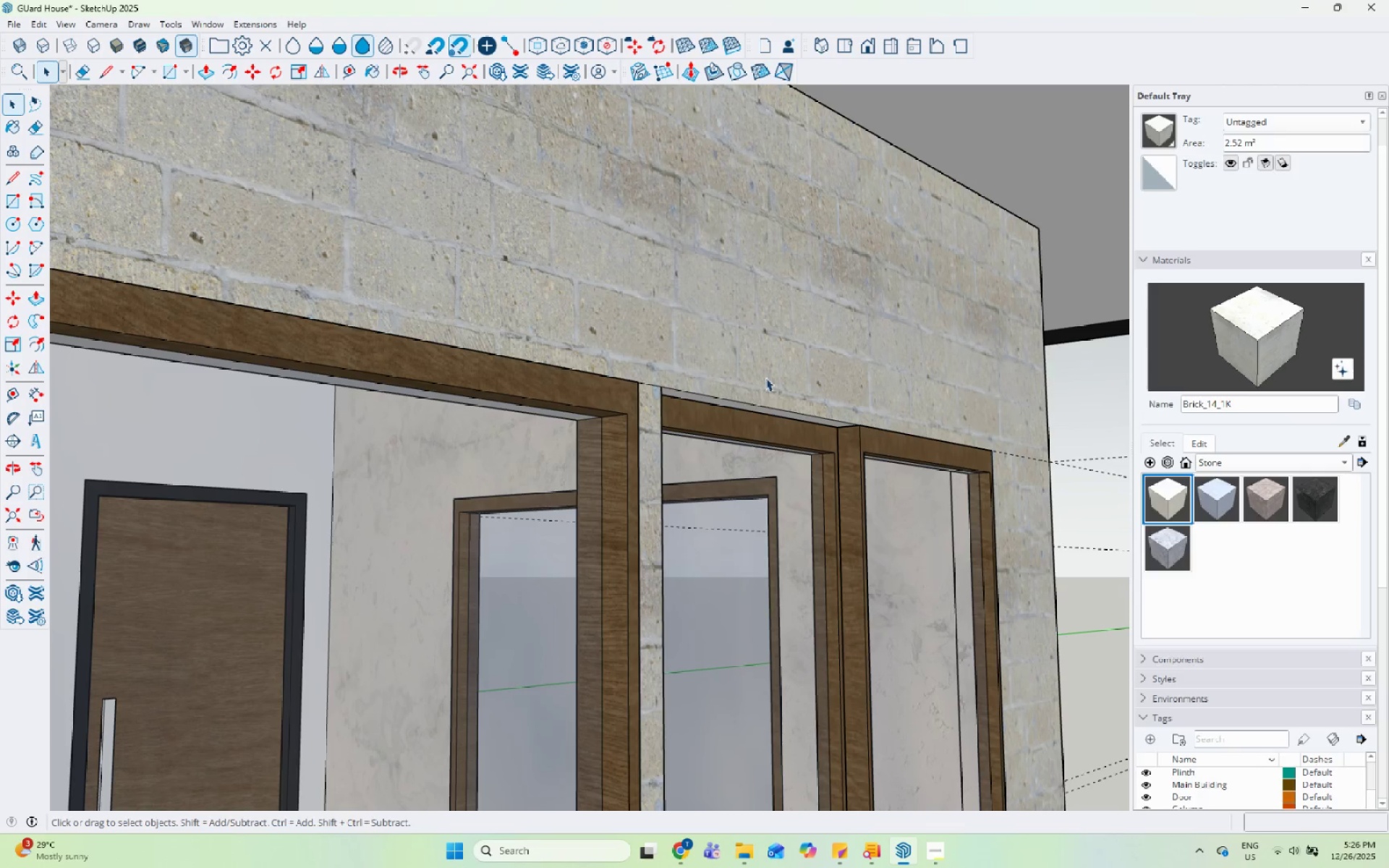 
key(Escape)
 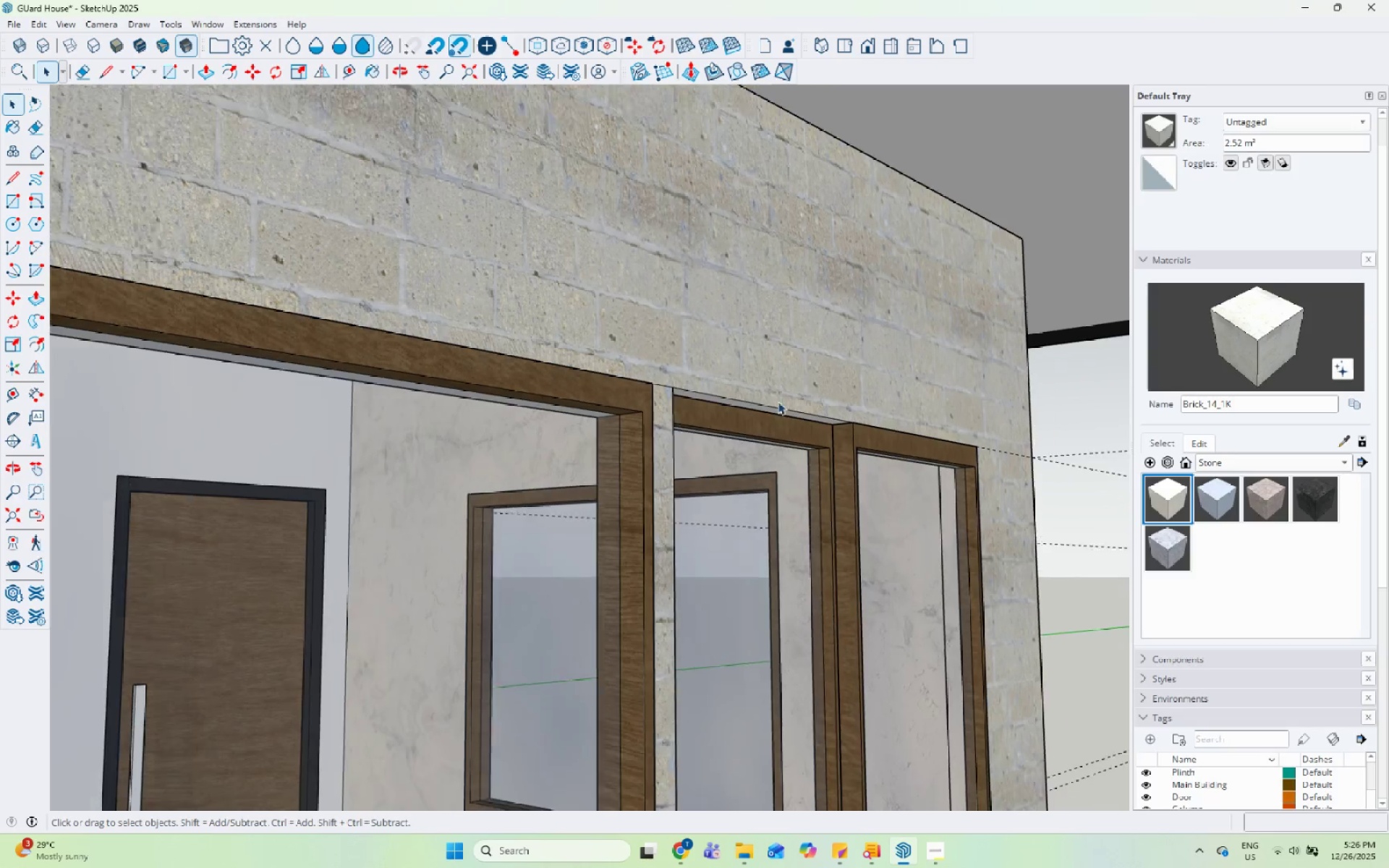 
scroll: coordinate [801, 461], scroll_direction: down, amount: 17.0
 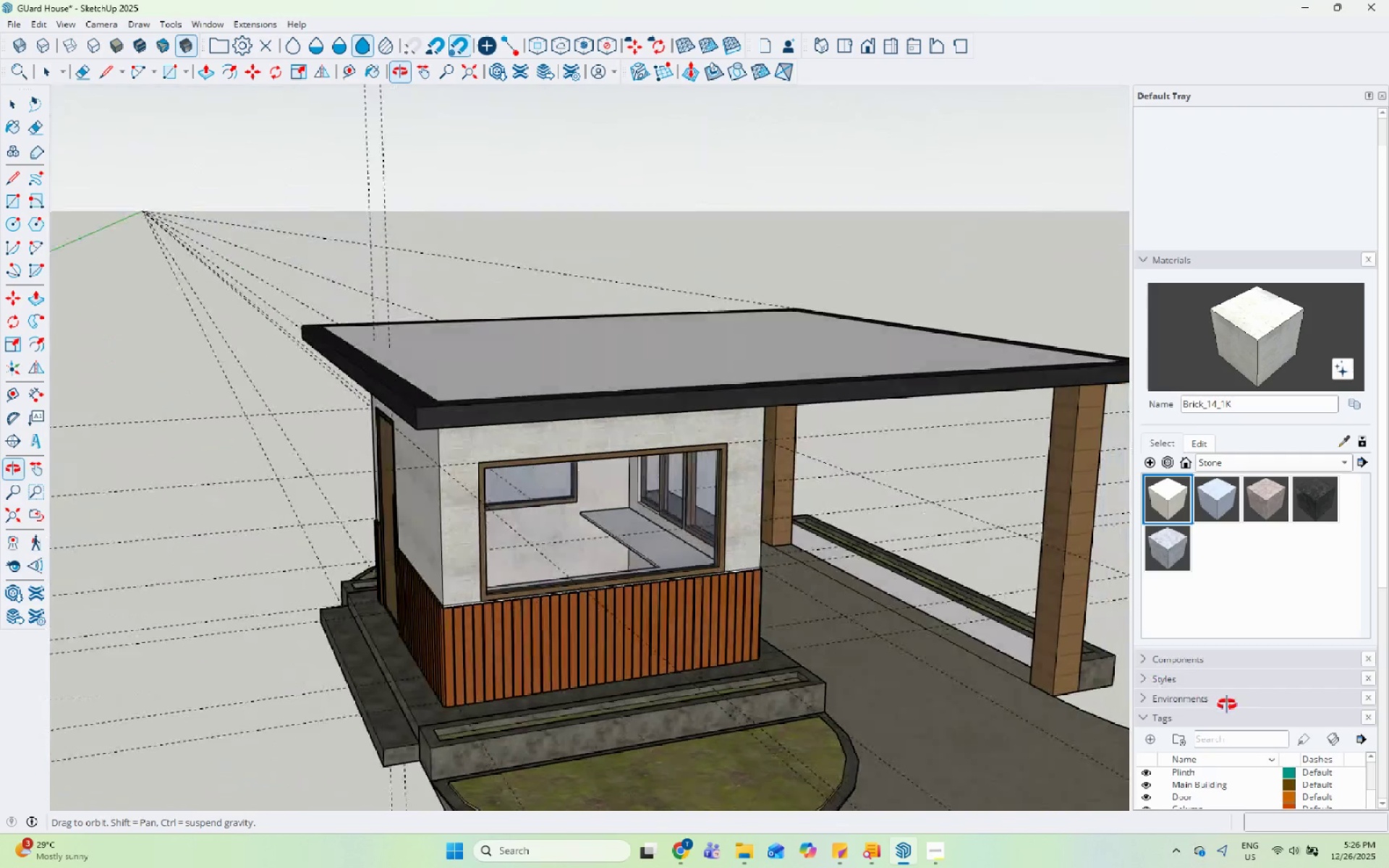 
wait(7.3)
 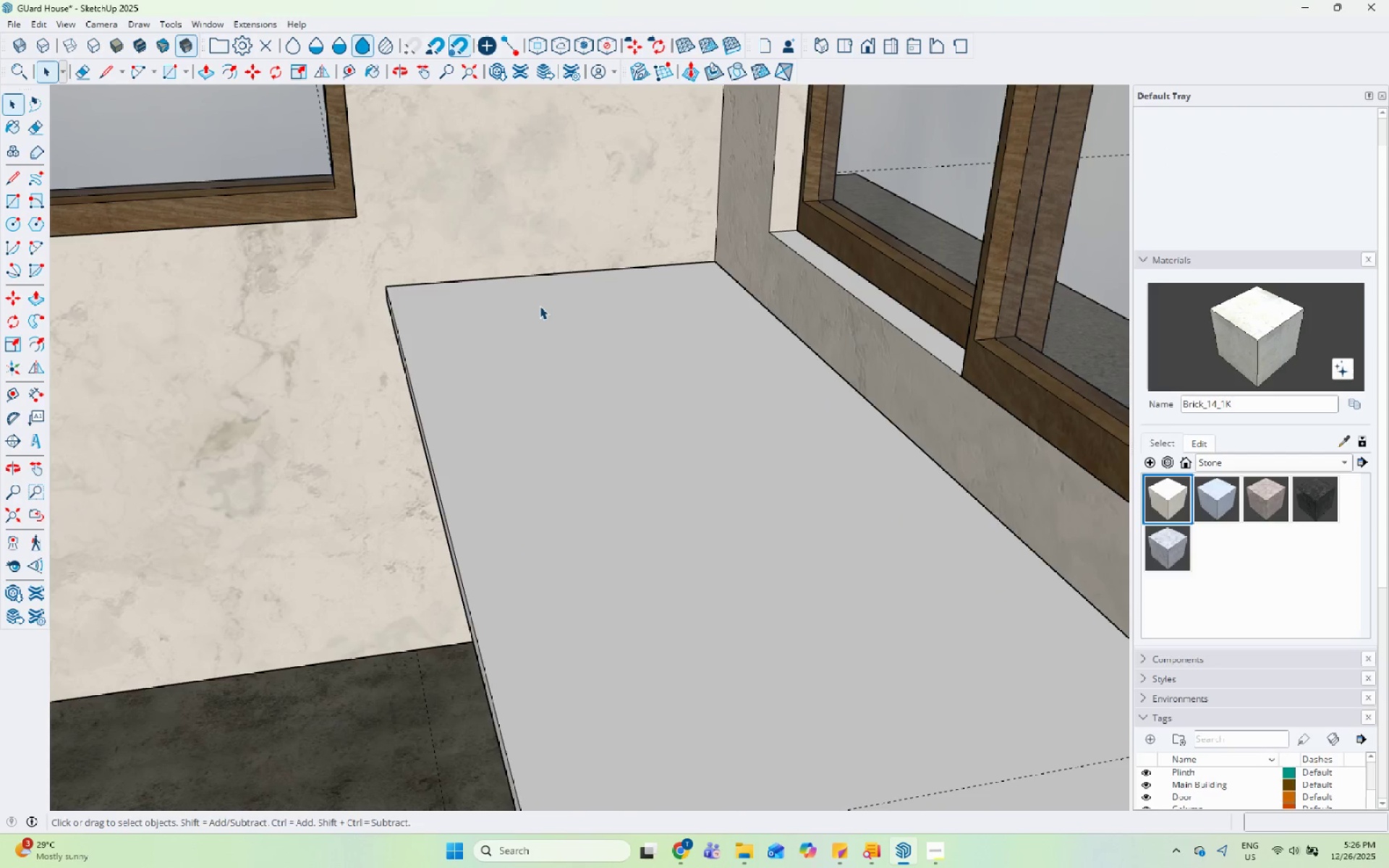 
double_click([540, 306])
 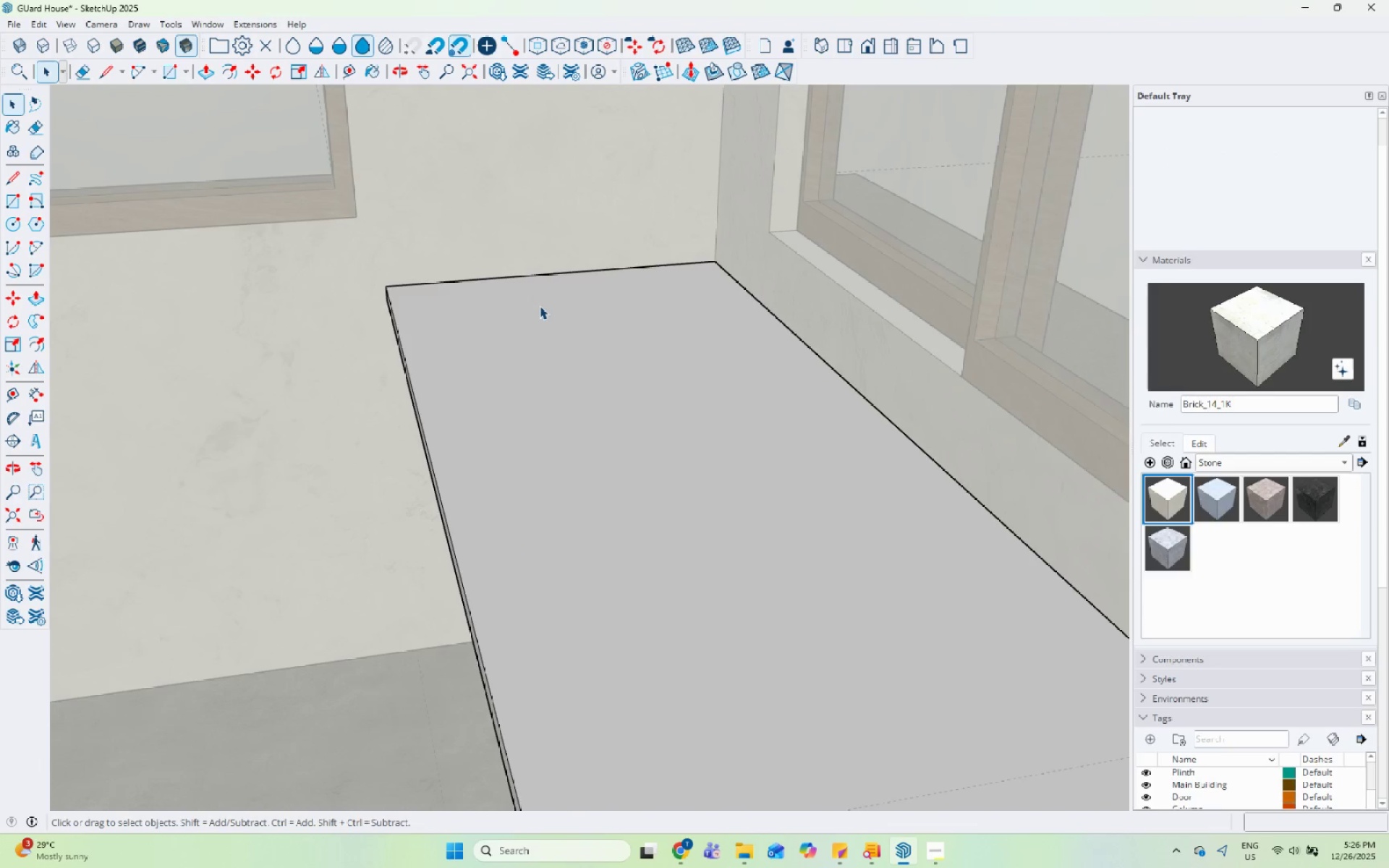 
scroll: coordinate [540, 306], scroll_direction: up, amount: 82.0
 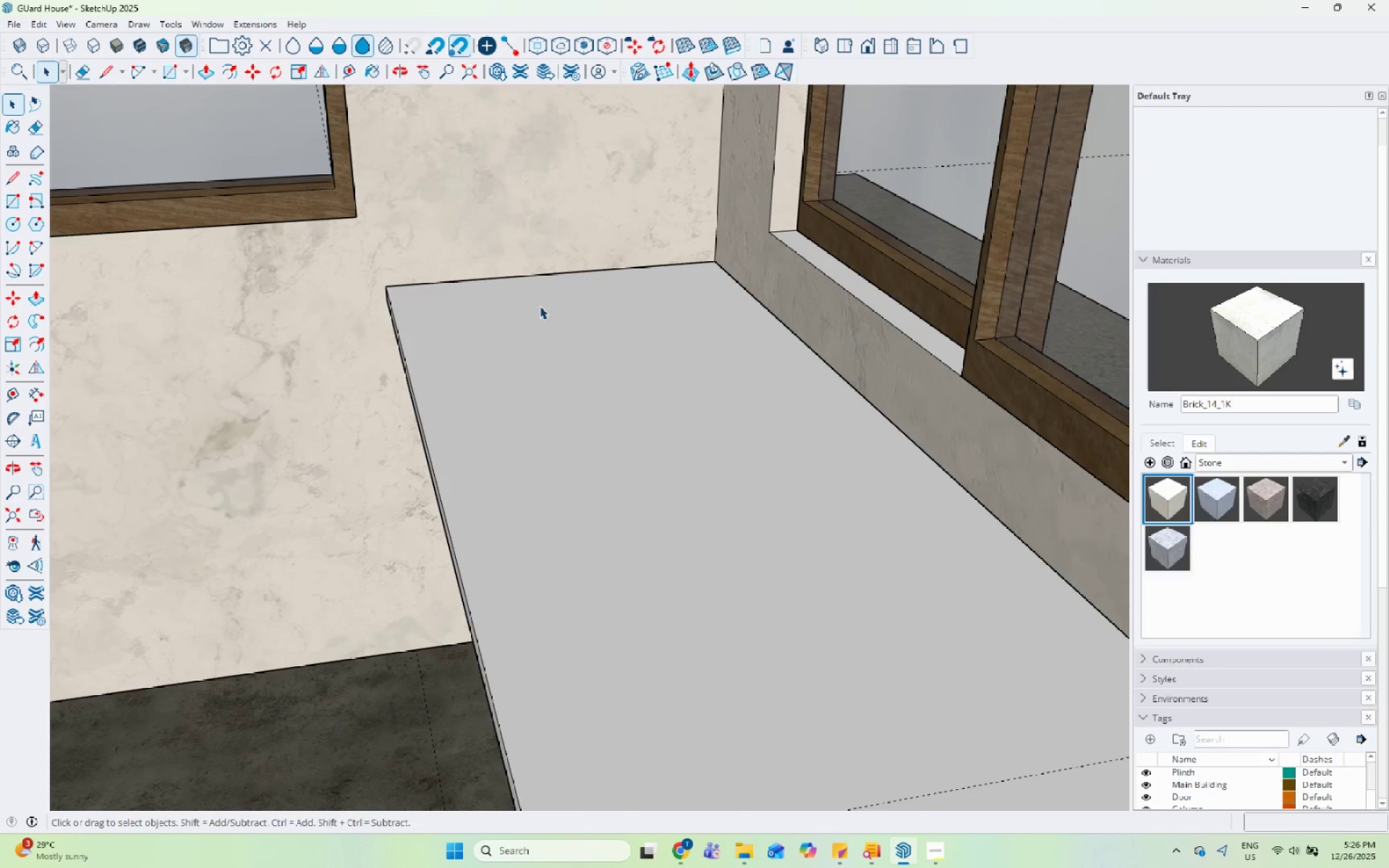 
triple_click([540, 306])
 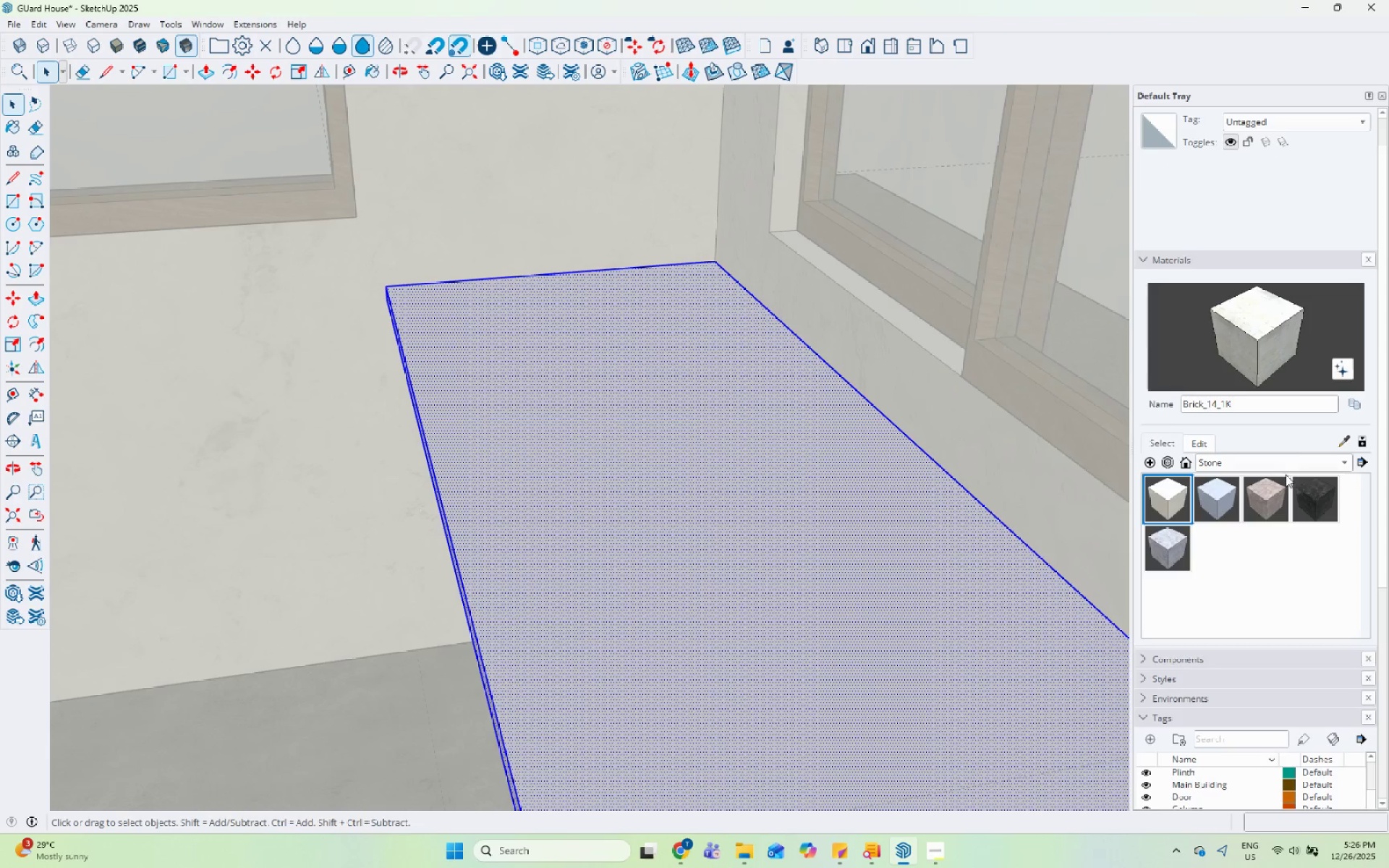 
left_click([1292, 462])
 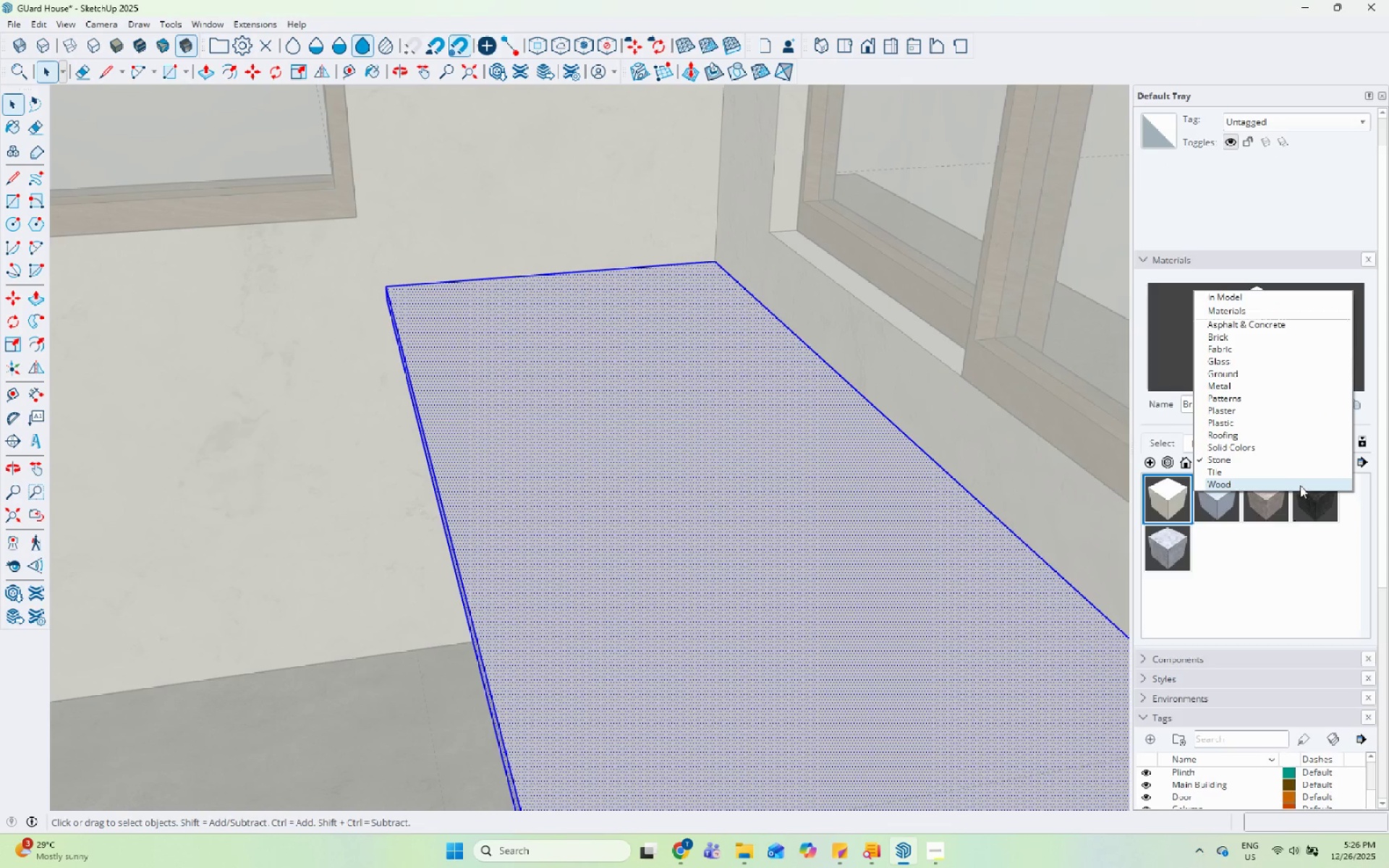 
left_click([1299, 486])
 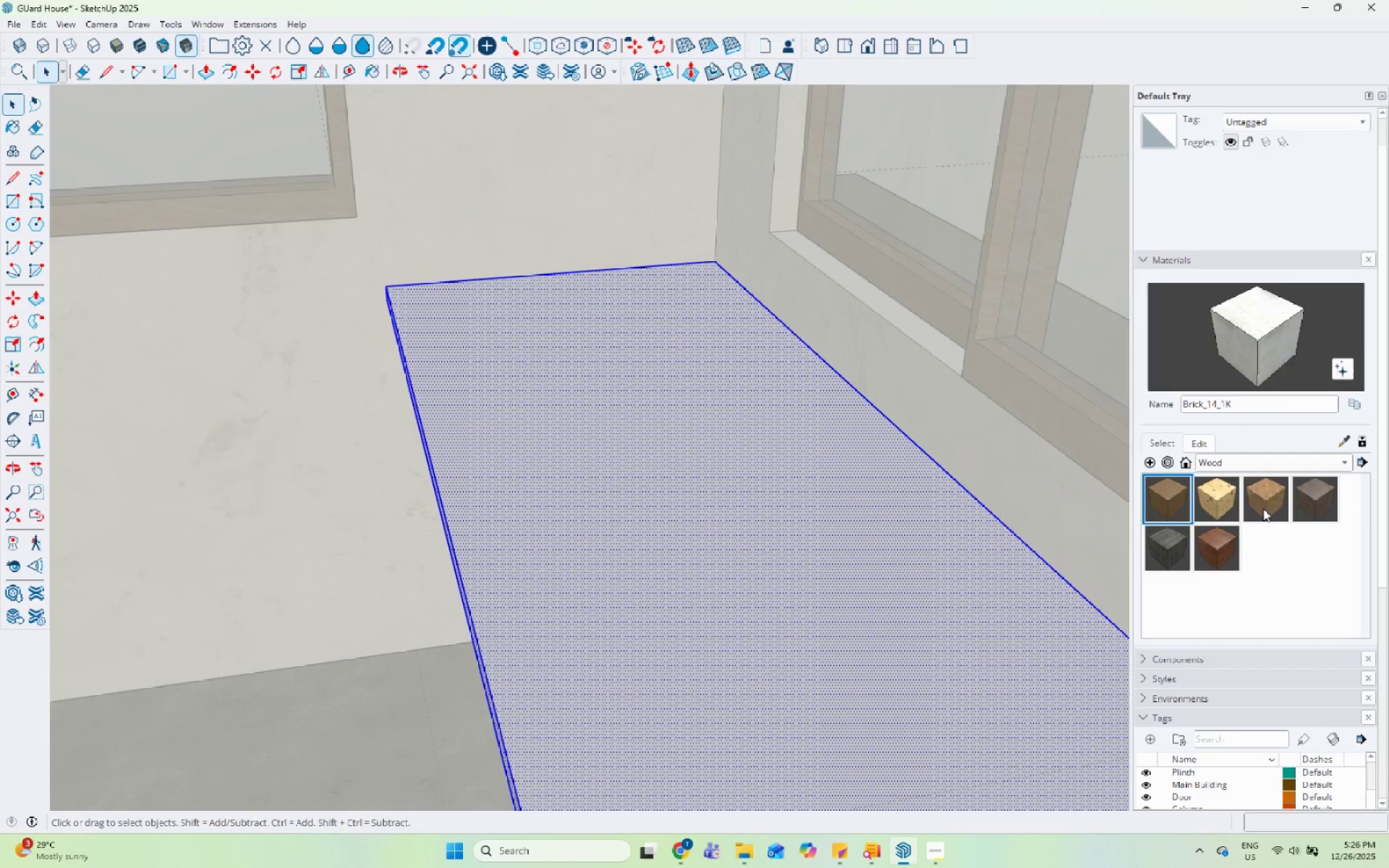 
double_click([754, 508])
 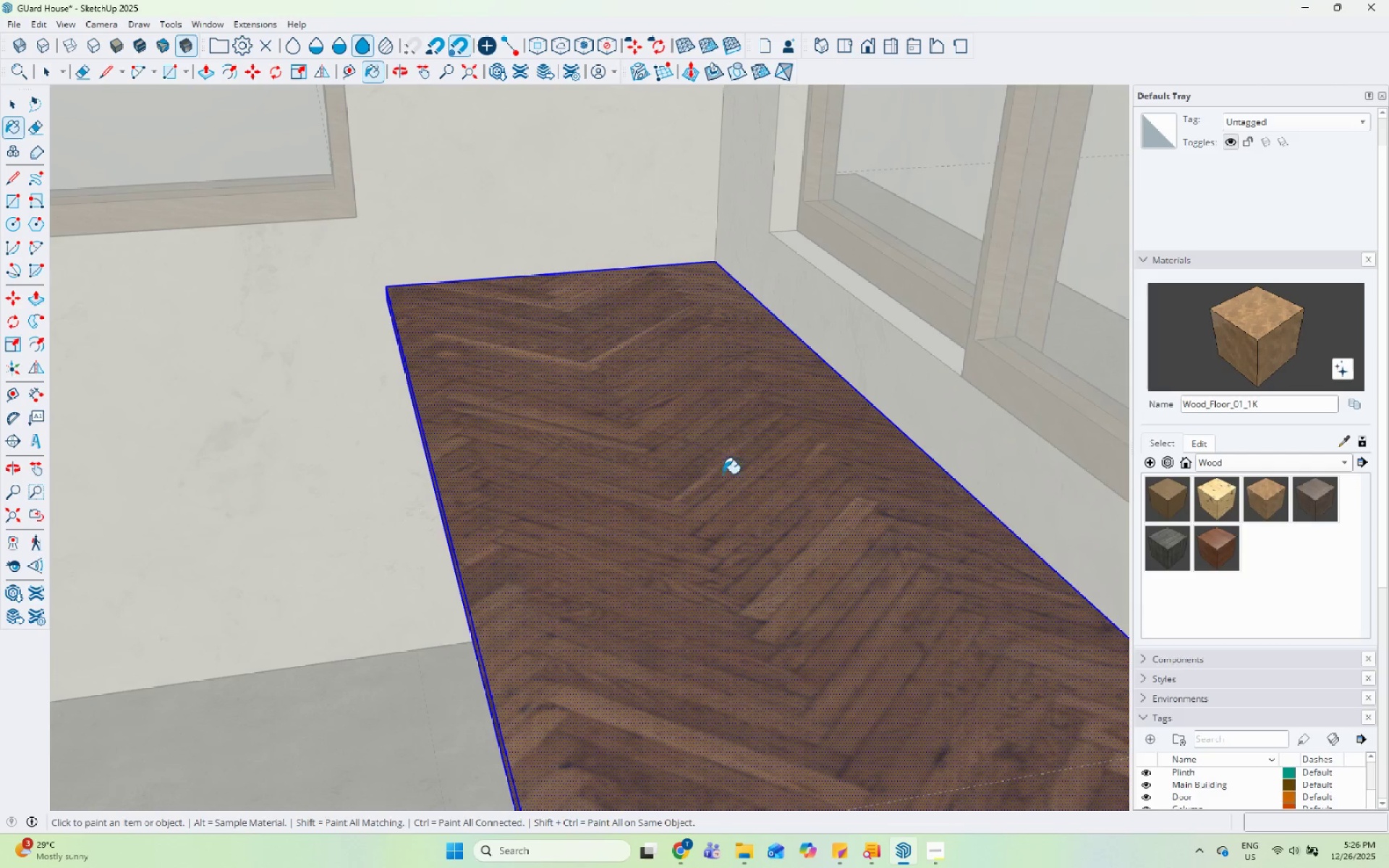 
key(Space)
 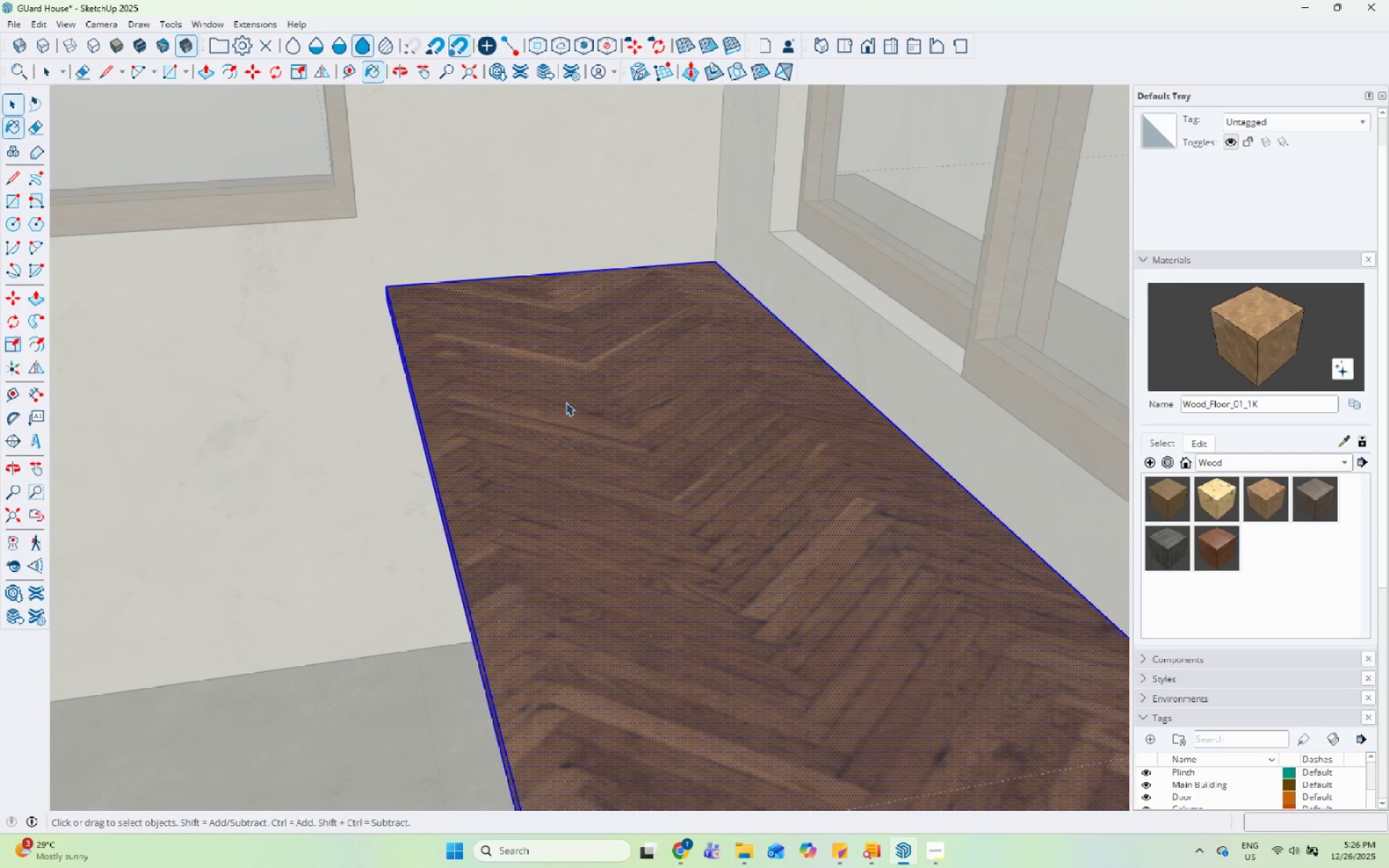 
key(Escape)
 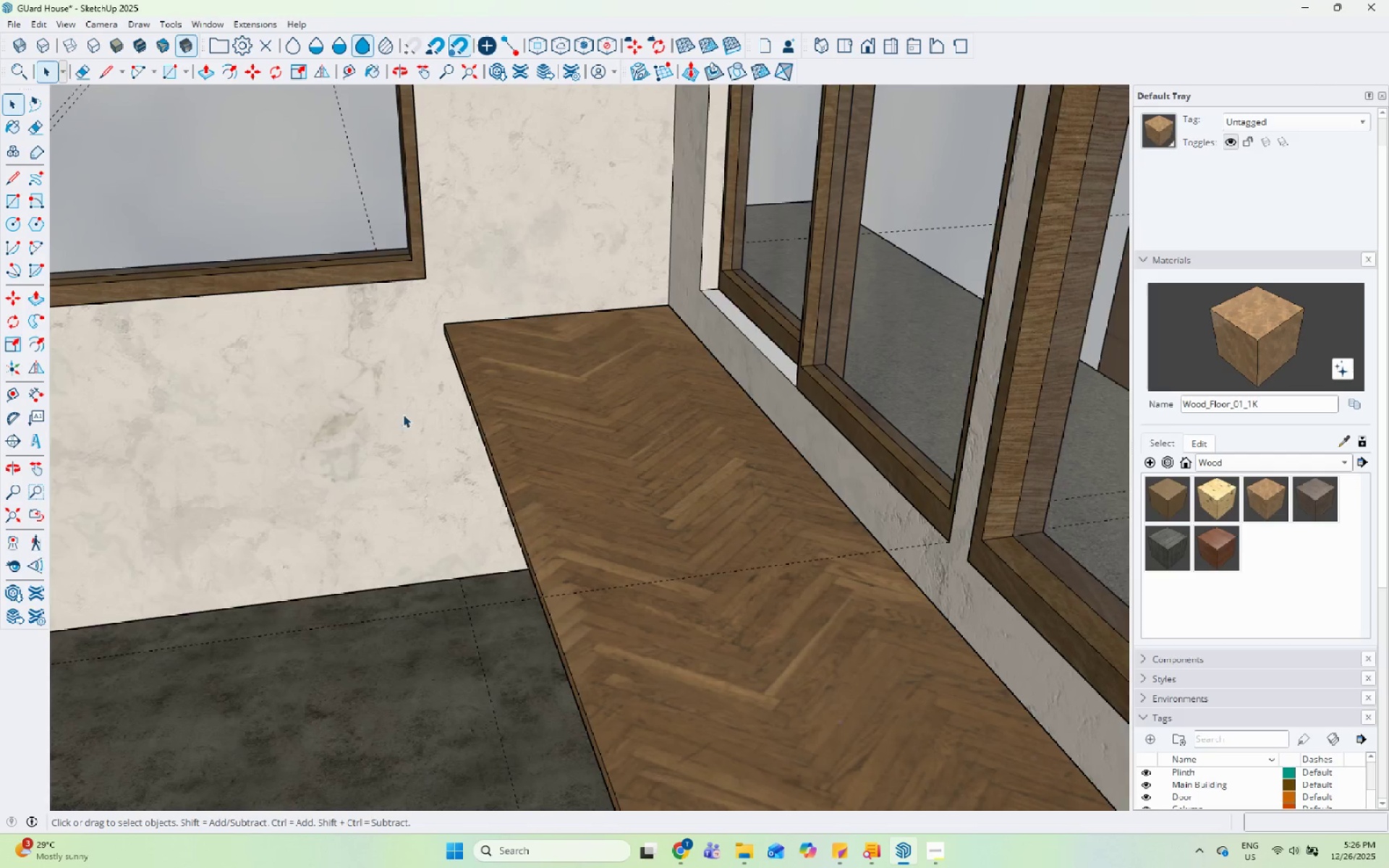 
key(Escape)
 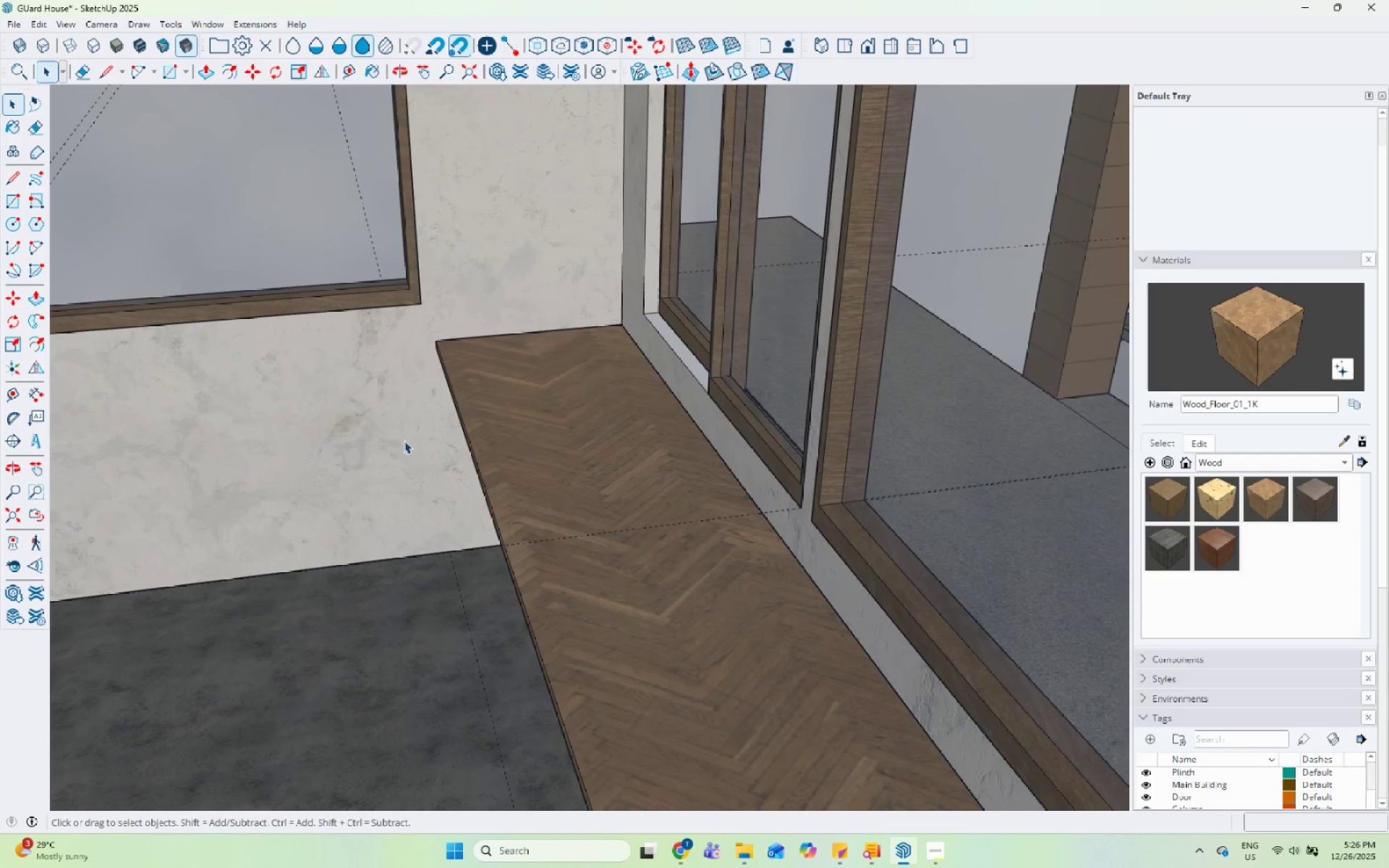 
key(Escape)
 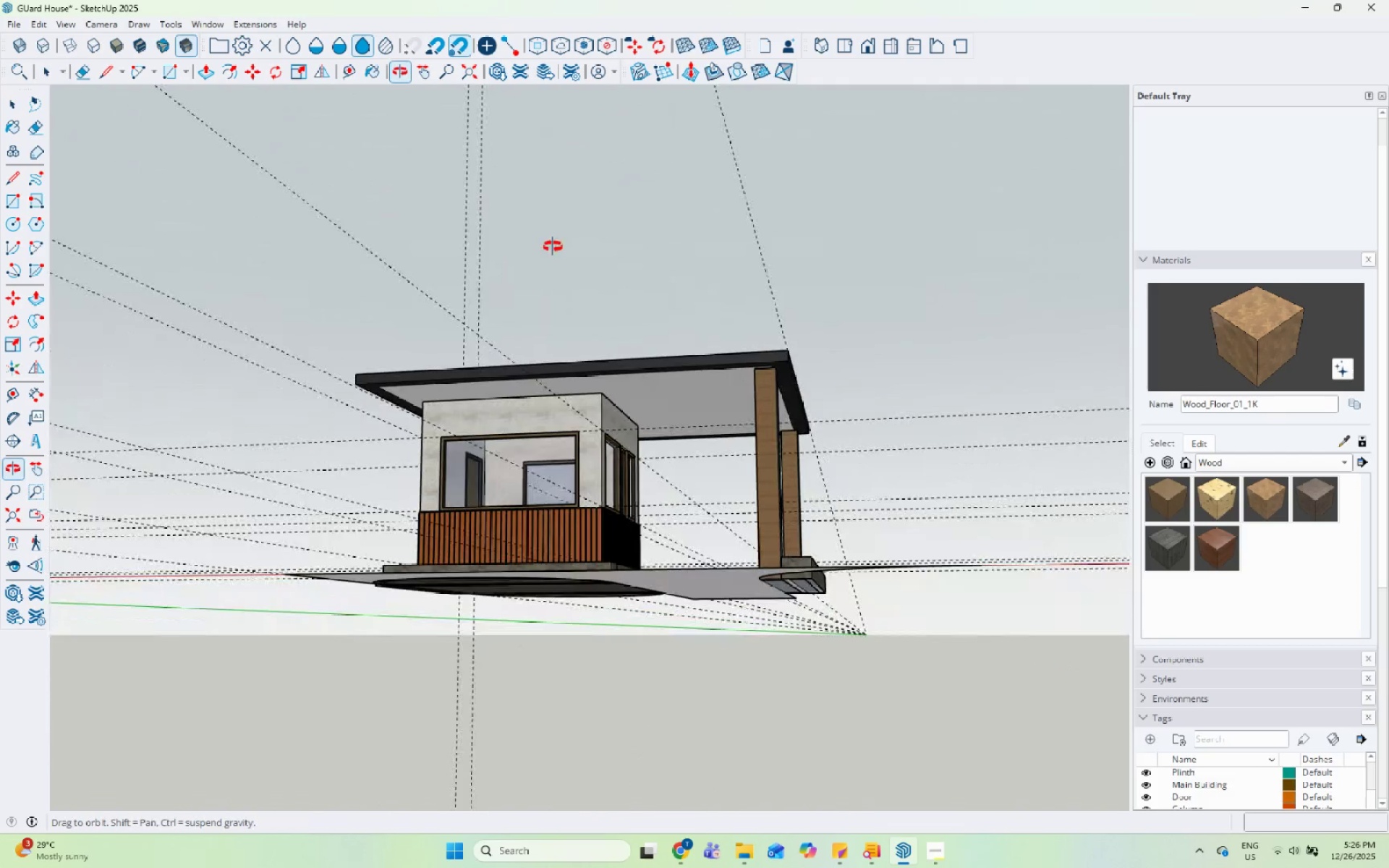 
scroll: coordinate [600, 503], scroll_direction: down, amount: 55.0
 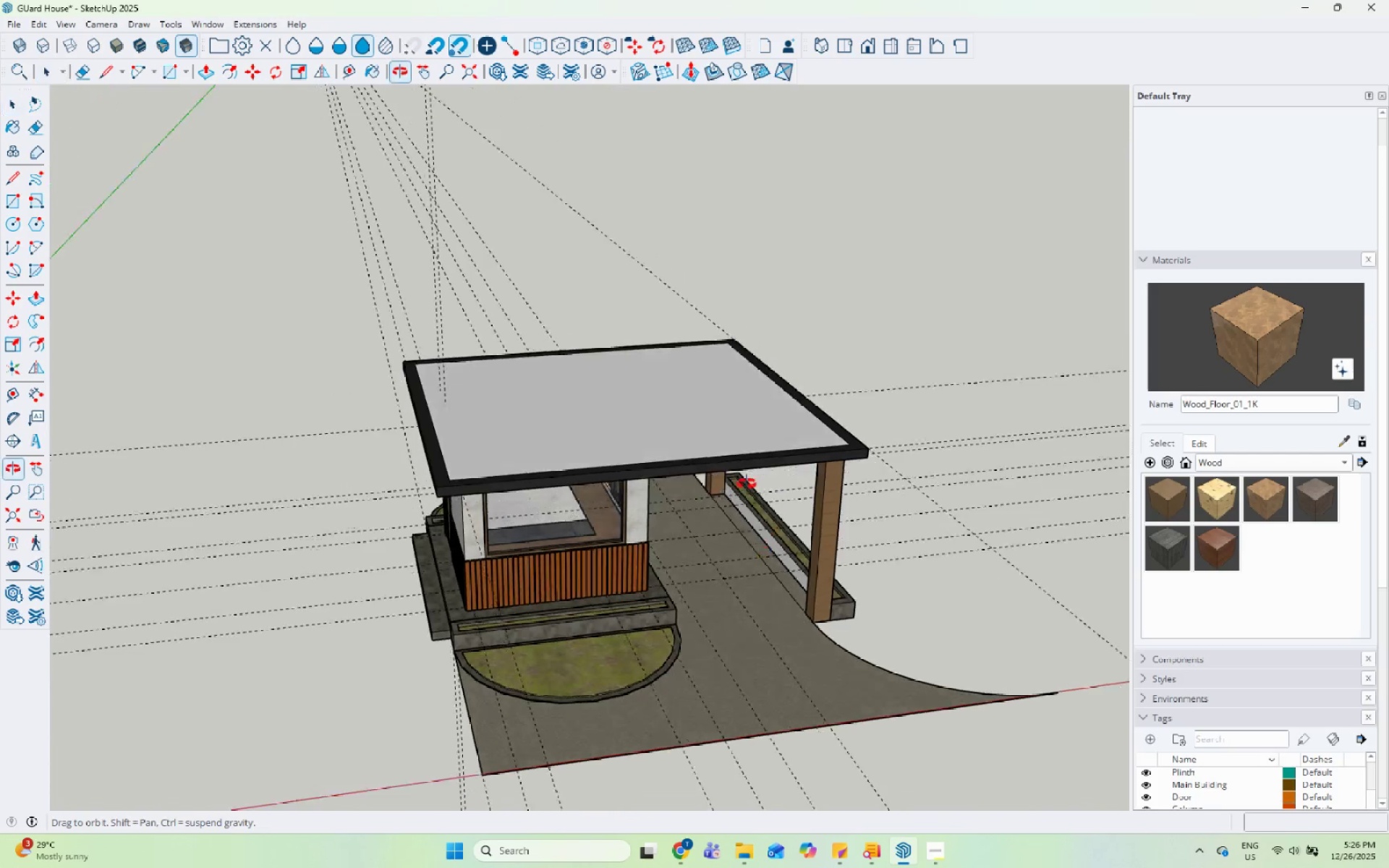 
double_click([725, 415])
 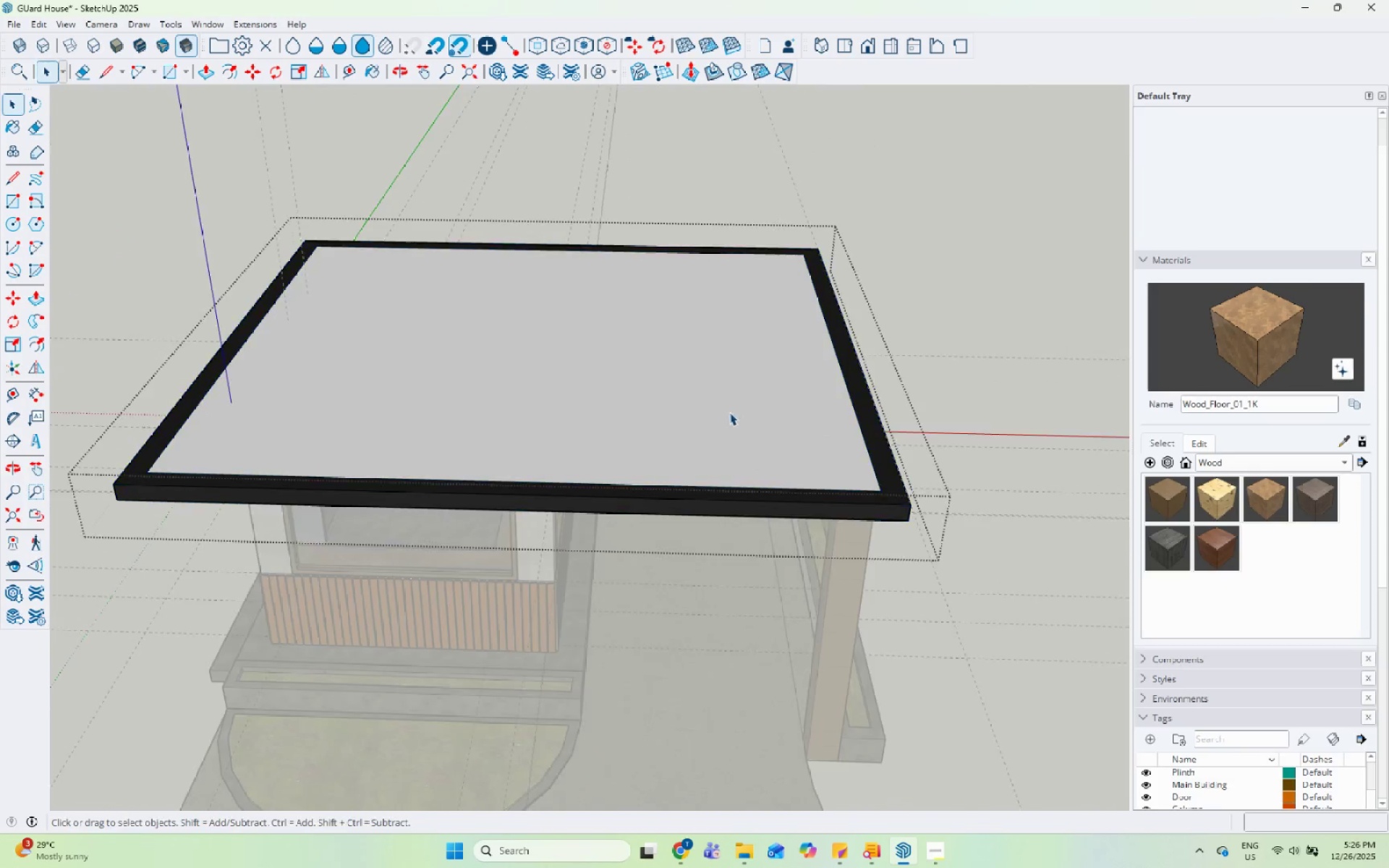 
scroll: coordinate [719, 423], scroll_direction: up, amount: 5.0
 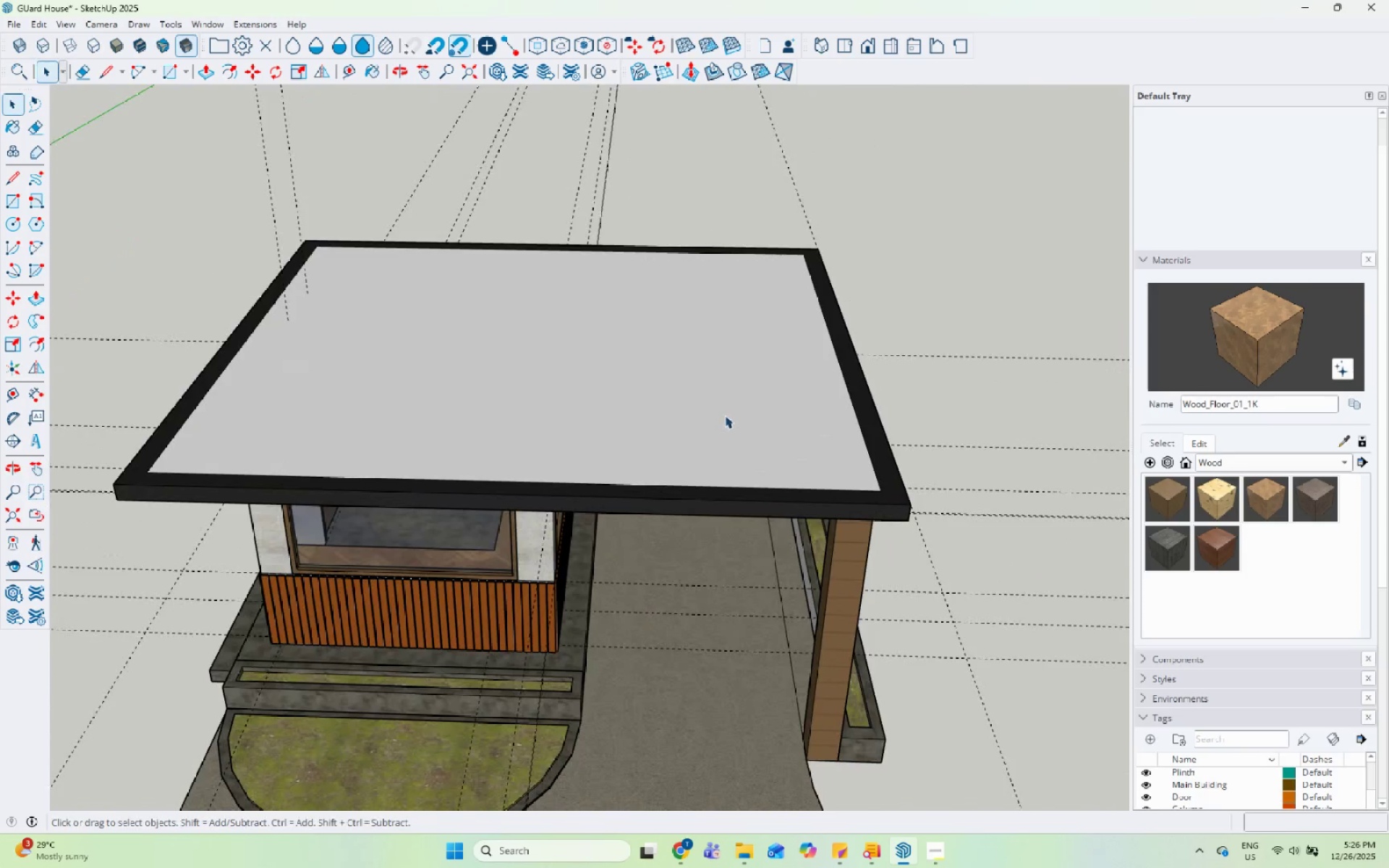 
triple_click([742, 404])
 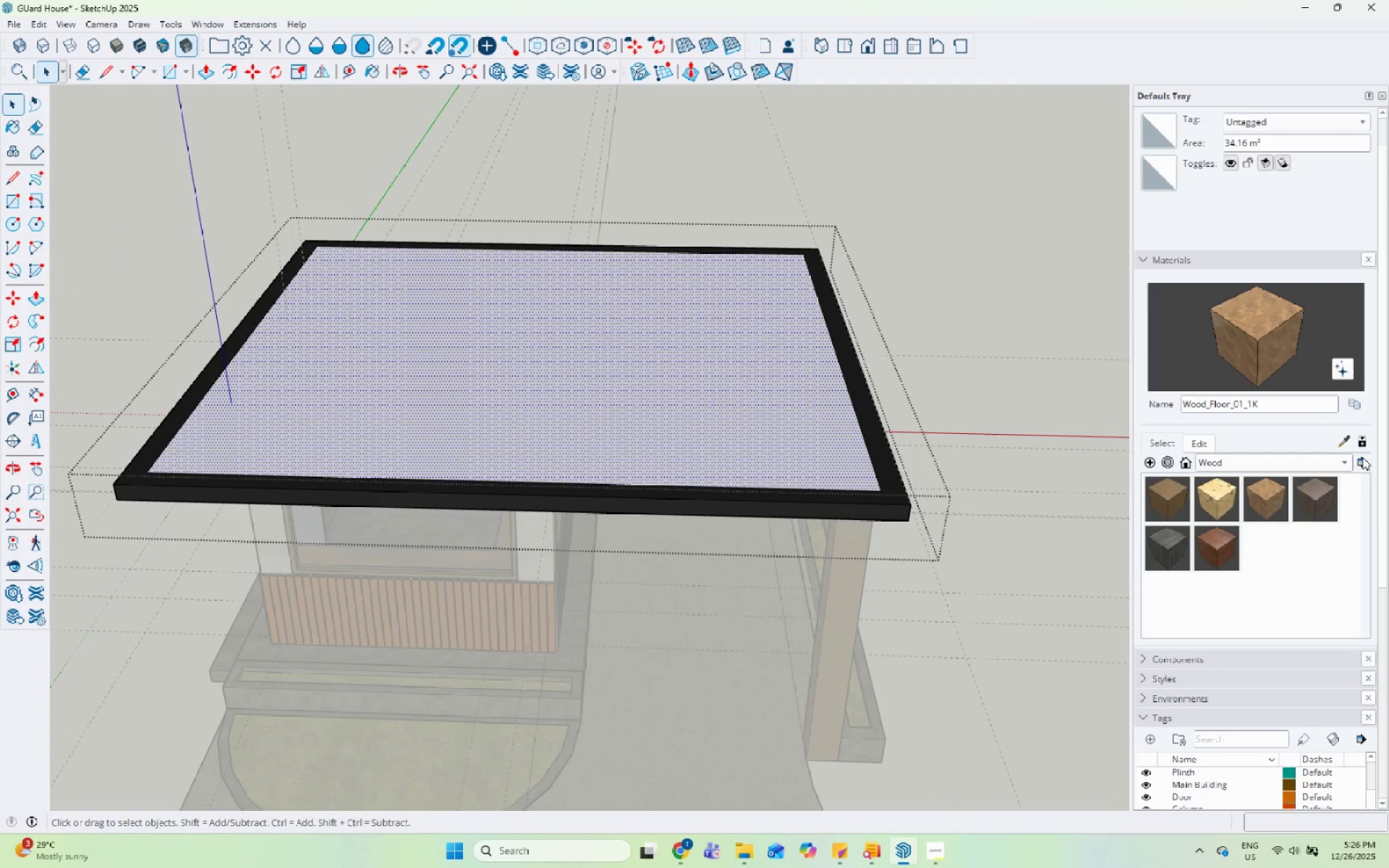 
left_click([1338, 433])
 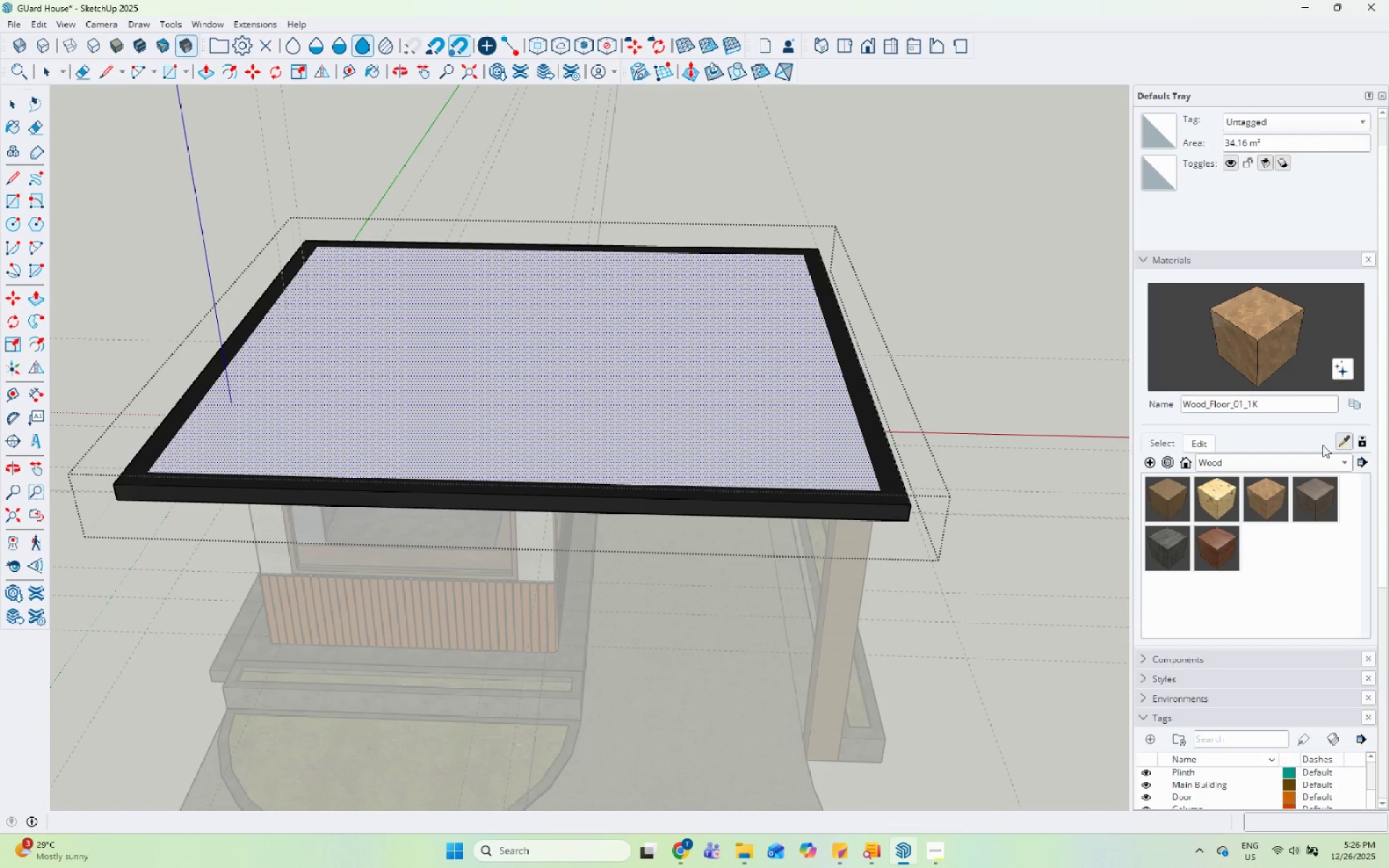 
scroll: coordinate [514, 566], scroll_direction: up, amount: 10.0
 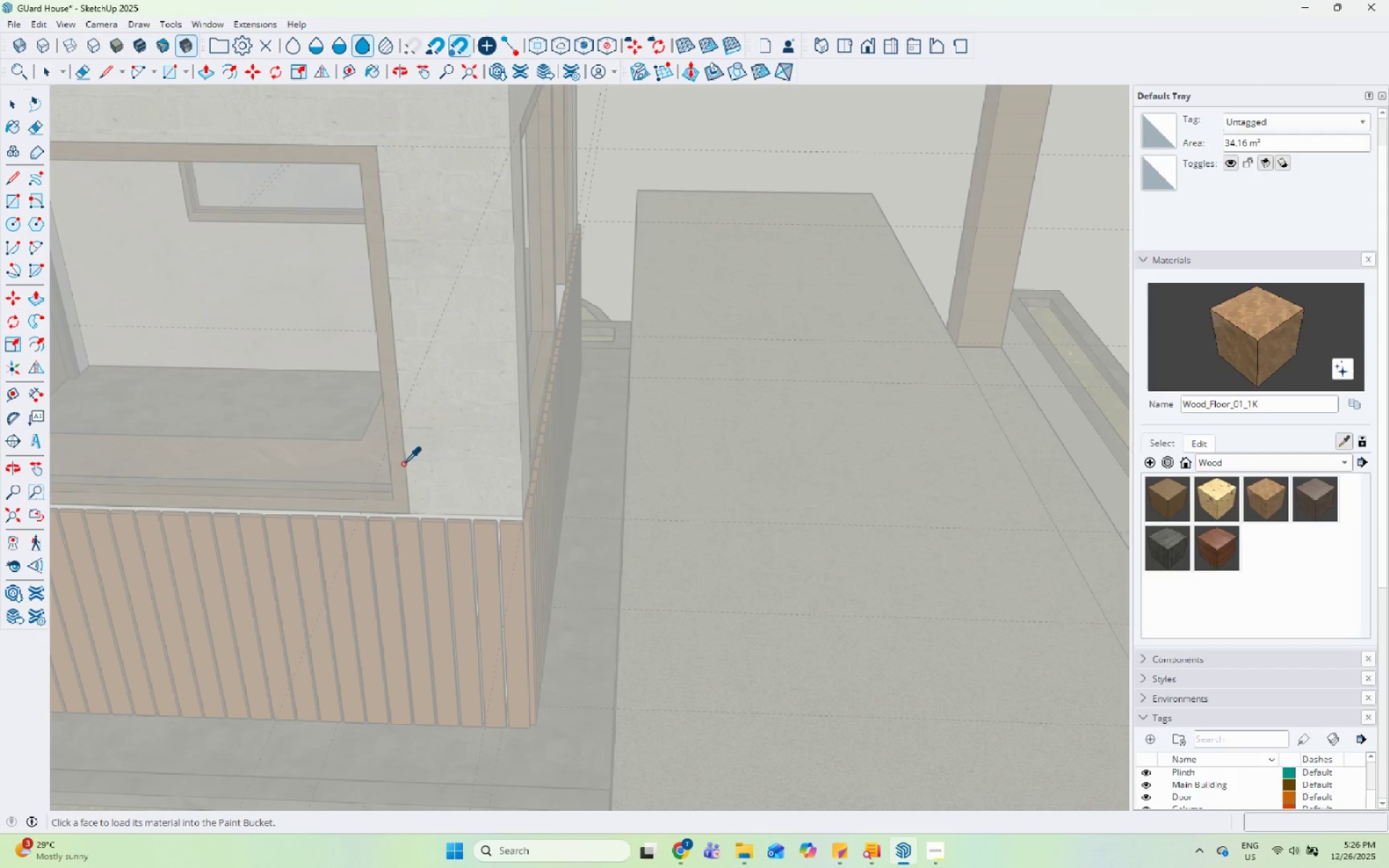 
left_click([401, 461])
 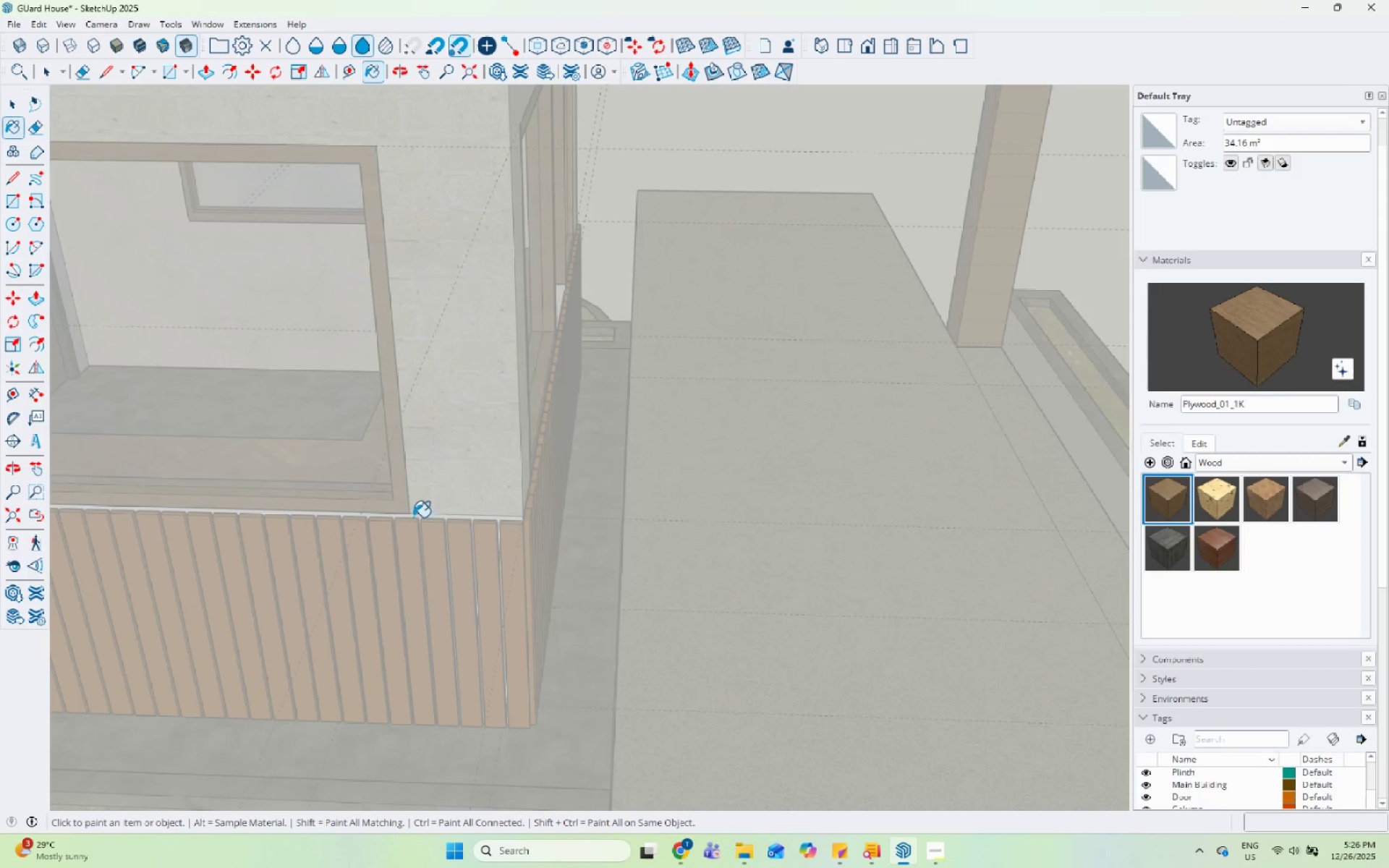 
left_click([606, 409])
 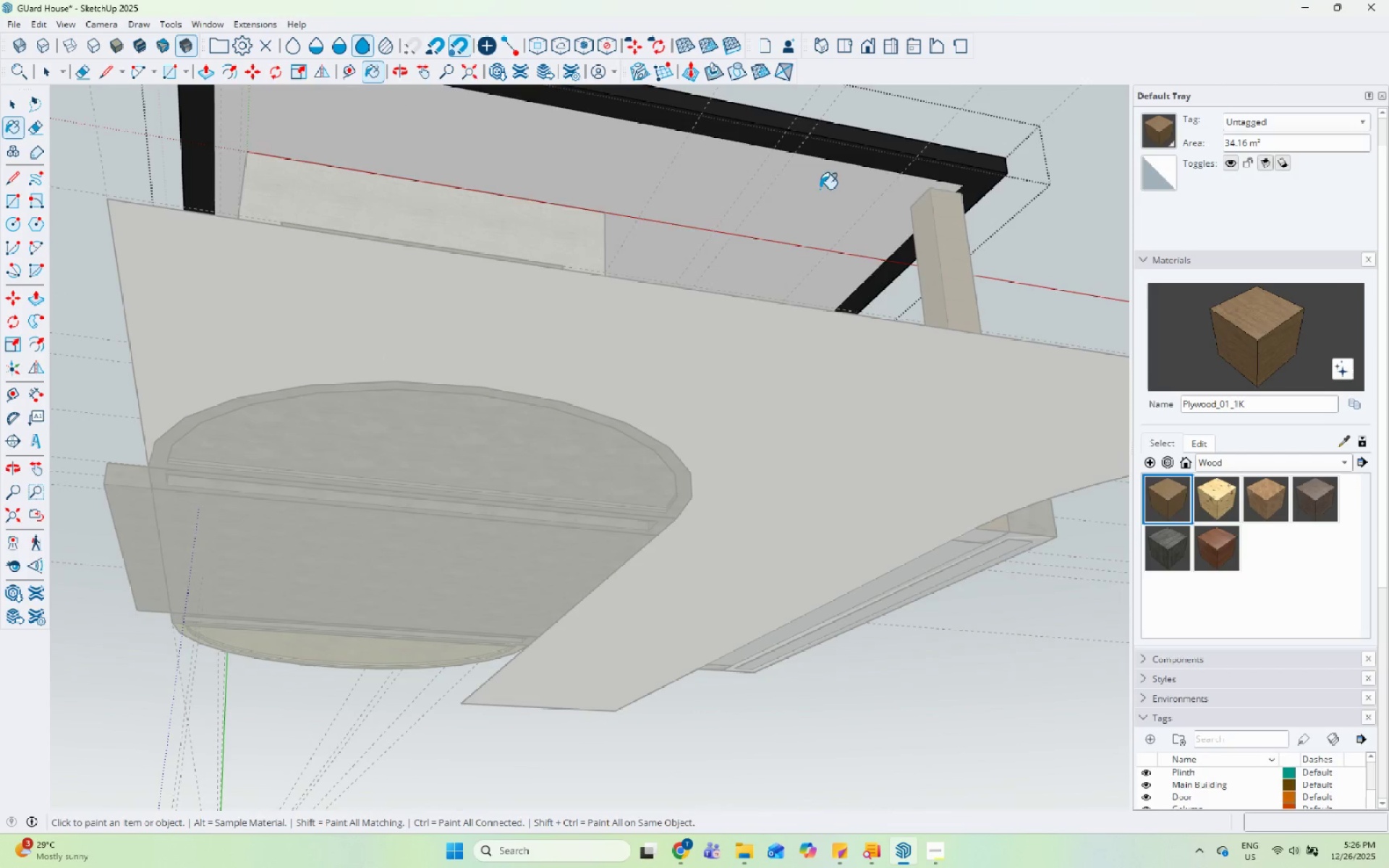 
scroll: coordinate [534, 694], scroll_direction: down, amount: 10.0
 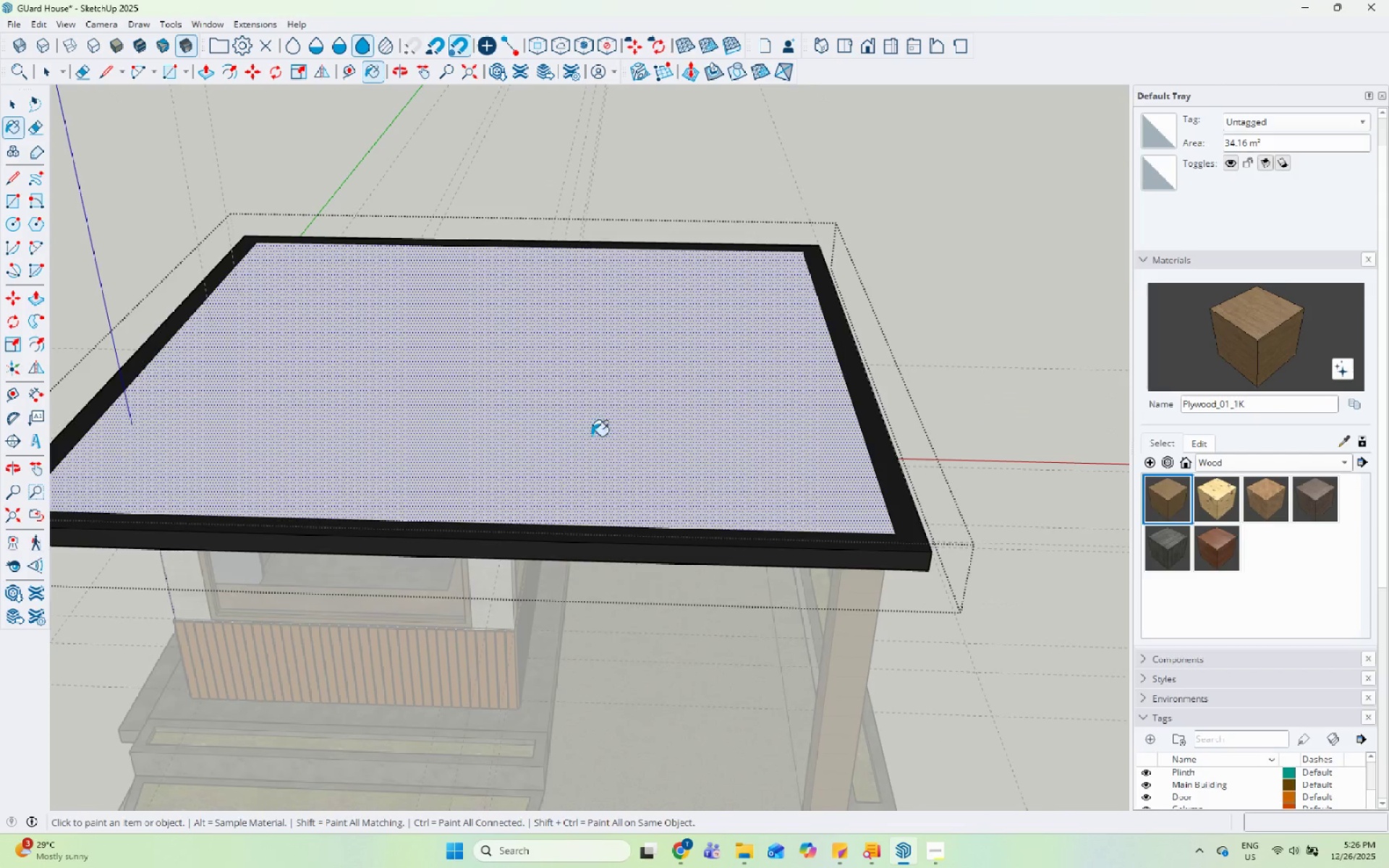 
key(Space)
 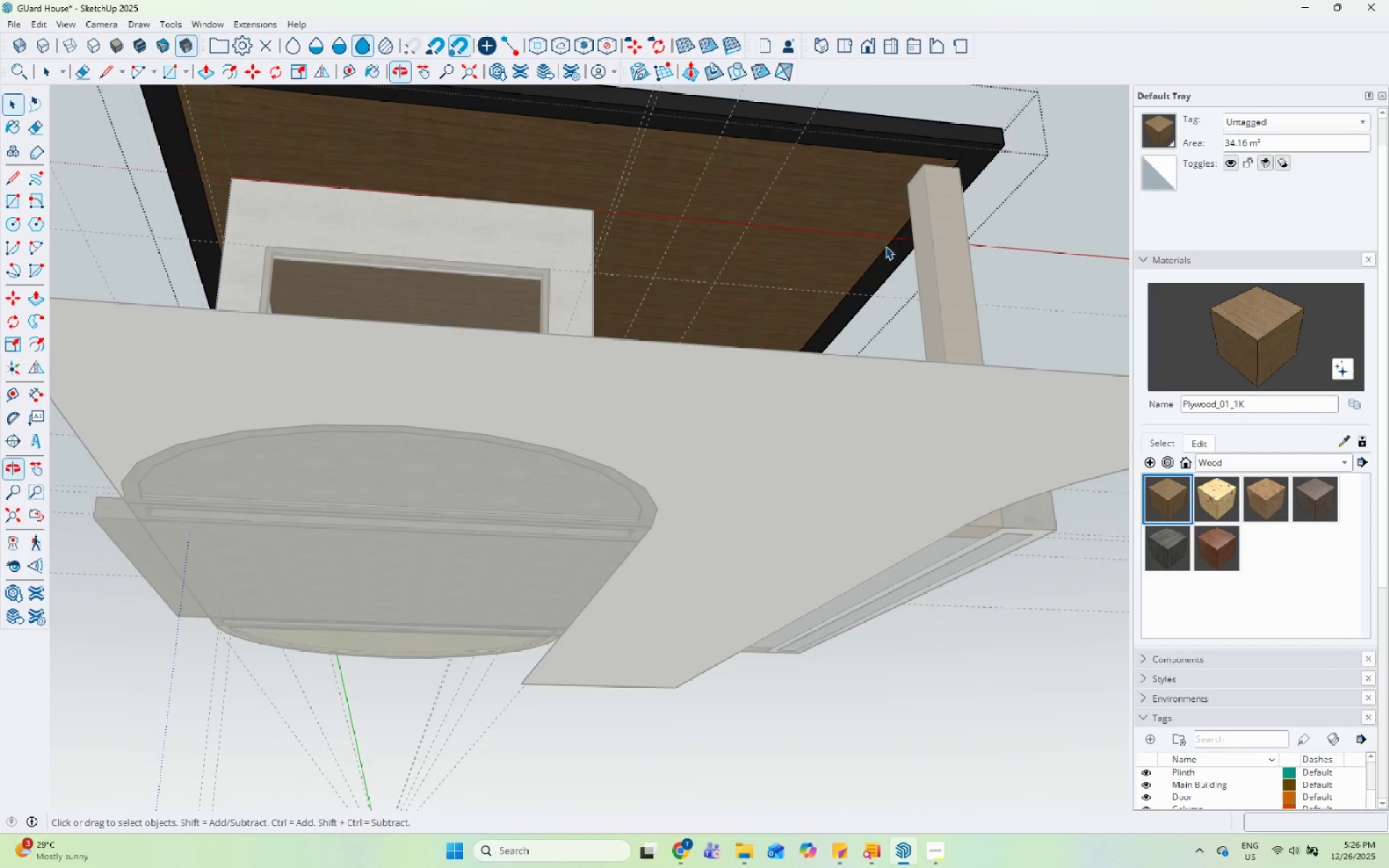 
key(Escape)
 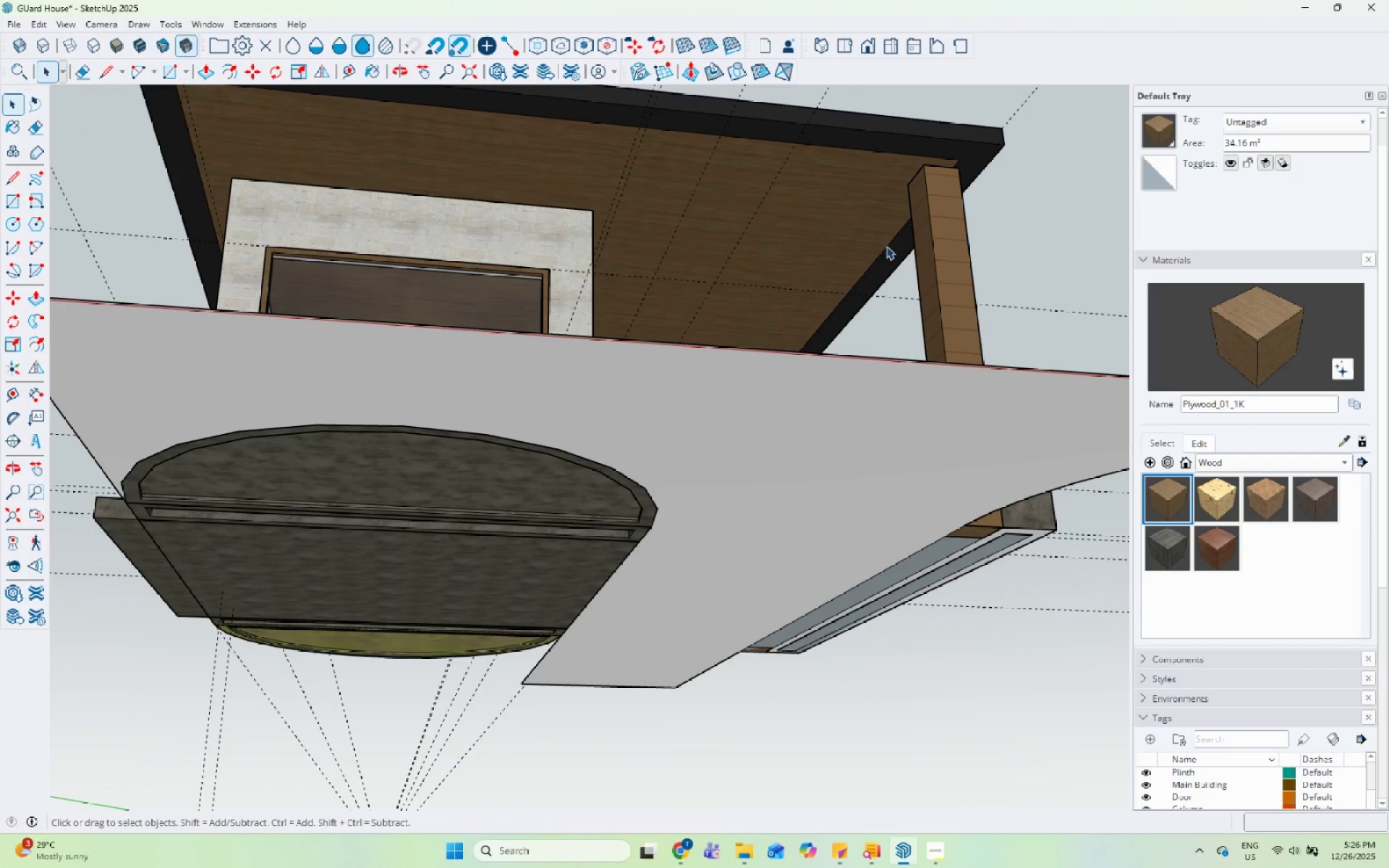 
key(Escape)
 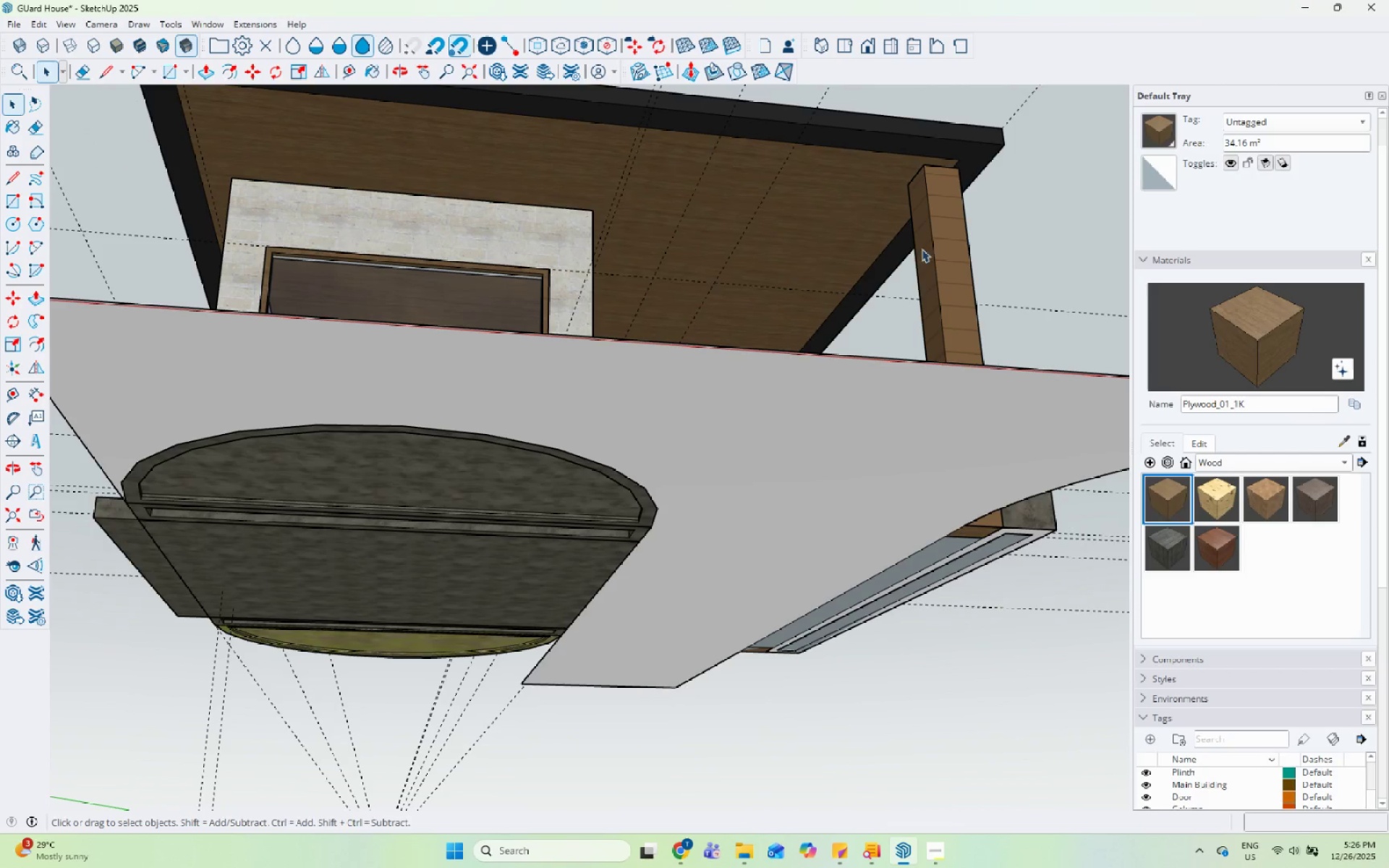 
key(Escape)
 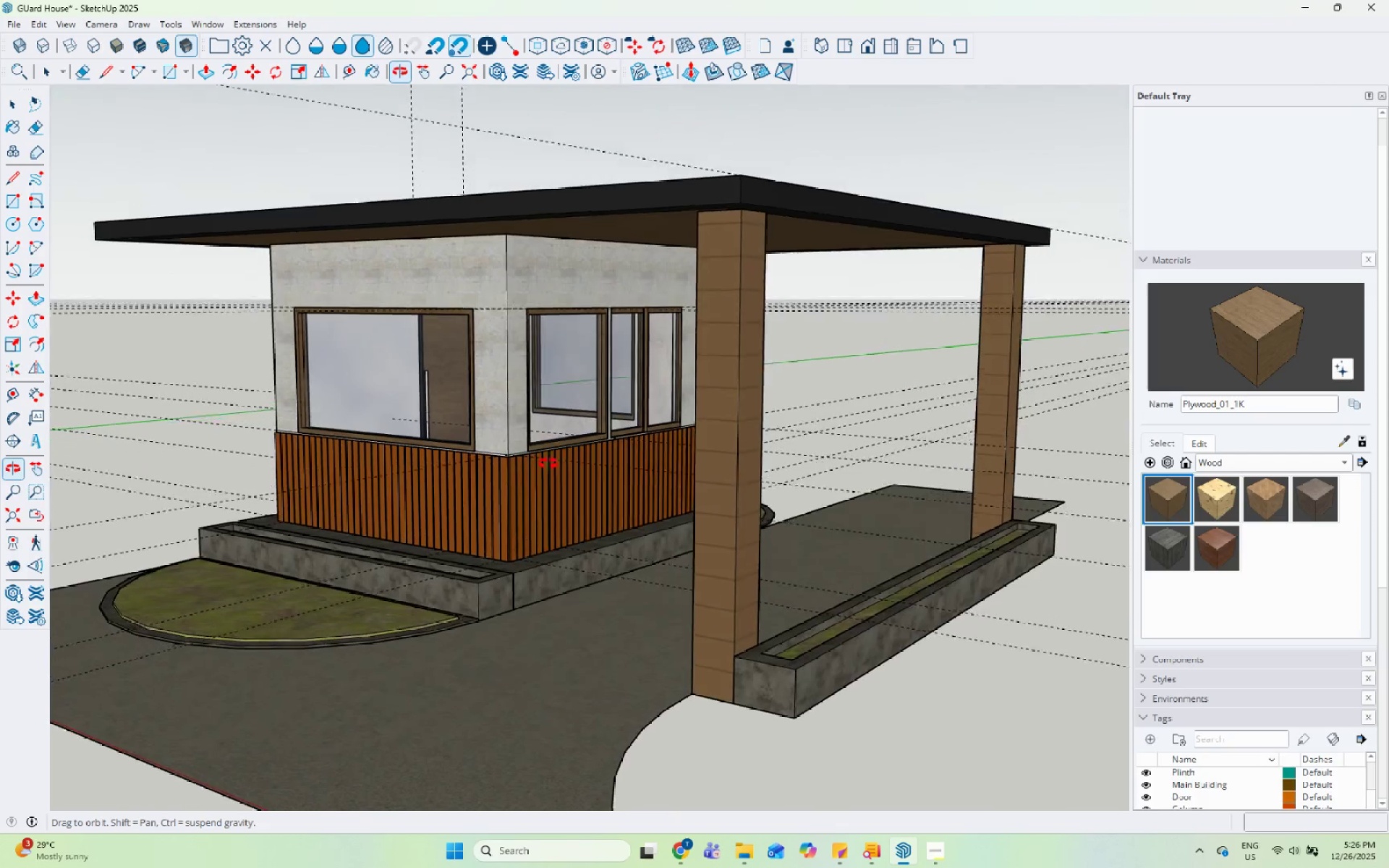 
scroll: coordinate [734, 496], scroll_direction: up, amount: 1.0
 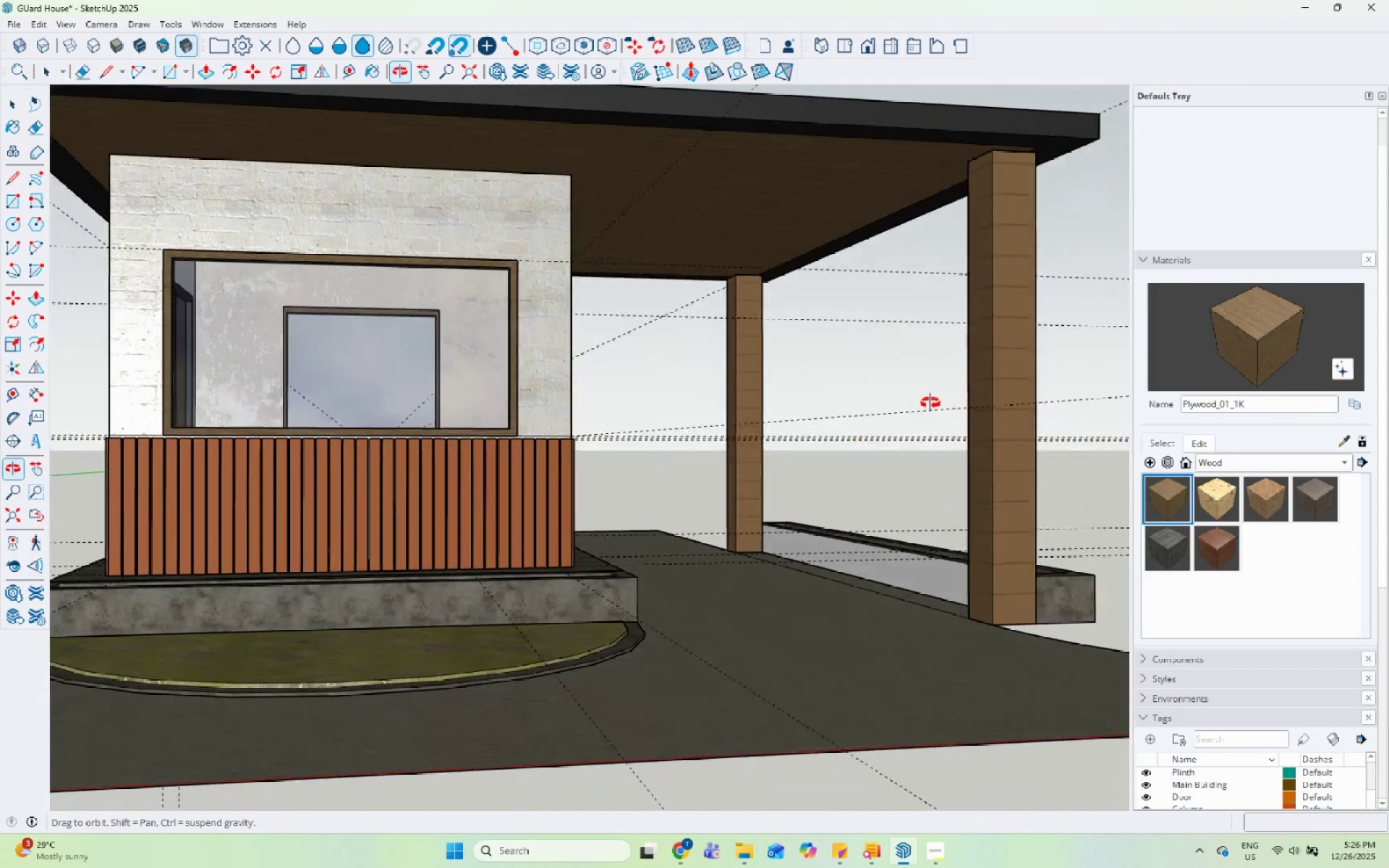 
scroll: coordinate [566, 564], scroll_direction: down, amount: 12.0
 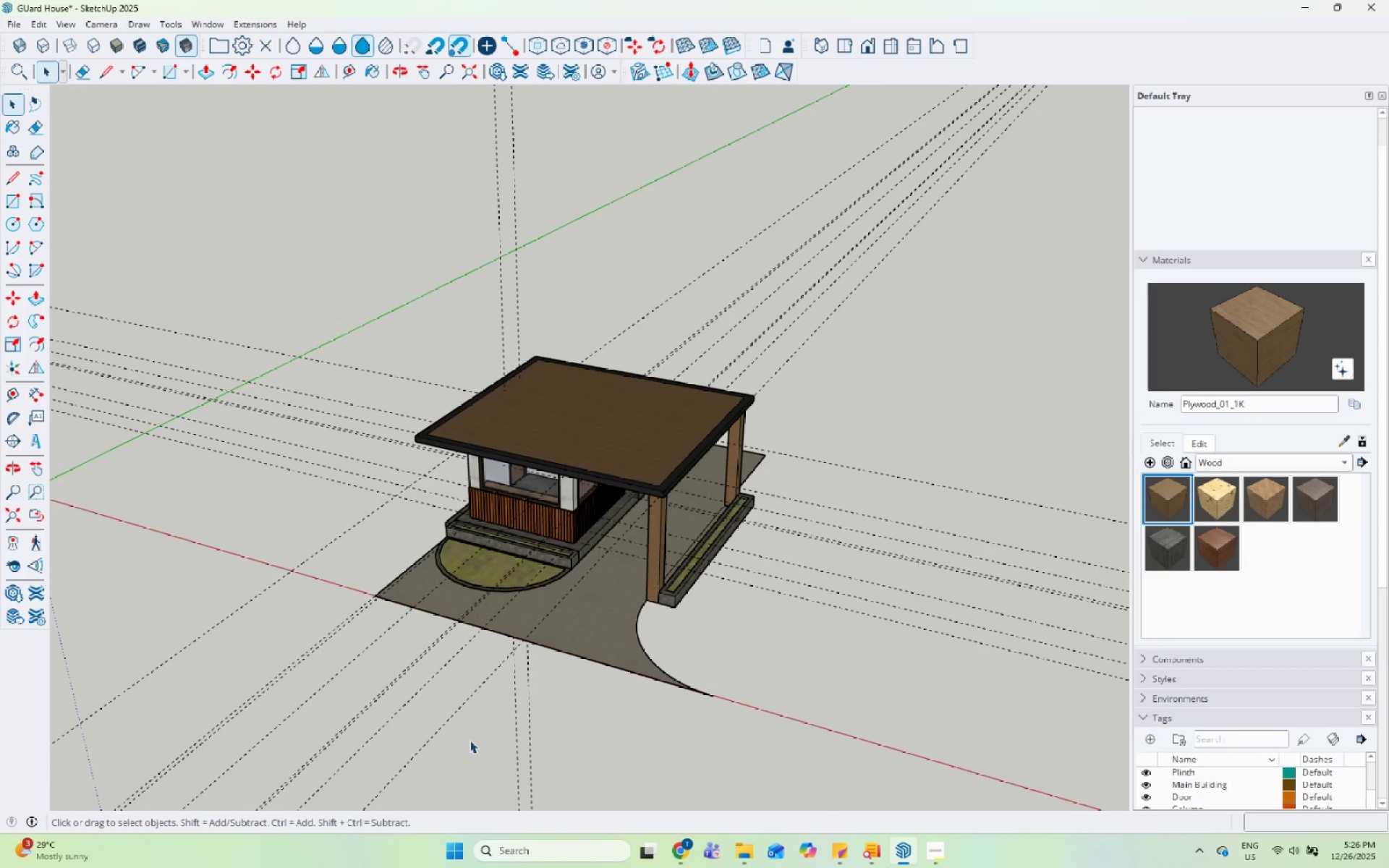 
scroll: coordinate [477, 736], scroll_direction: up, amount: 6.0
 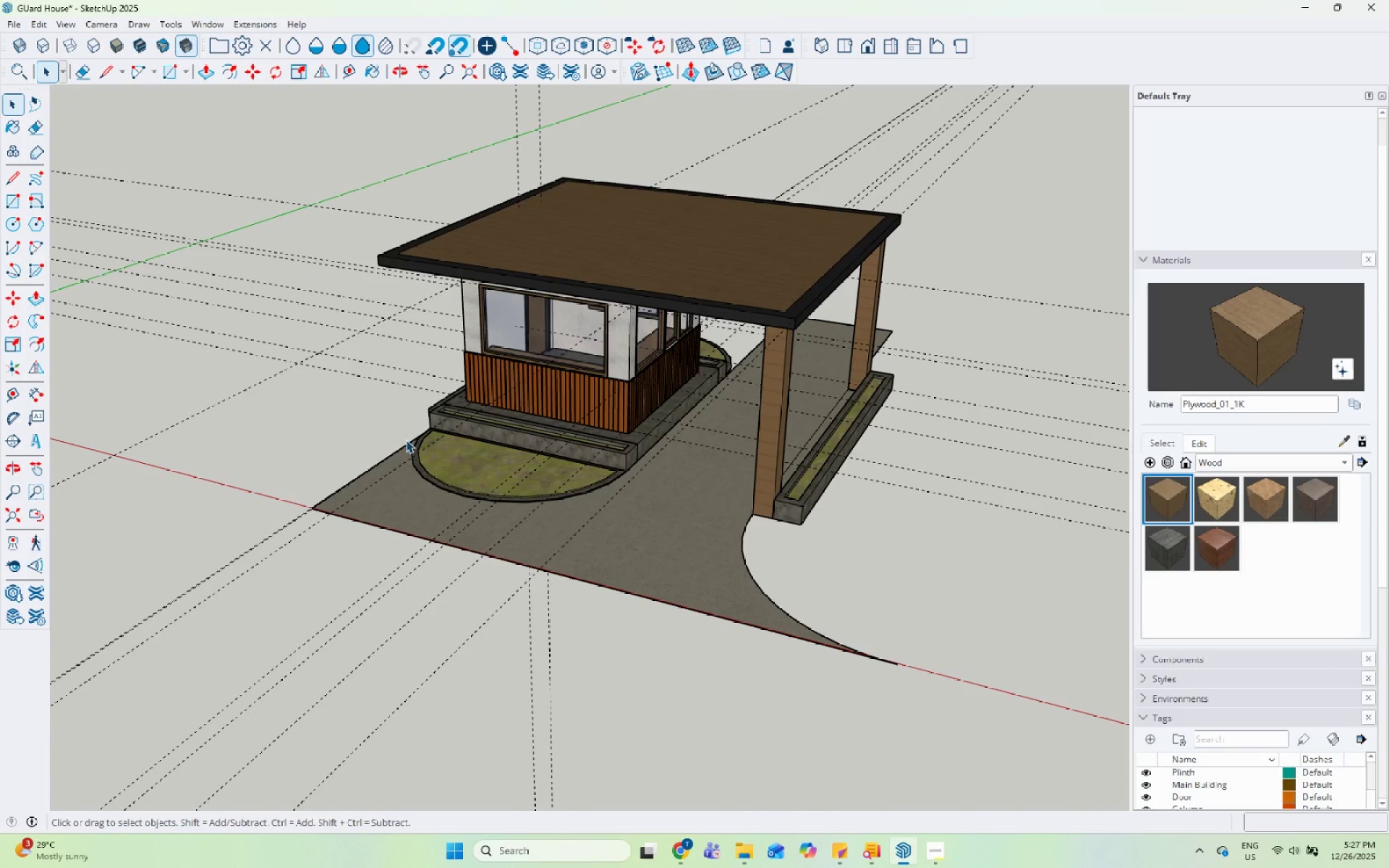 
left_click([896, 531])
 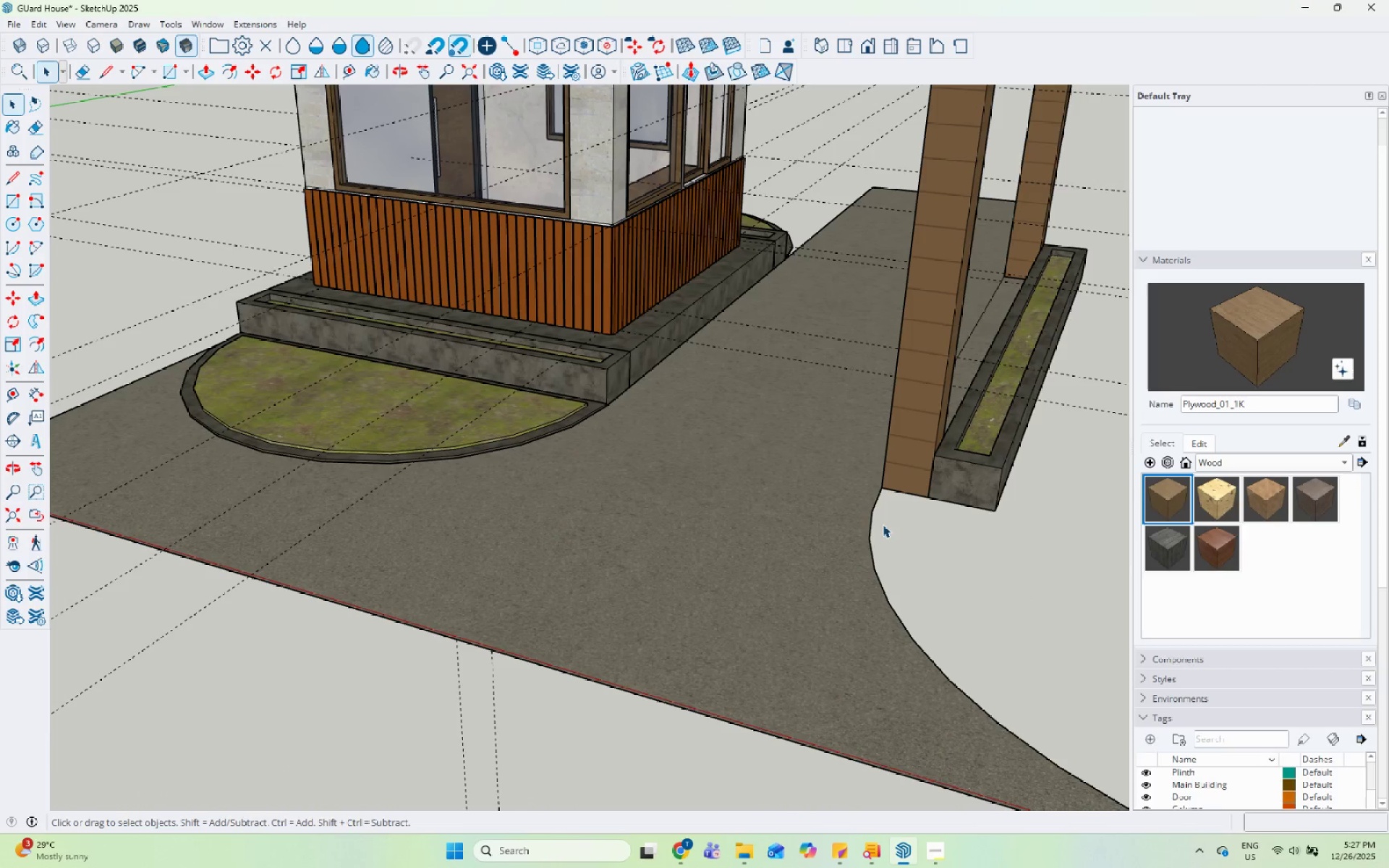 
scroll: coordinate [827, 527], scroll_direction: up, amount: 8.0
 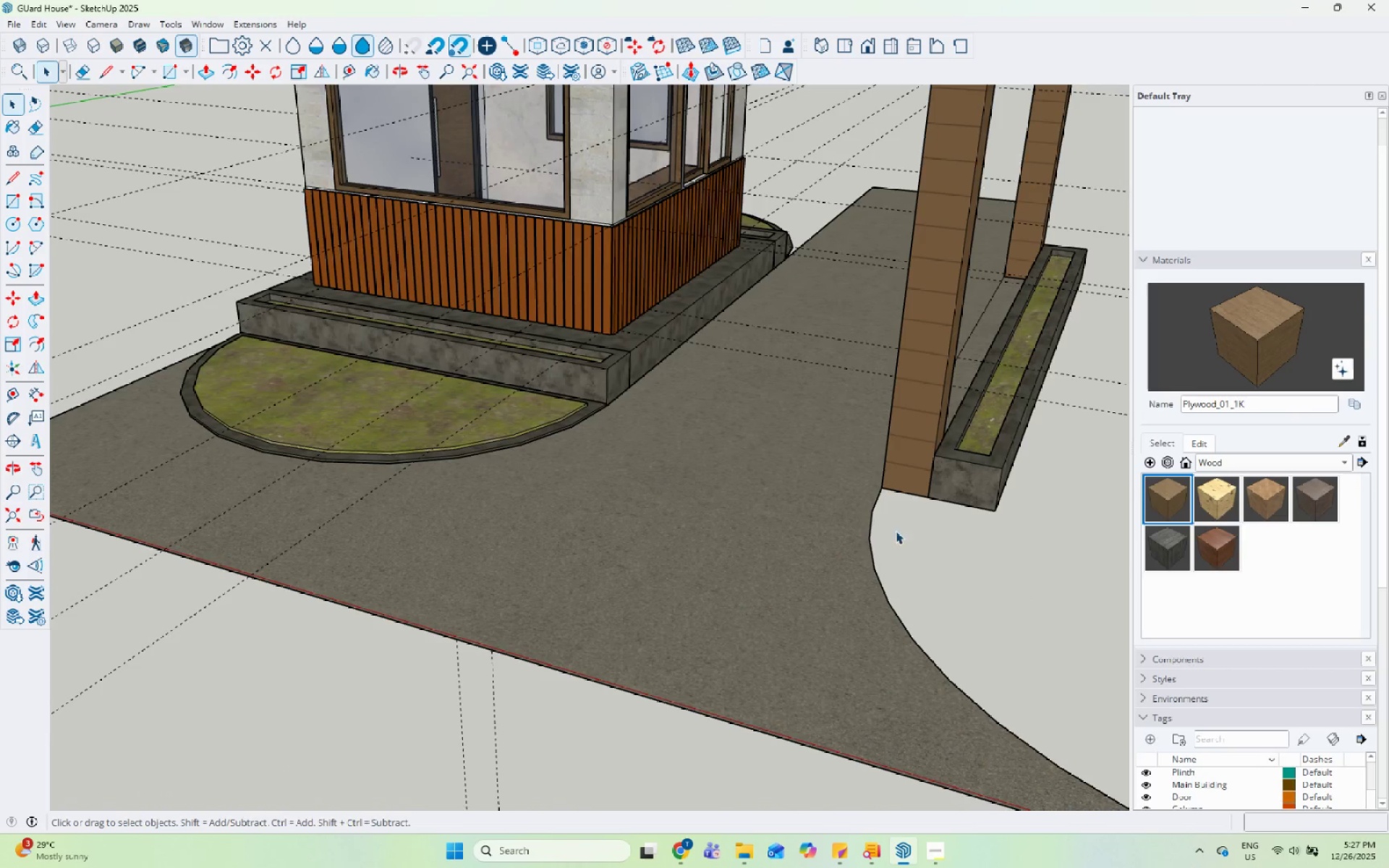 
double_click([866, 518])
 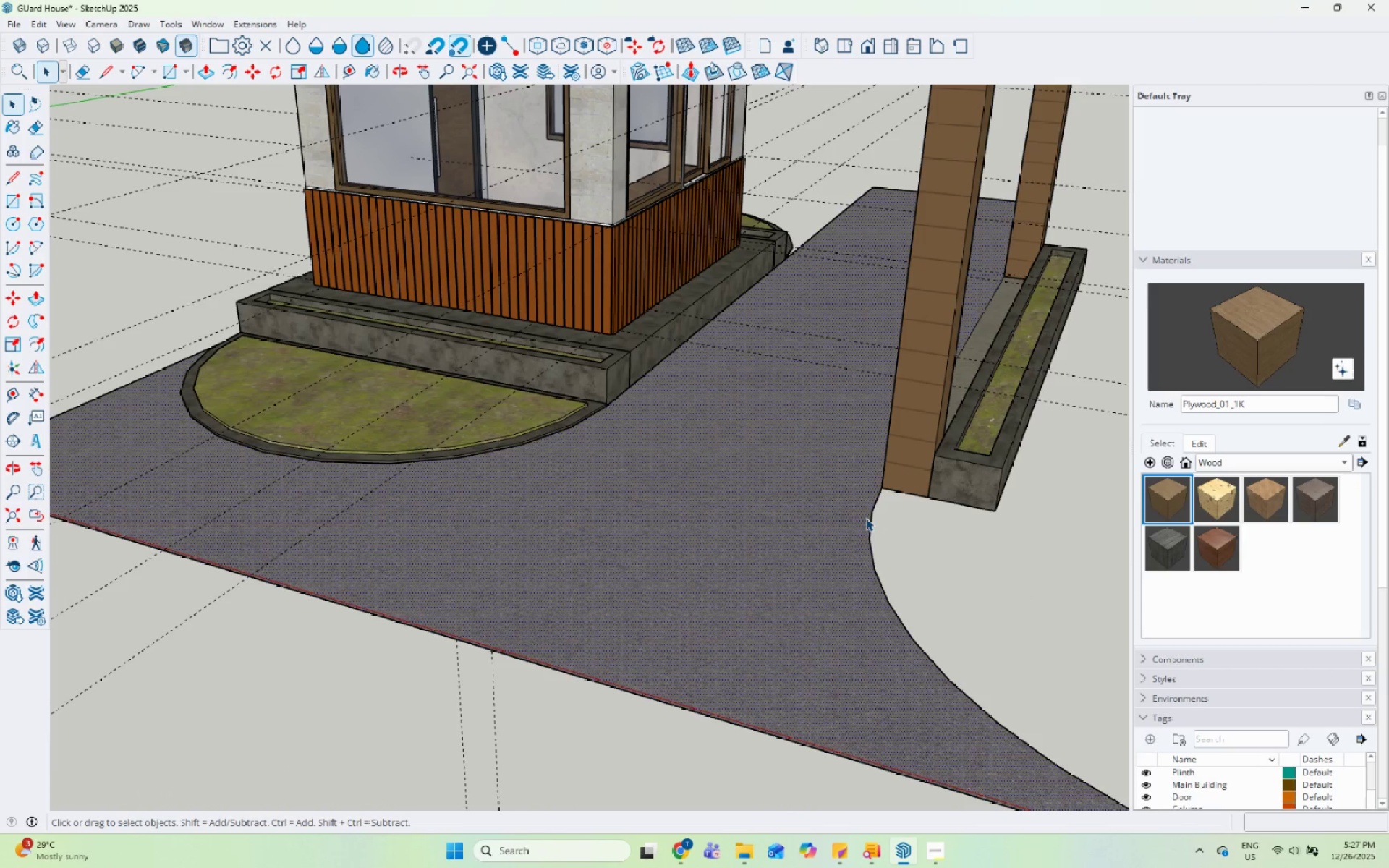 
triple_click([866, 518])
 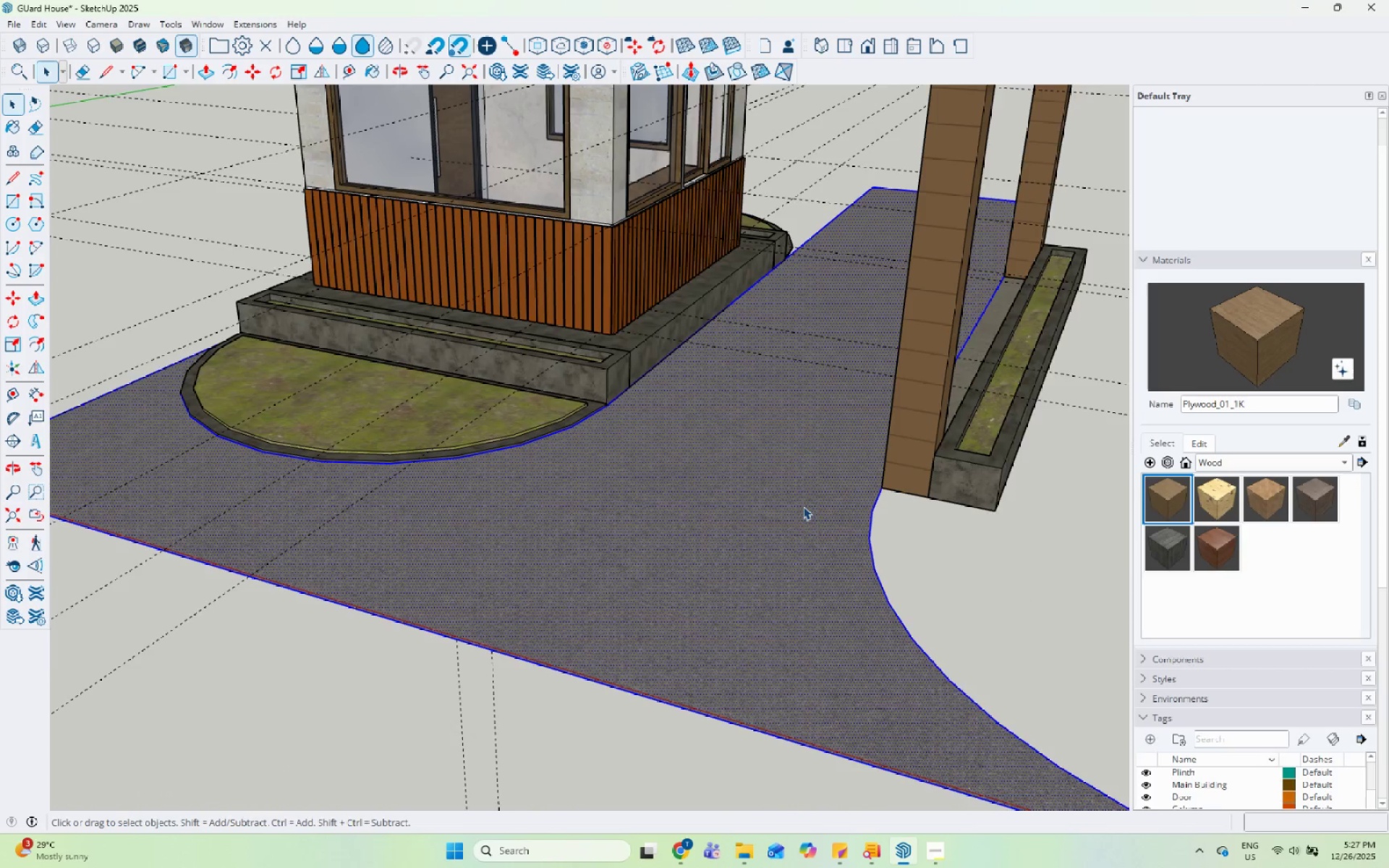 
key(Escape)
 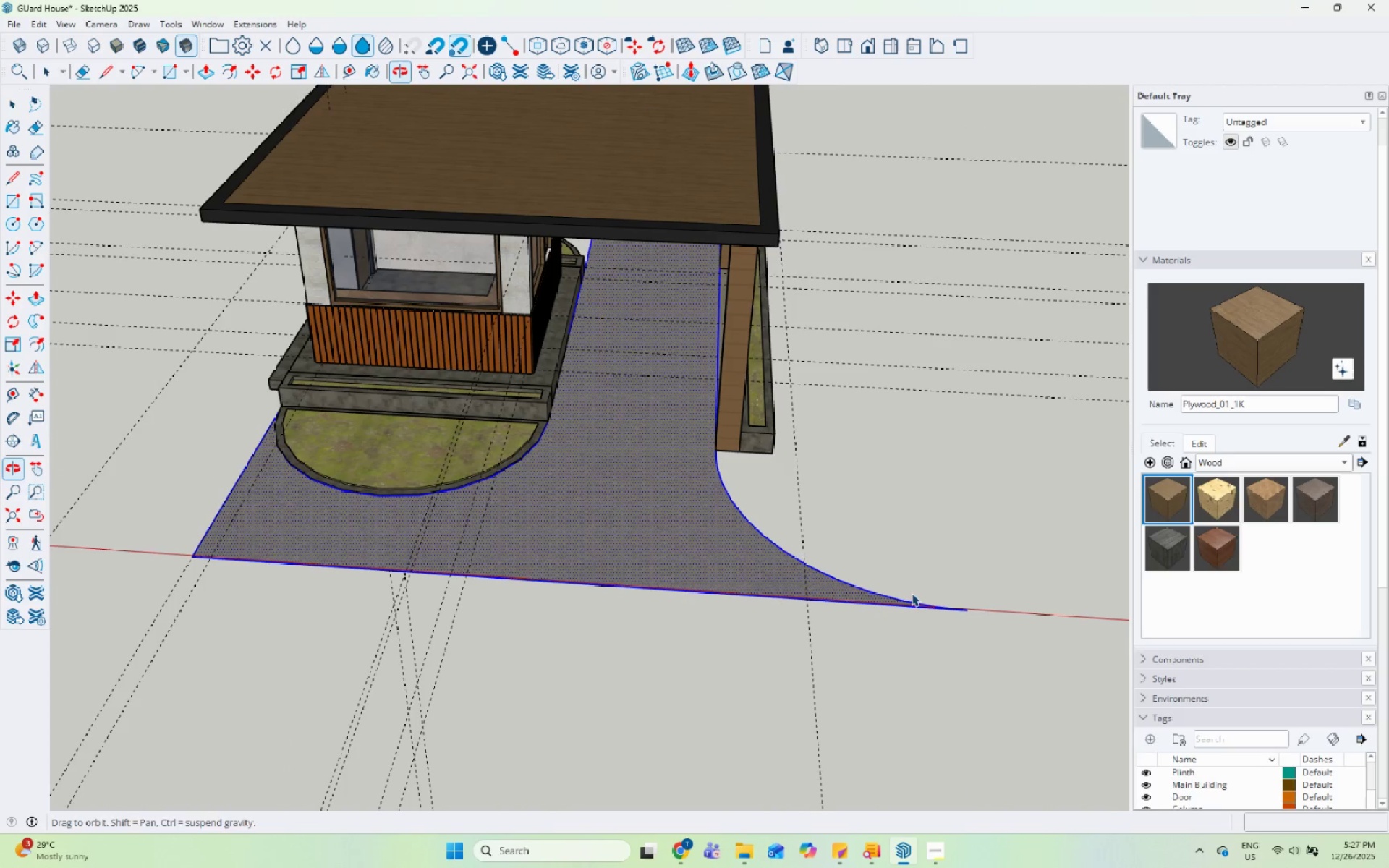 
scroll: coordinate [743, 511], scroll_direction: down, amount: 6.0
 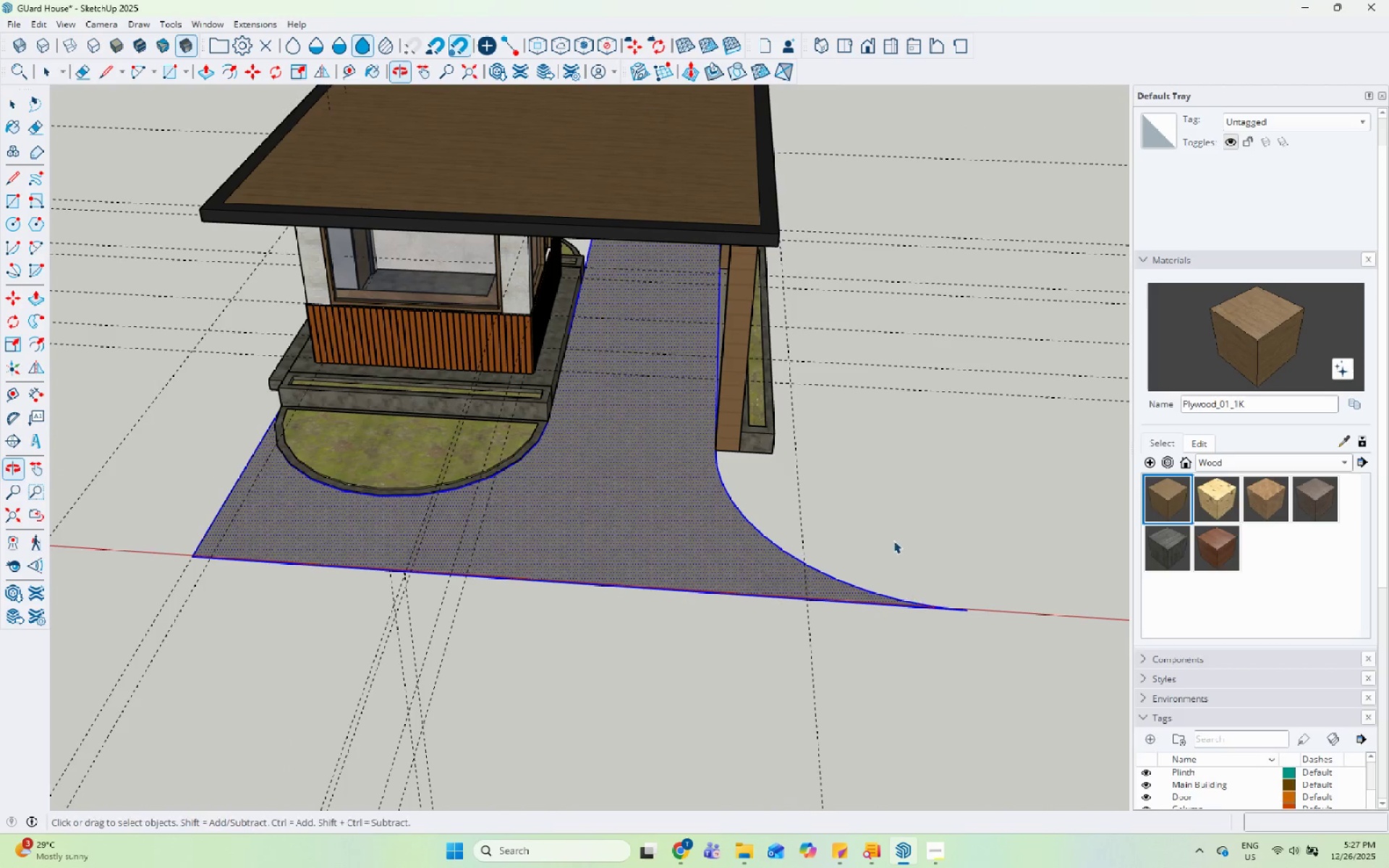 
left_click([890, 519])
 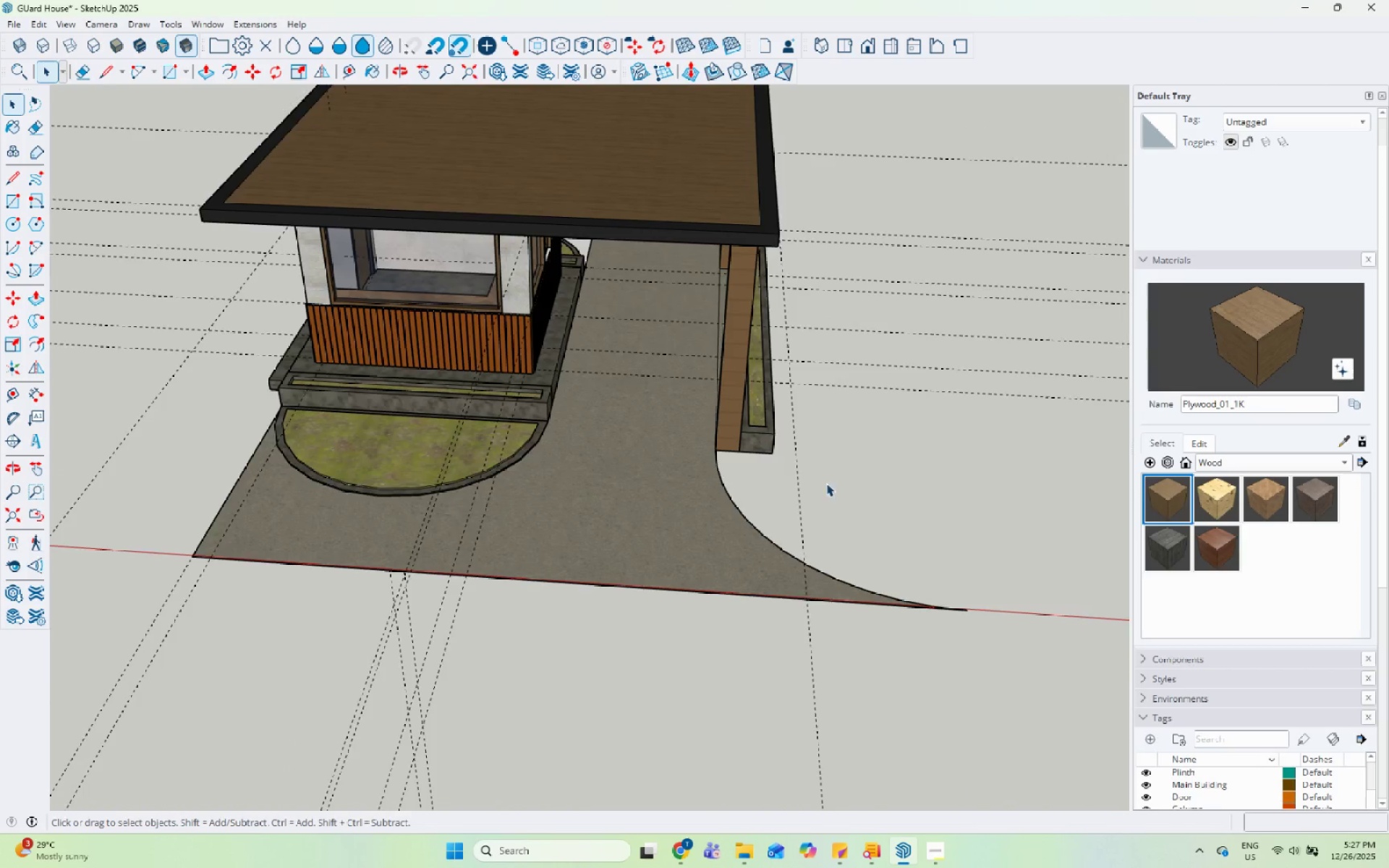 
scroll: coordinate [802, 460], scroll_direction: up, amount: 5.0
 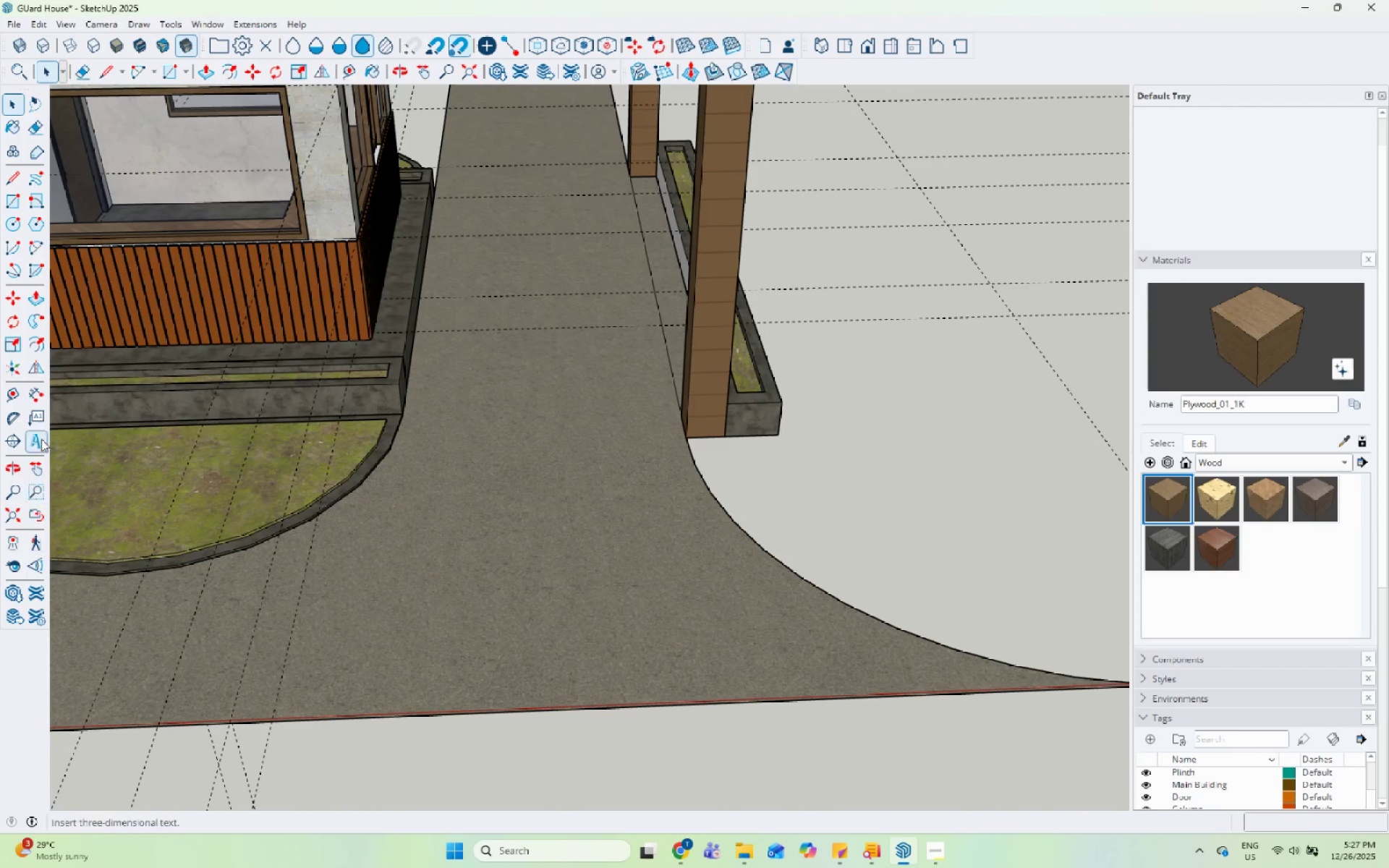 
left_click([34, 346])
 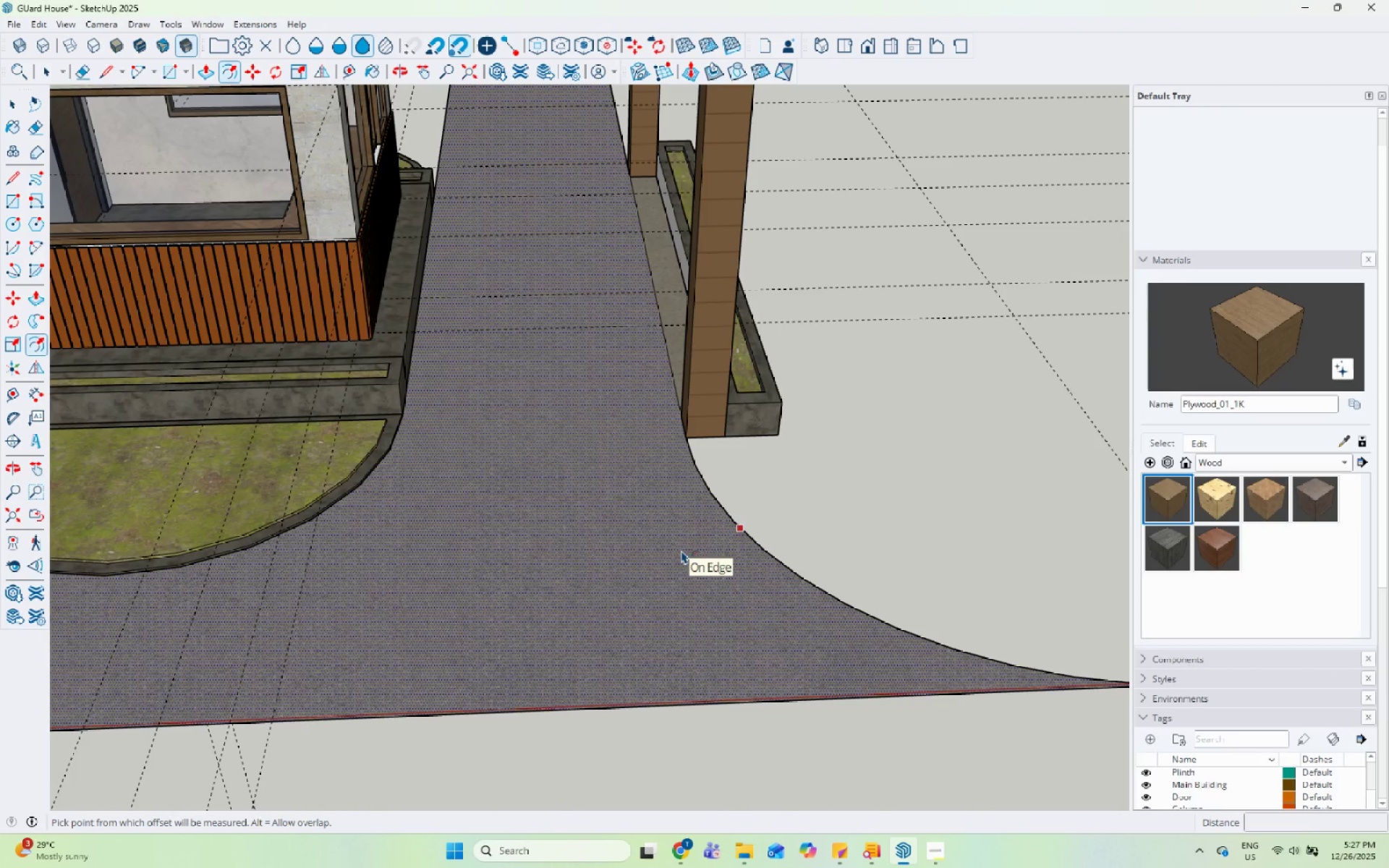 
left_click([681, 550])
 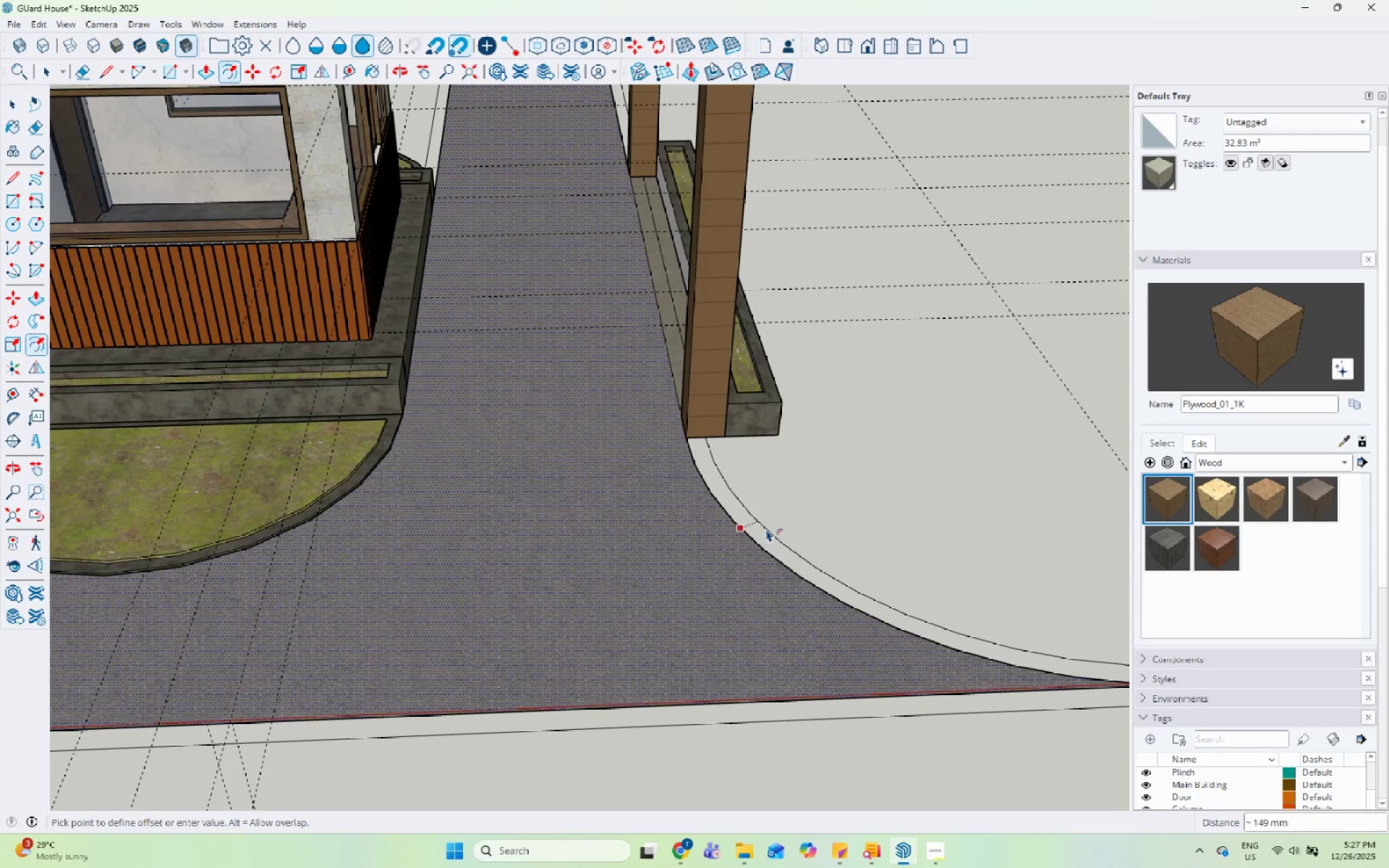 
scroll: coordinate [767, 529], scroll_direction: down, amount: 3.0
 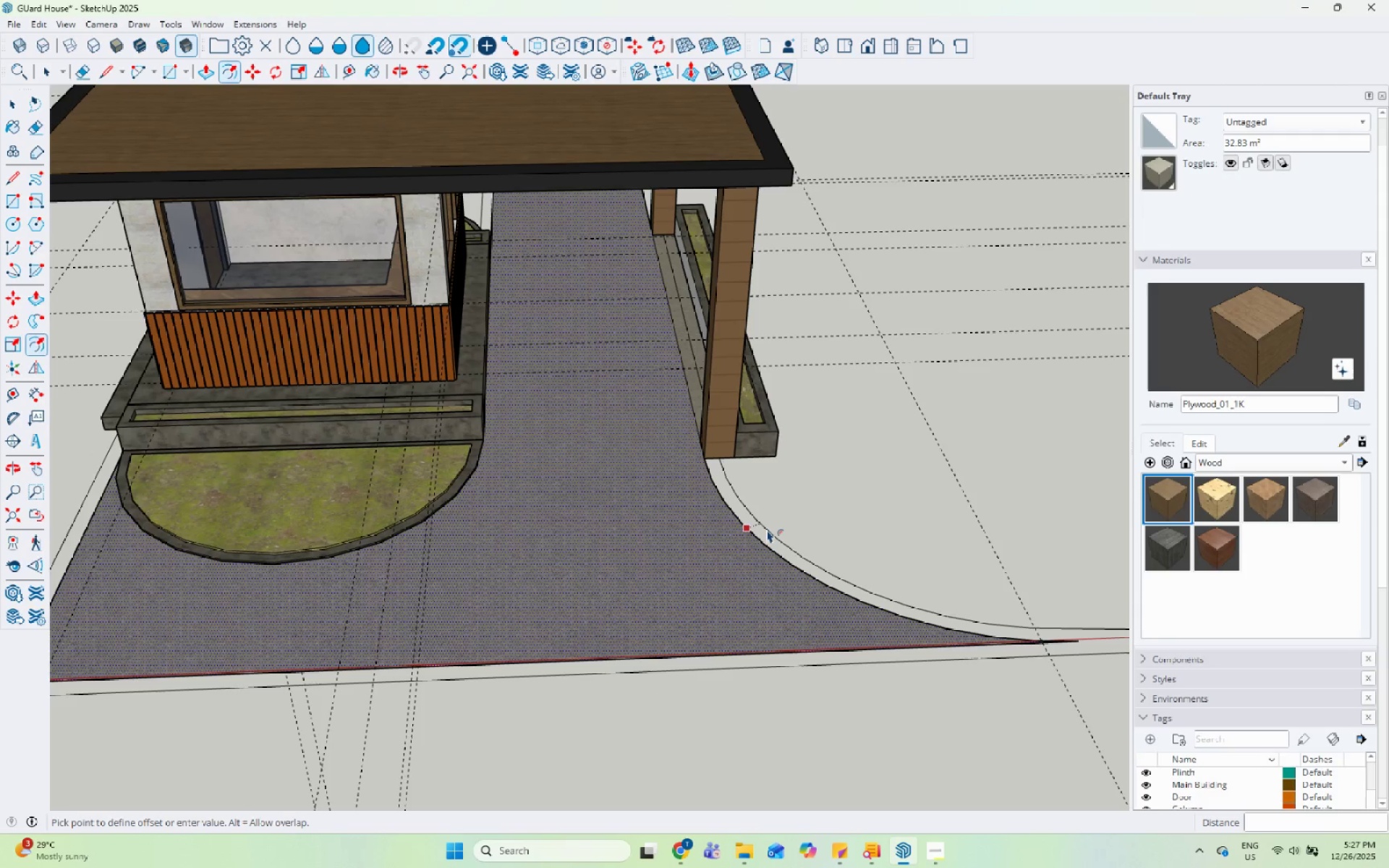 
left_click([767, 529])
 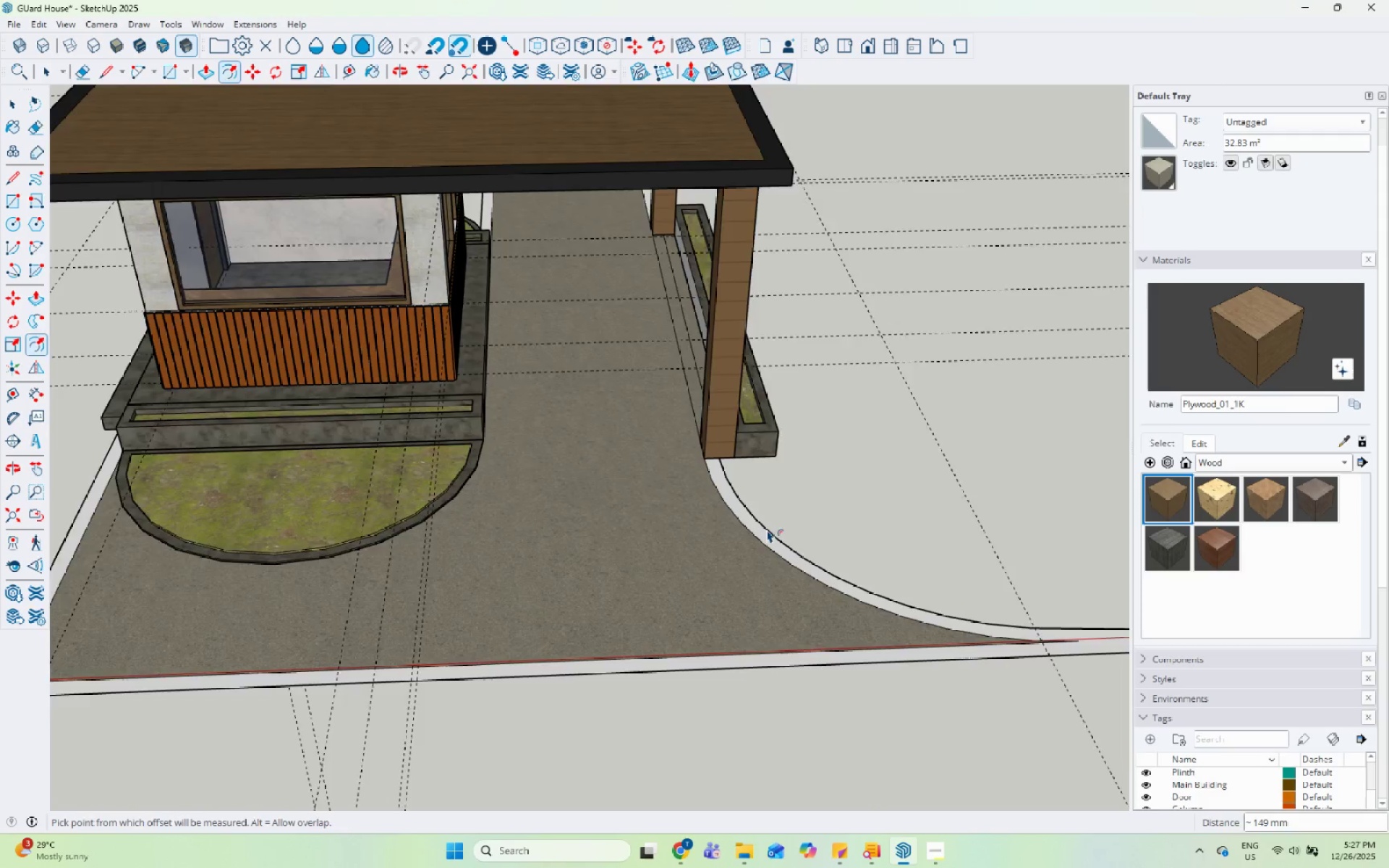 
key(Space)
 